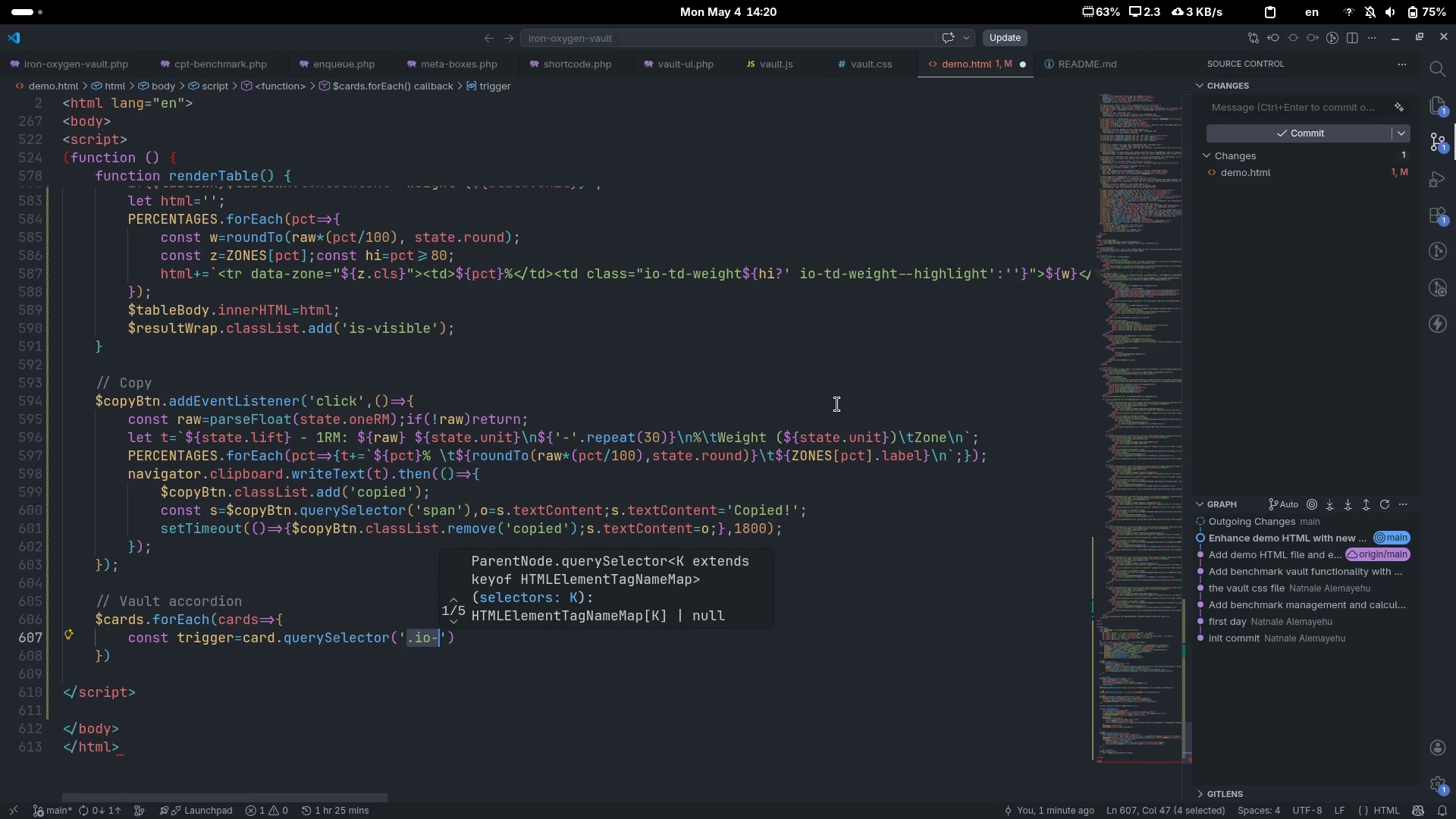 
key(ArrowRight)
 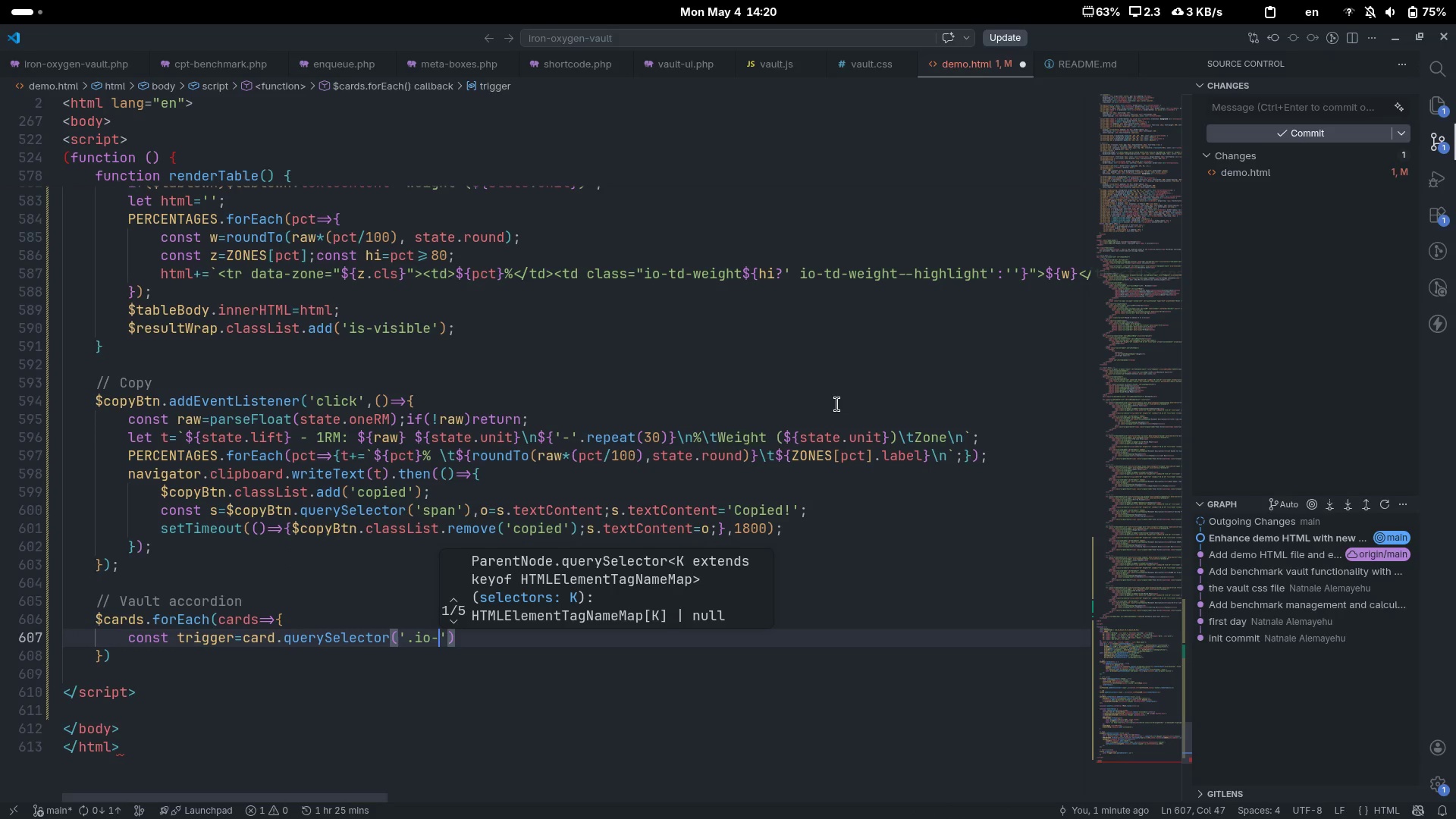 
type(card-trigger)
 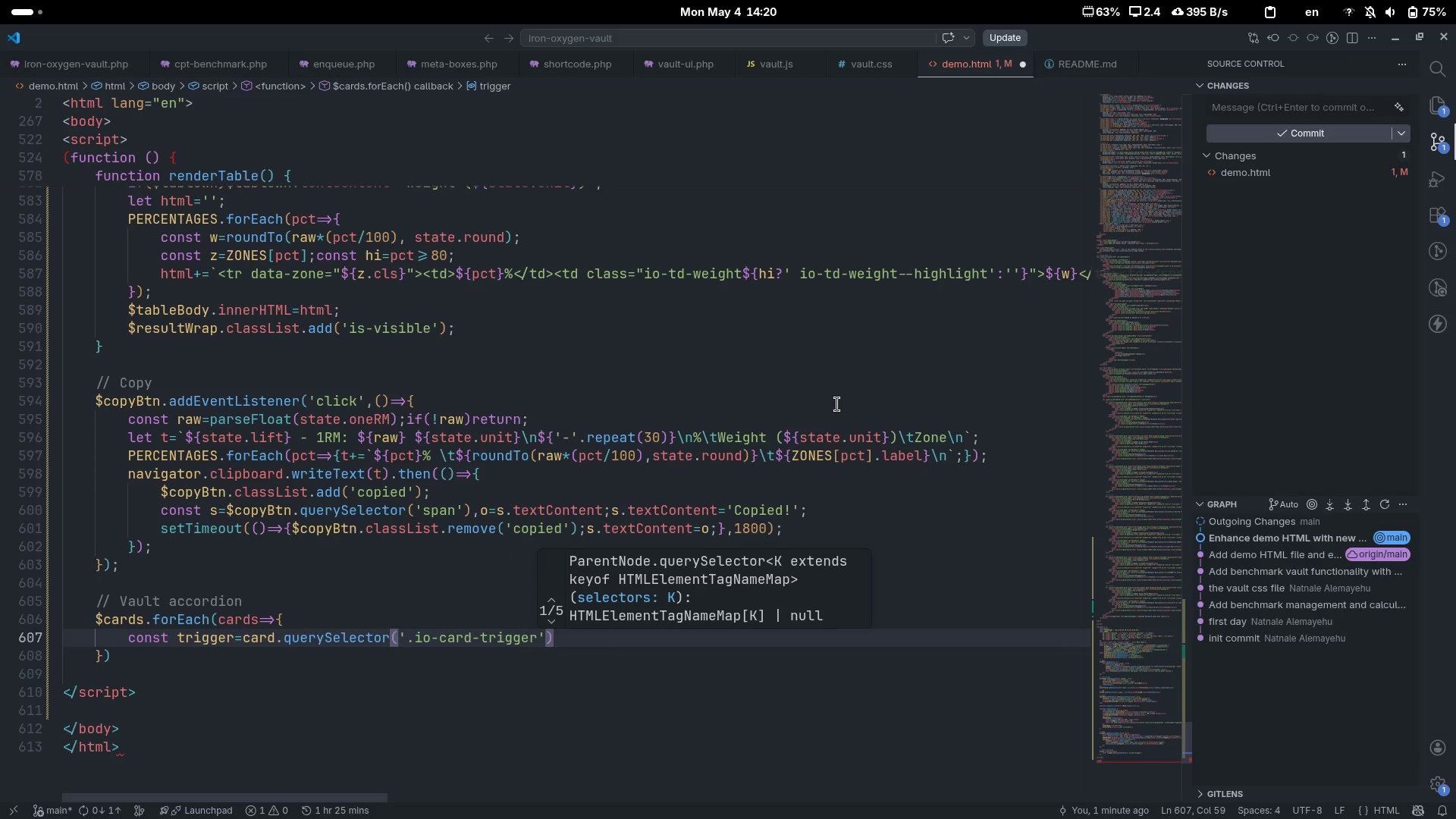 
key(ArrowRight)
 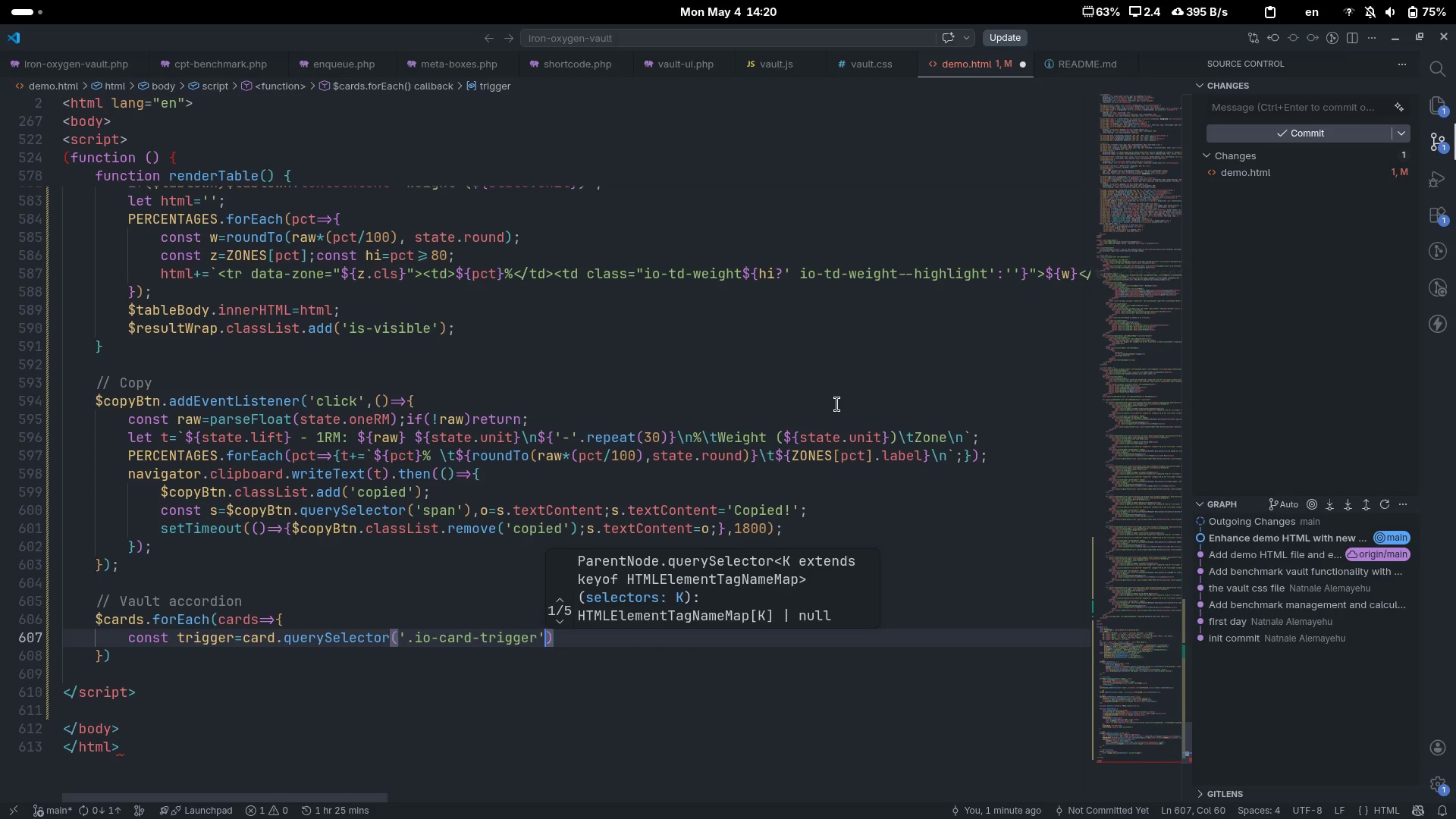 
key(ArrowRight)
 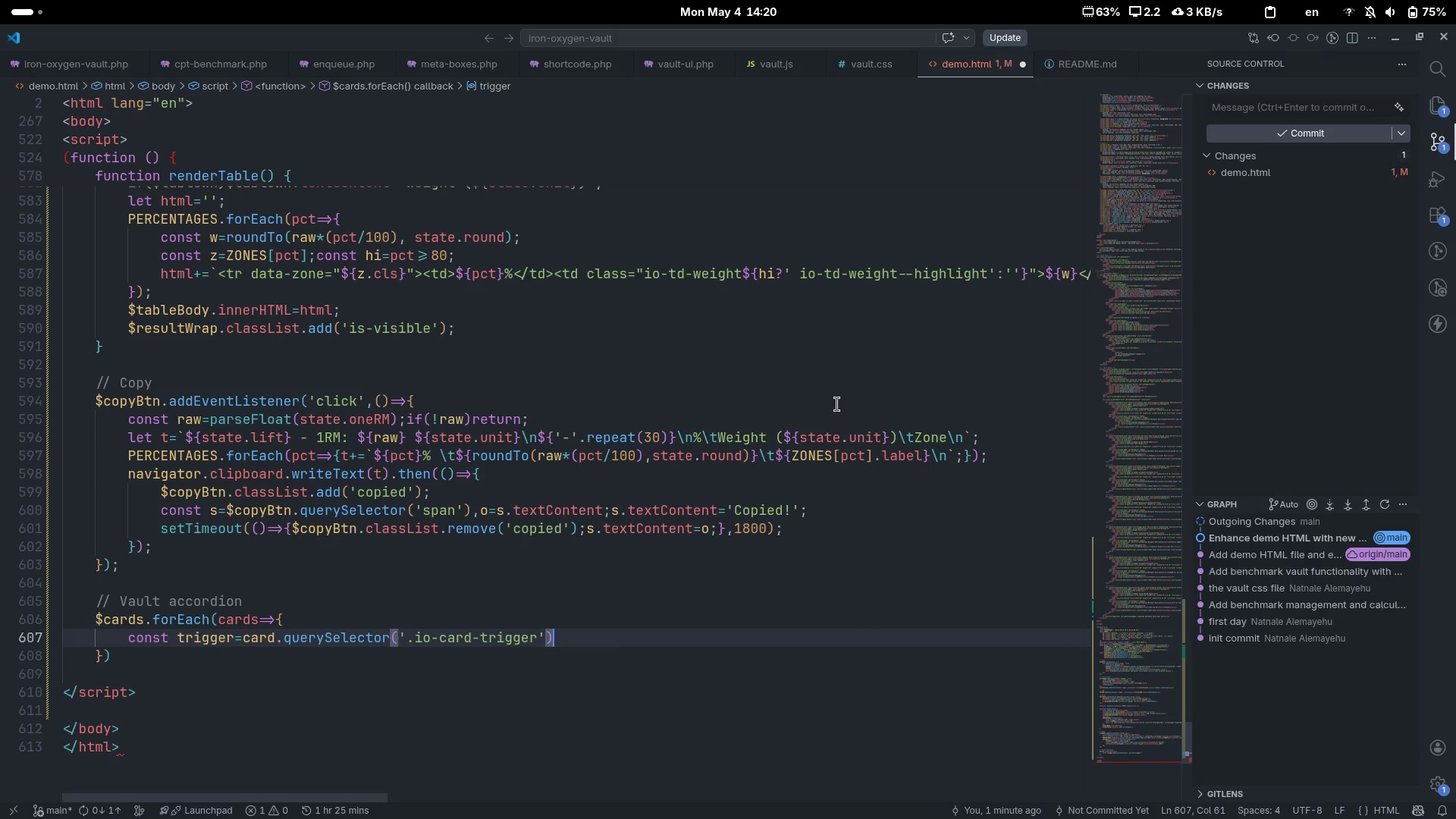 
type(,body=card.que)
key(Tab)
type(('.io-crd-)
key(Backspace)
key(Backspace)
key(Backspace)
type(ard-body)
 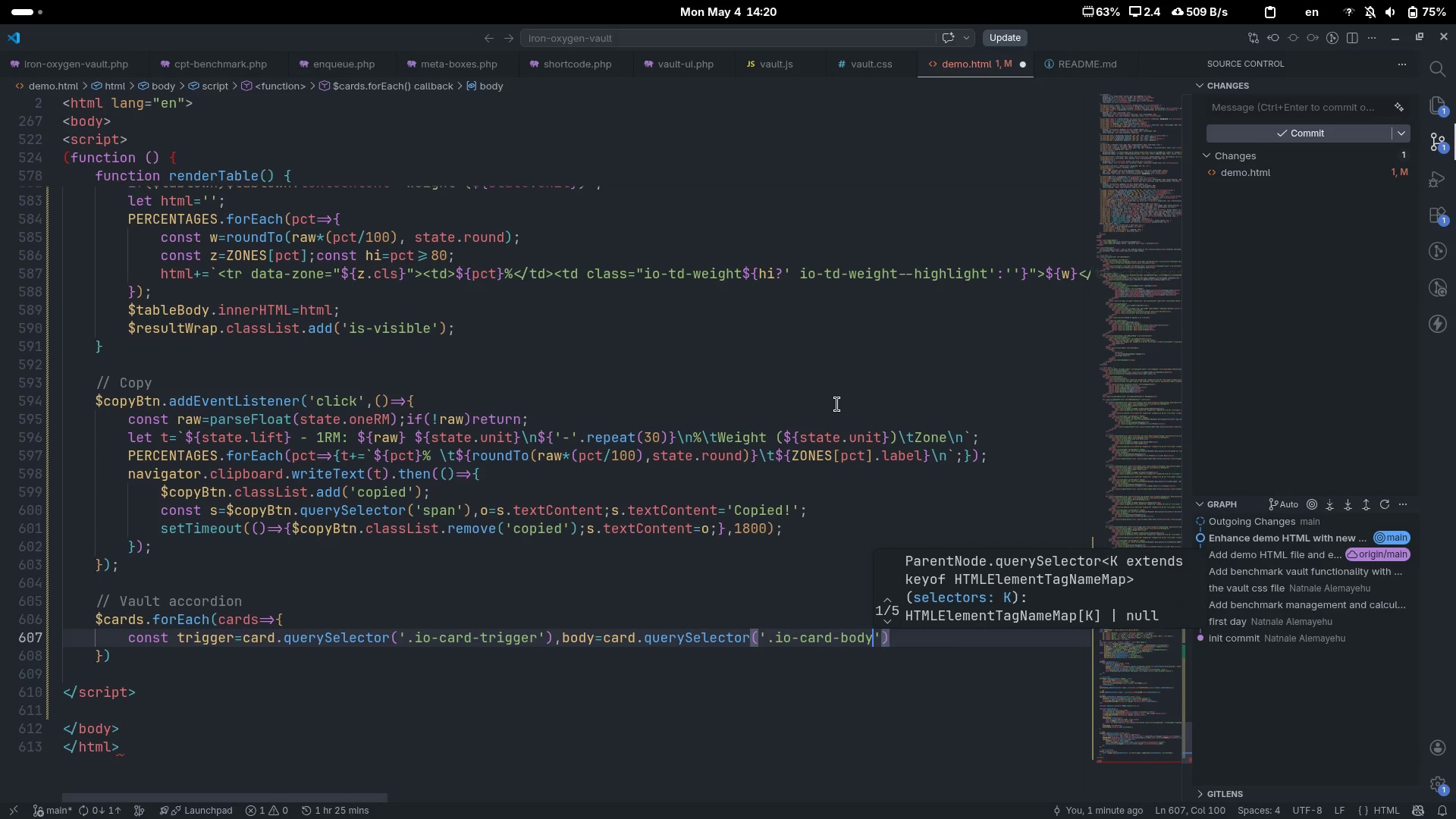 
key(ArrowRight)
 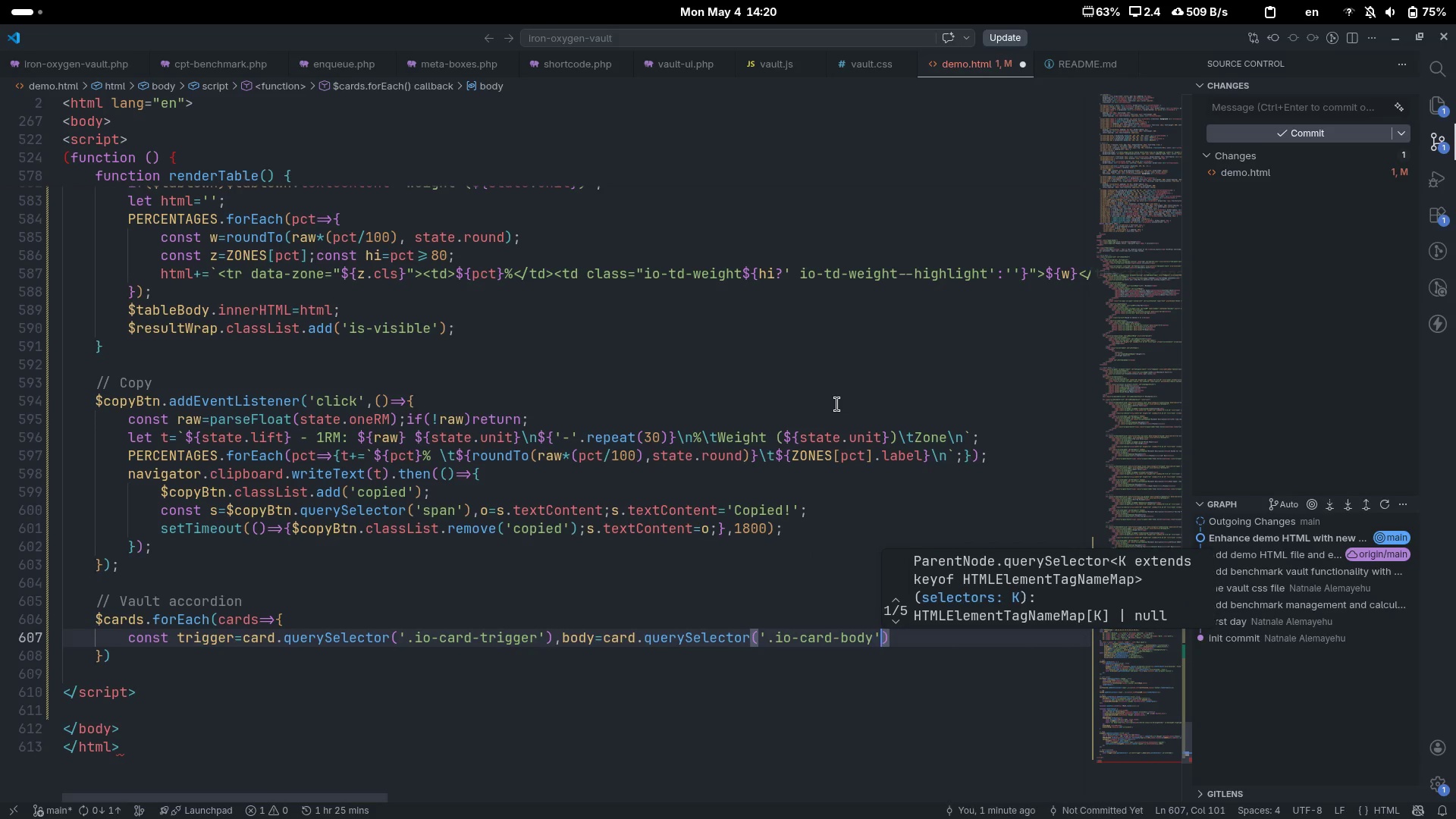 
key(ArrowRight)
 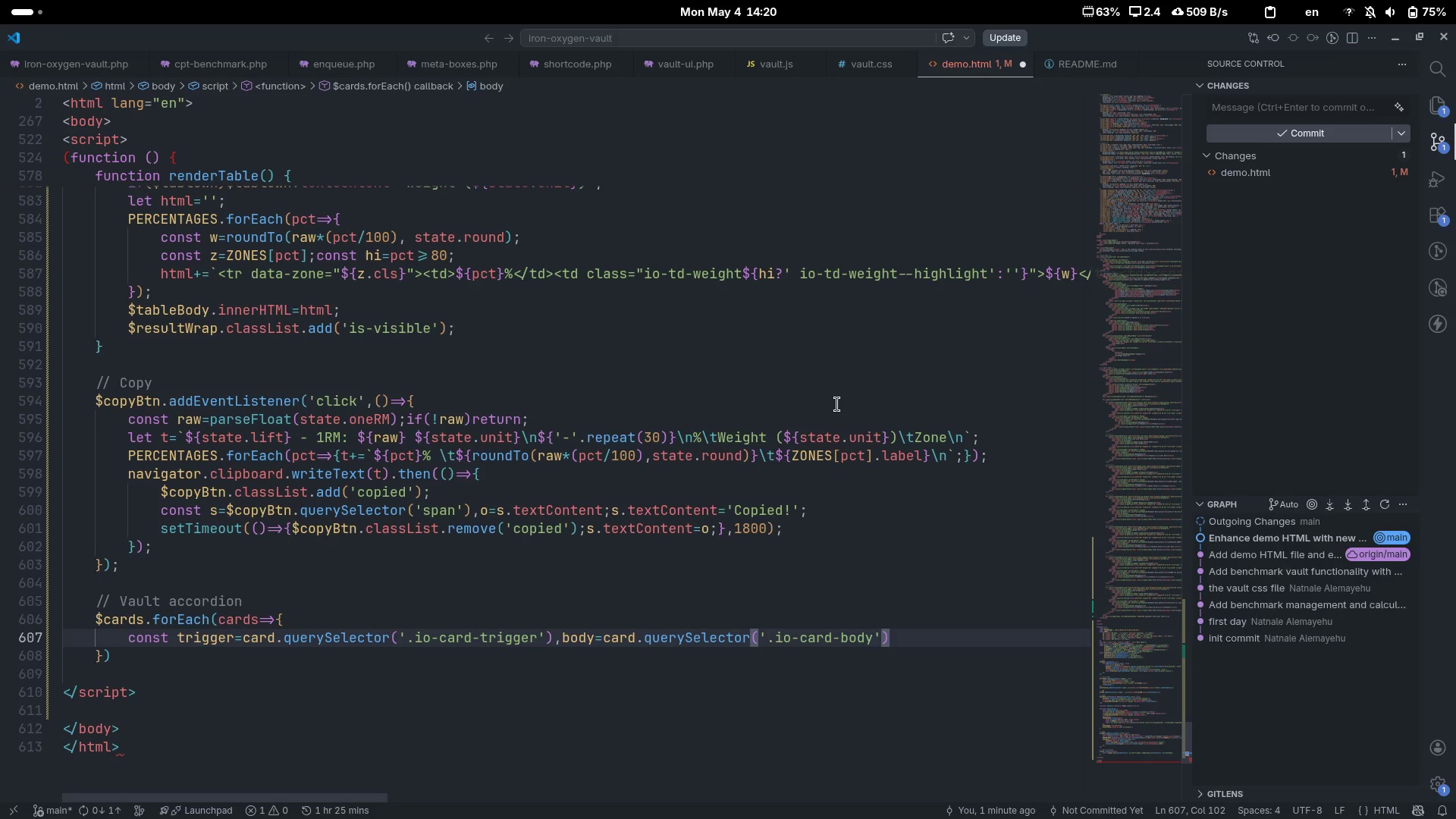 
key(Semicolon)
 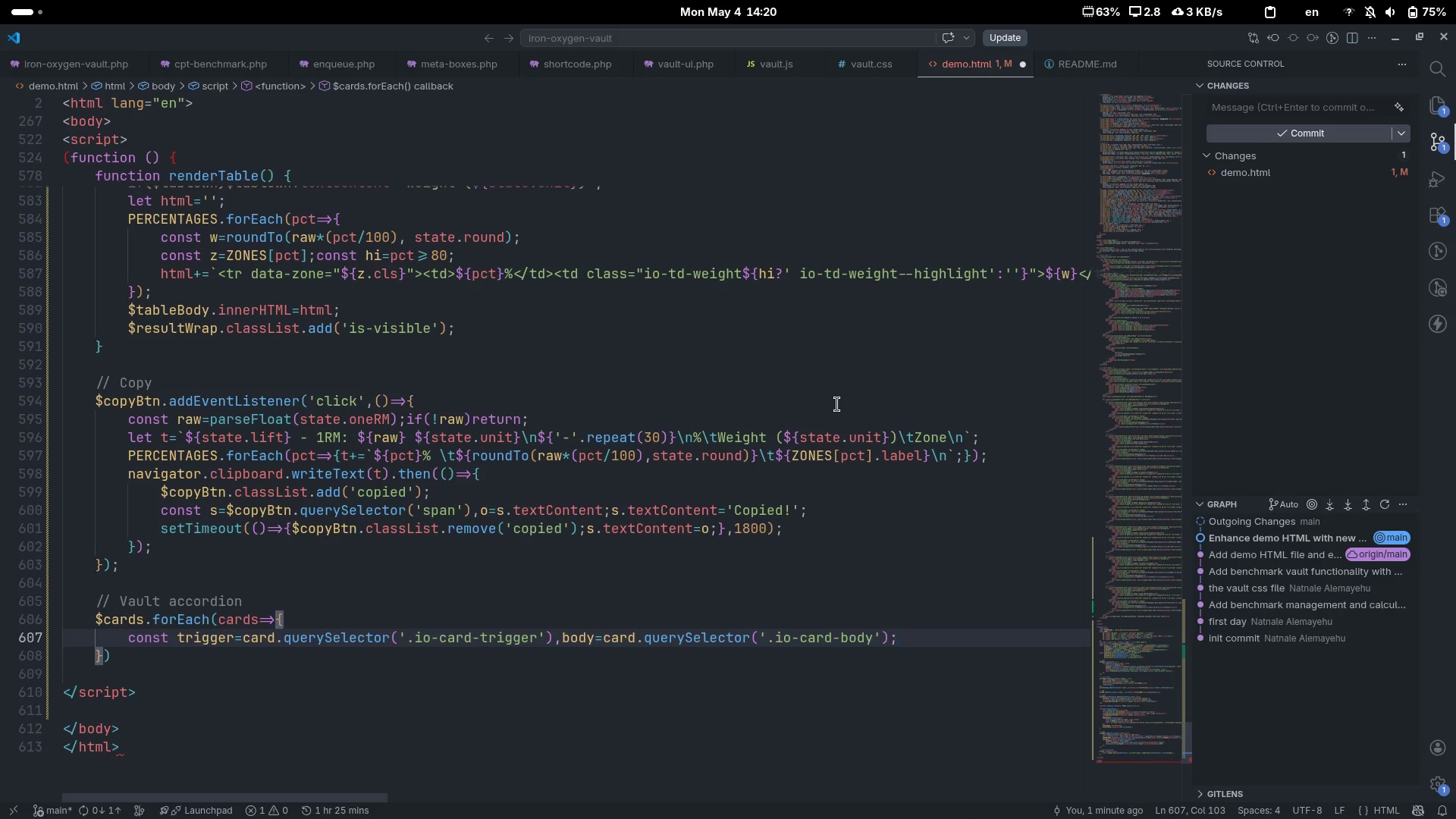 
key(Enter)
 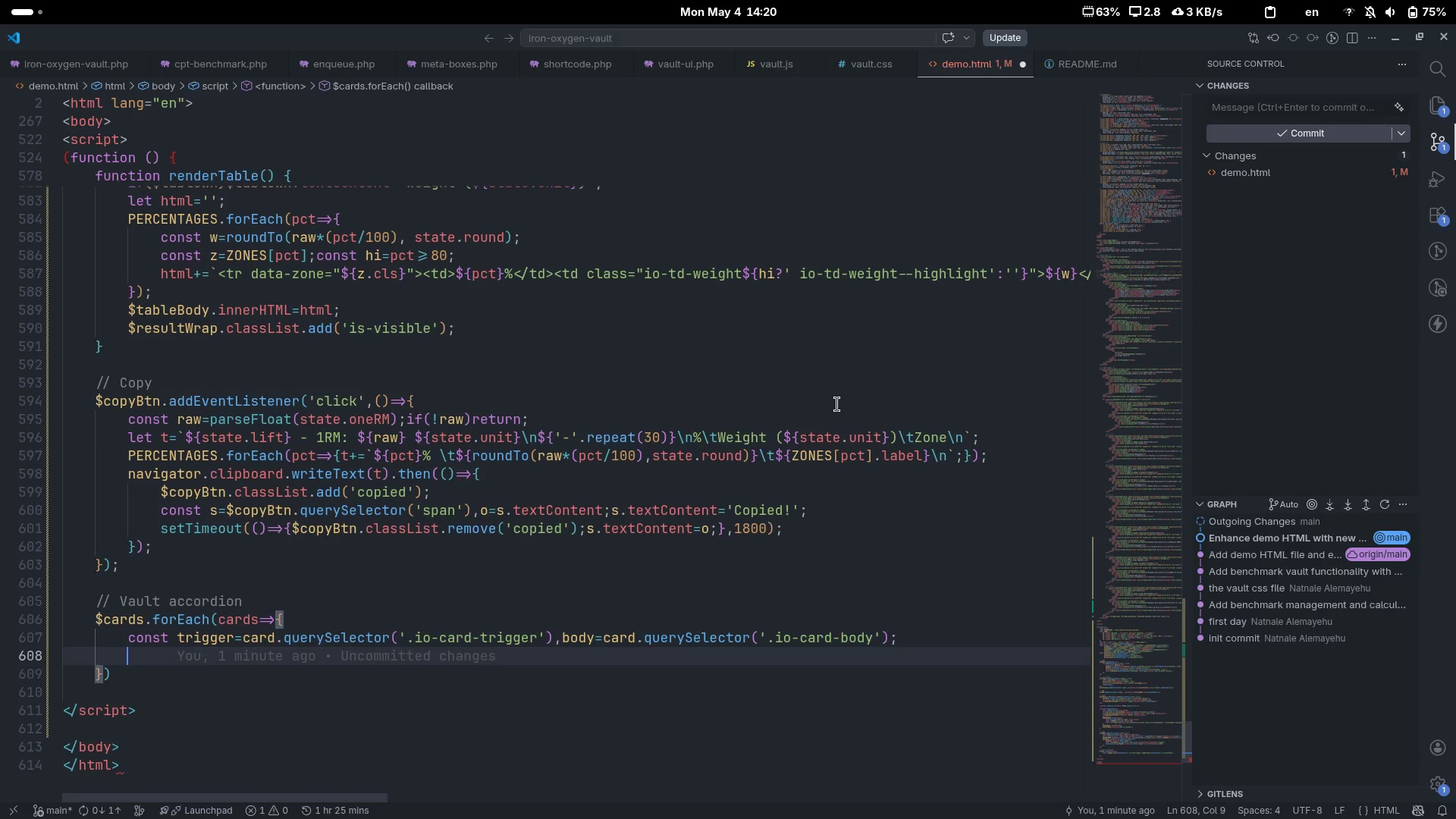 
type(if)
 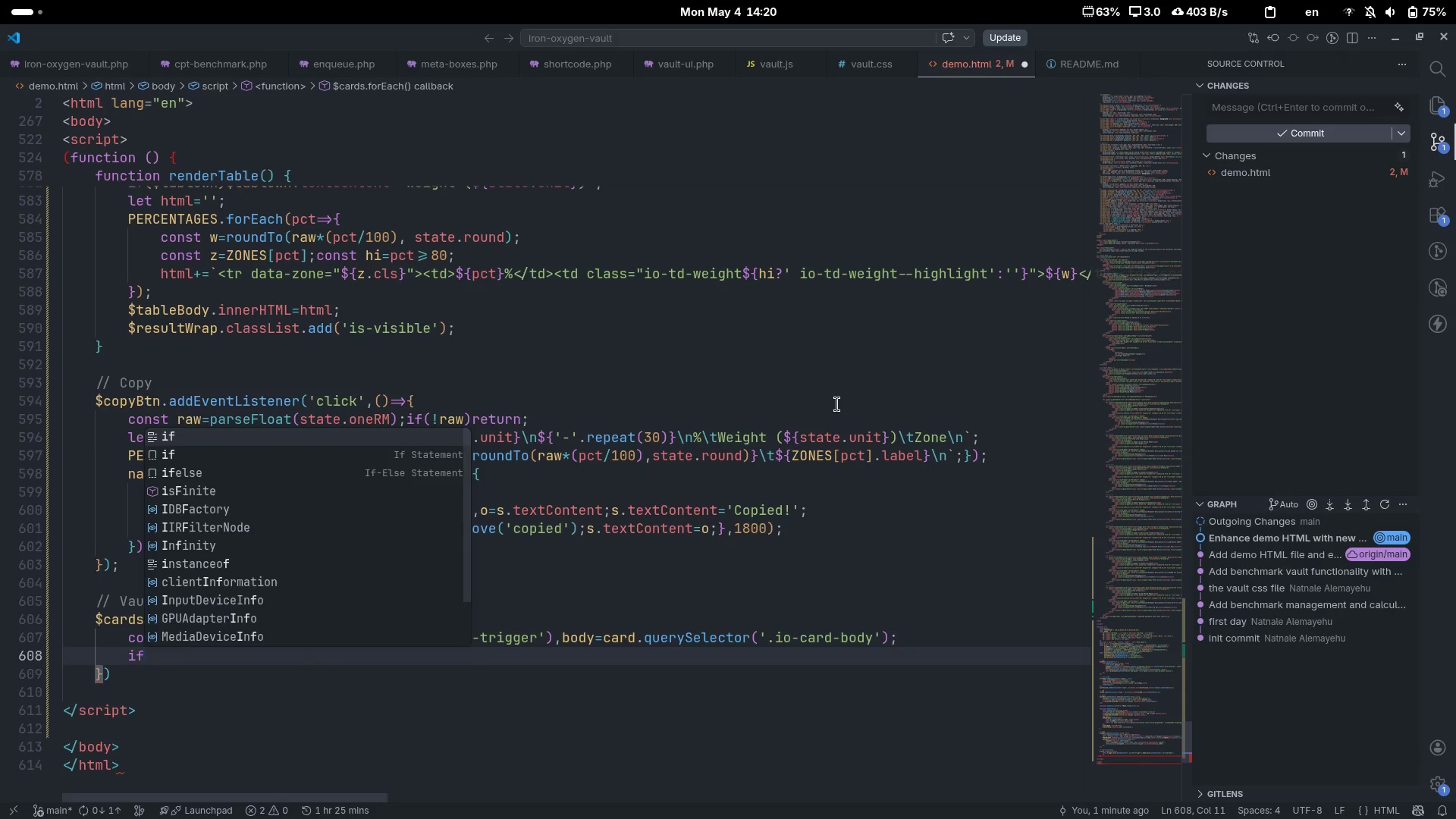 
scroll: coordinate [837, 404], scroll_direction: down, amount: 6.0
 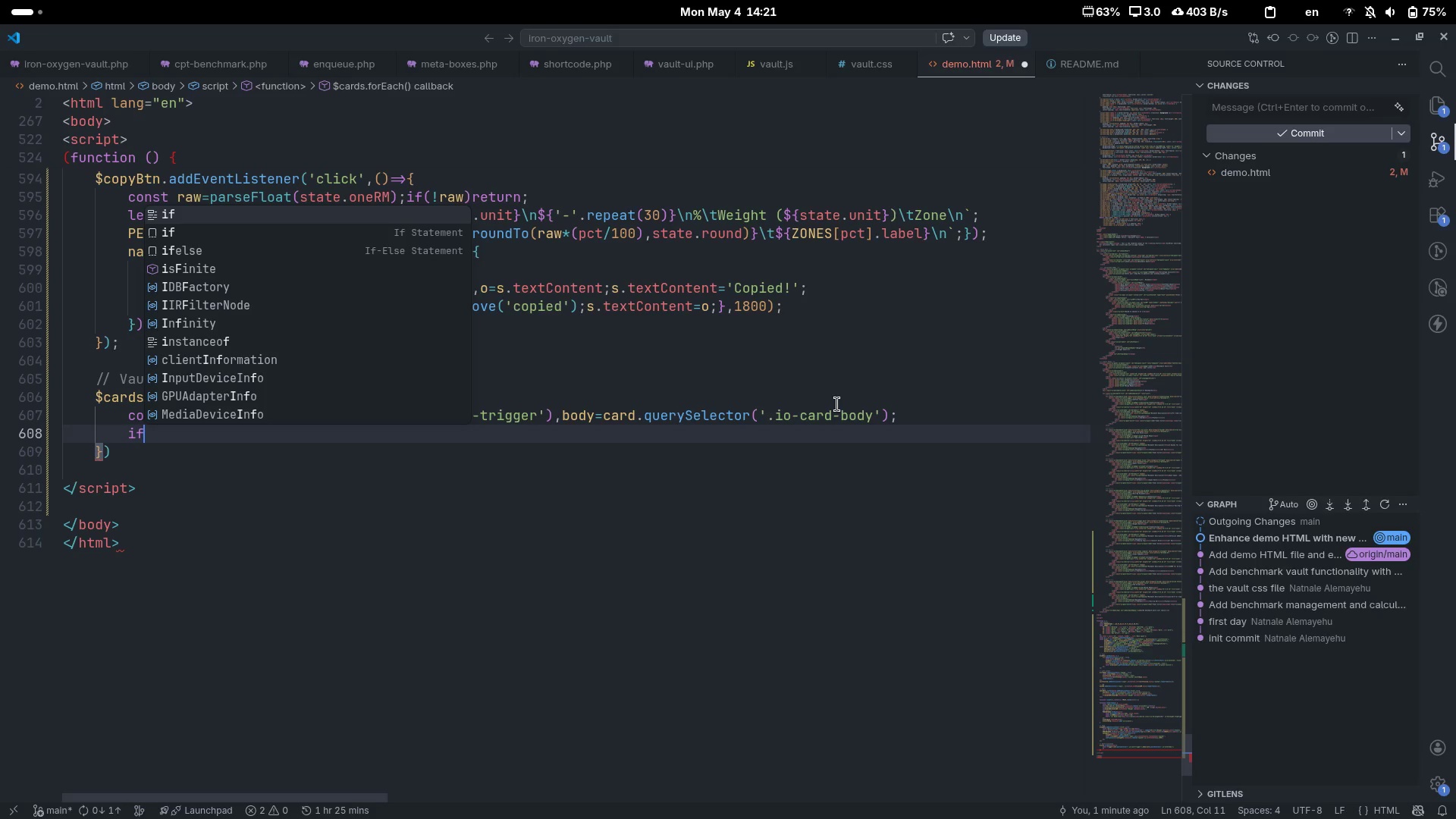 
type((!tri)
key(Tab)
type(||!bod)
key(Tab)
 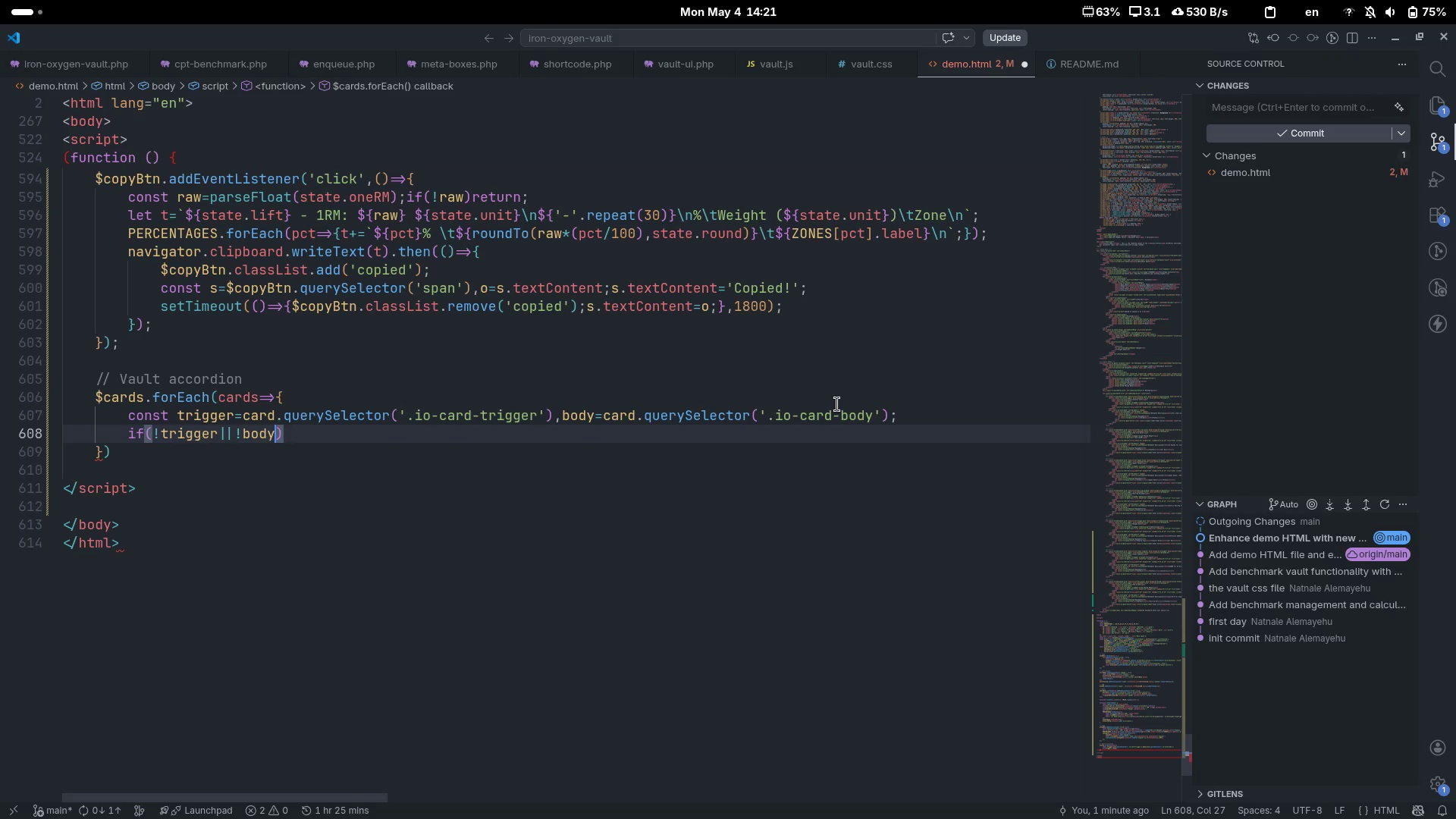 
key(ArrowRight)
 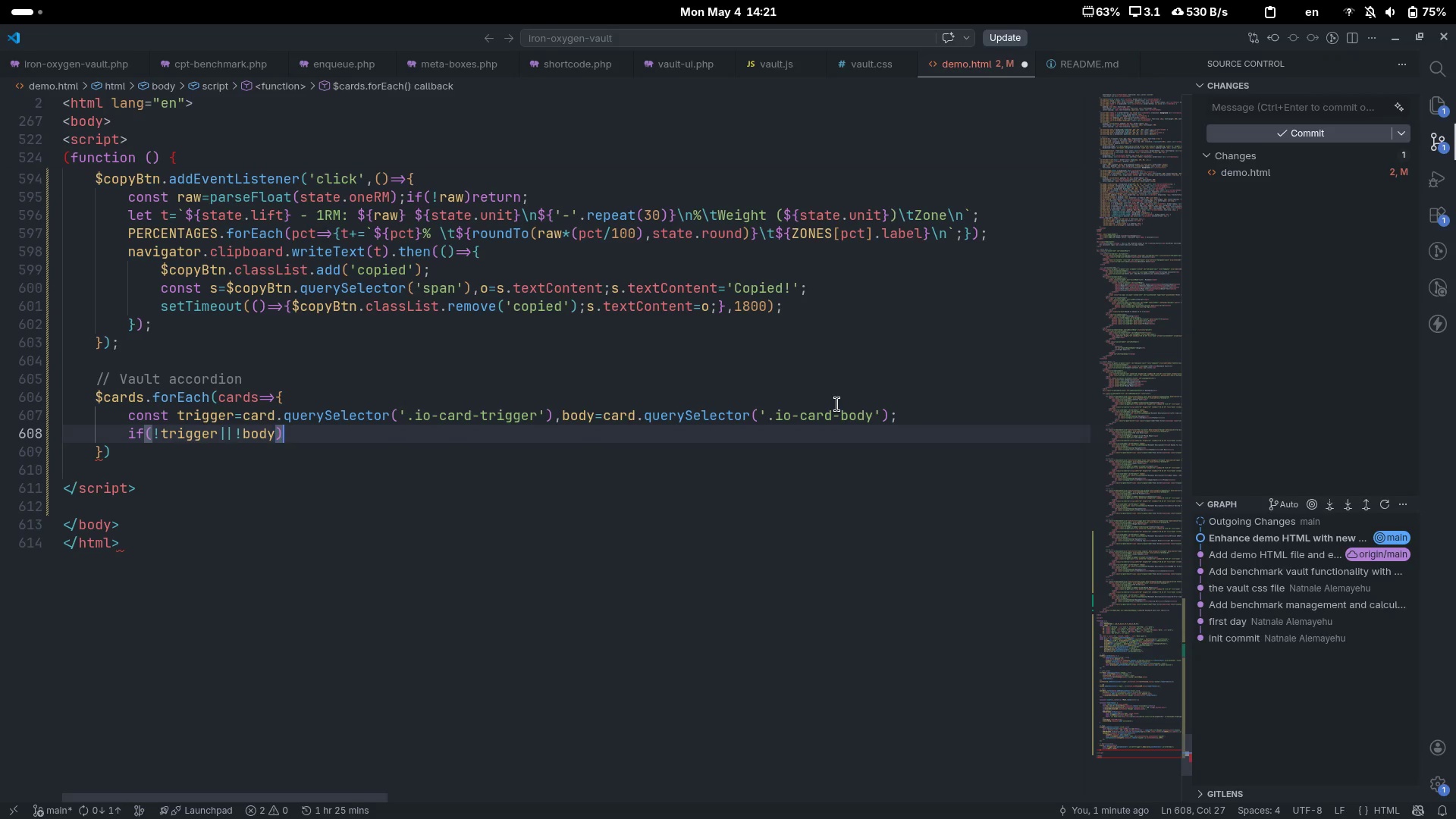 
type( return;)
 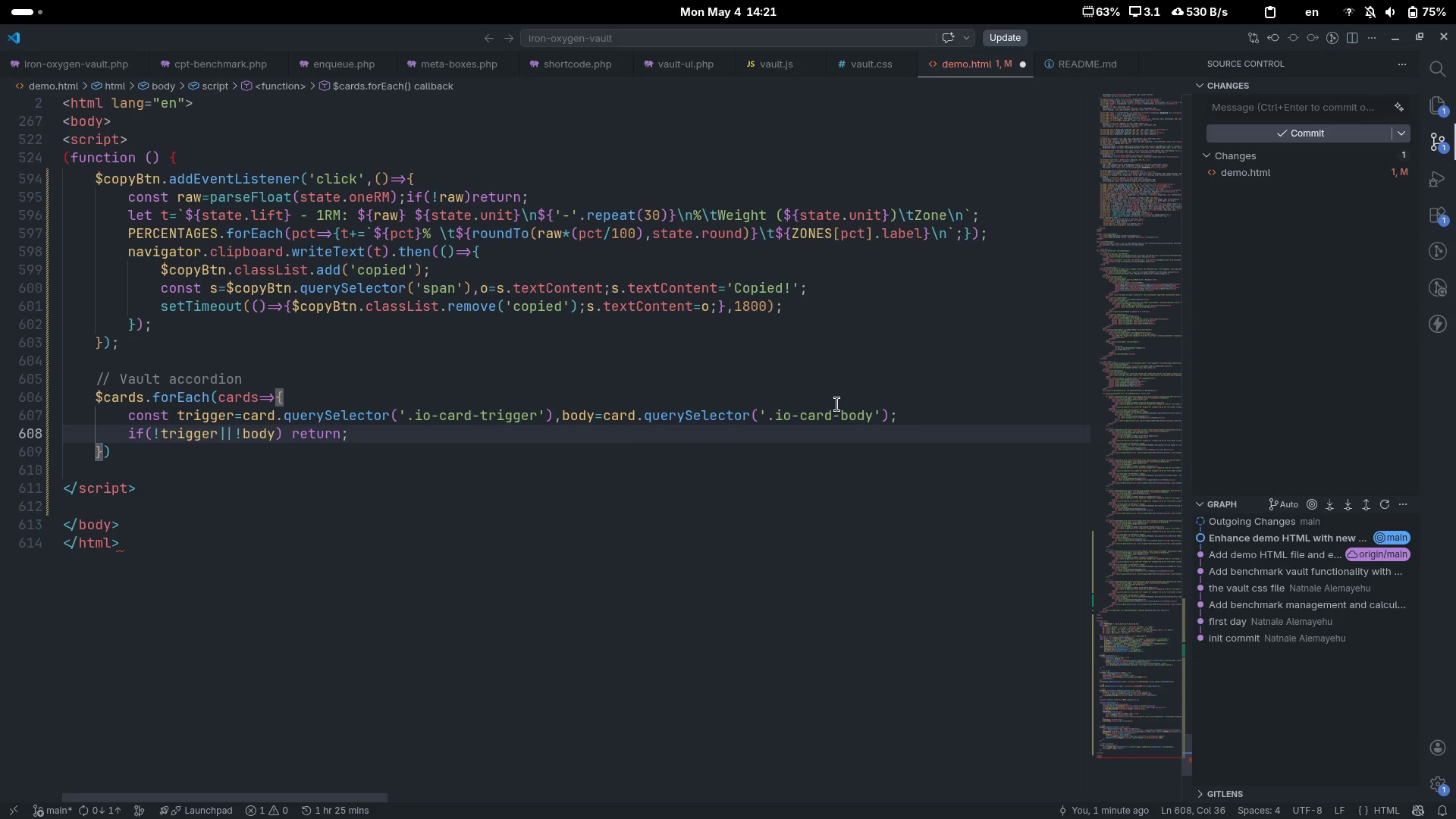 
key(Enter)
 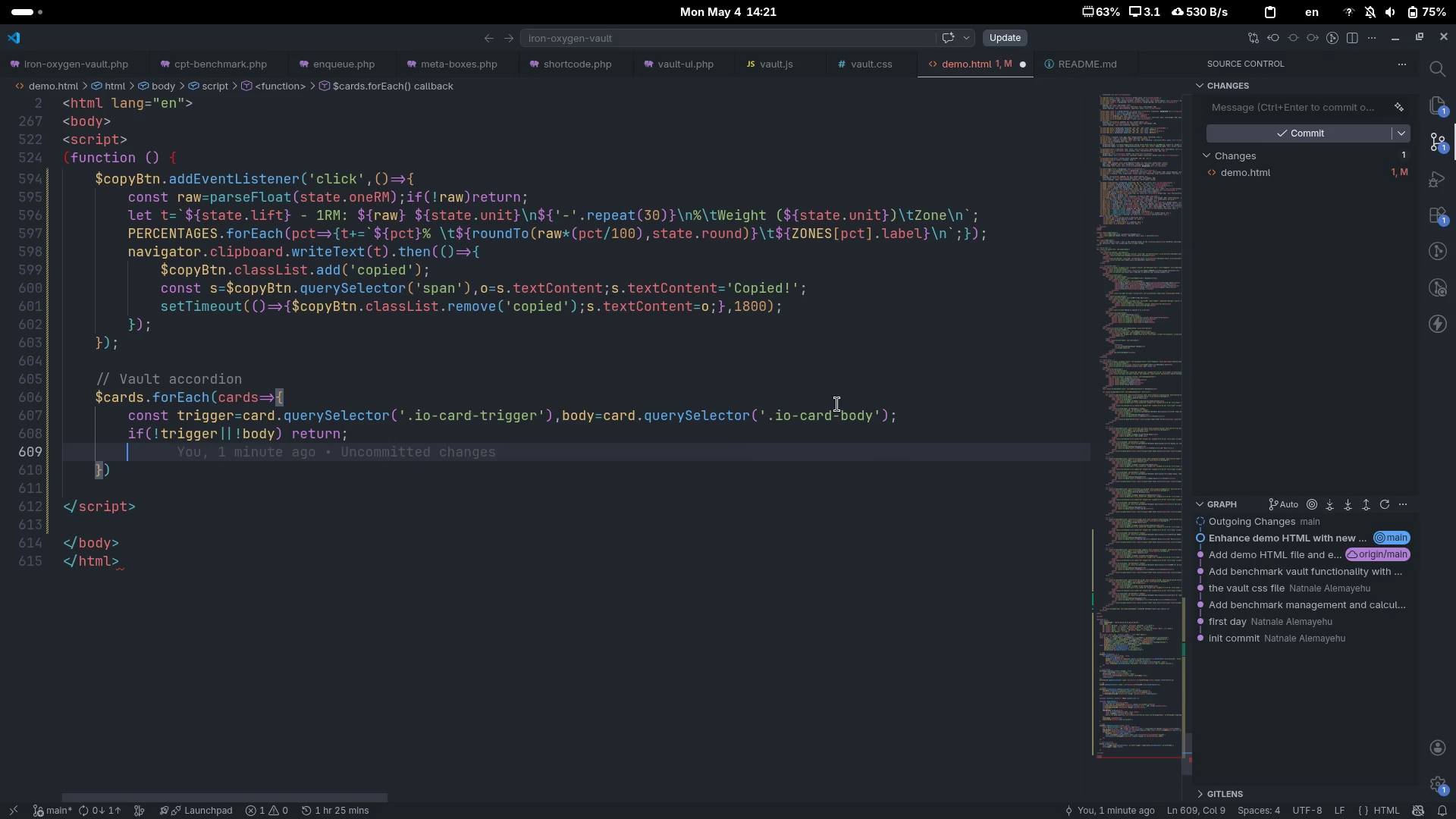 
type(tri)
key(Tab)
type(.ade)
key(Tab)
type(('click)
 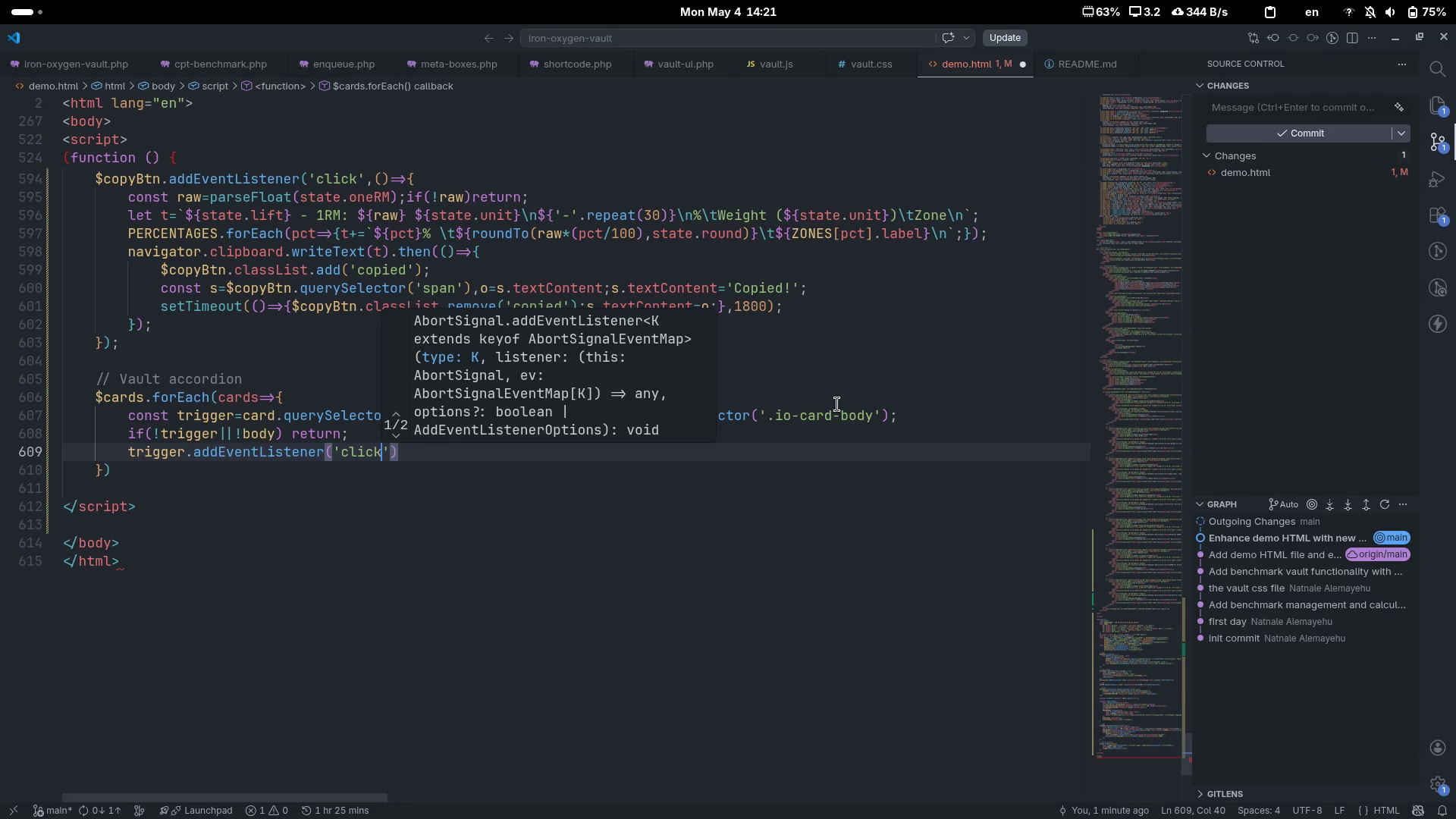 
key(ArrowRight)
 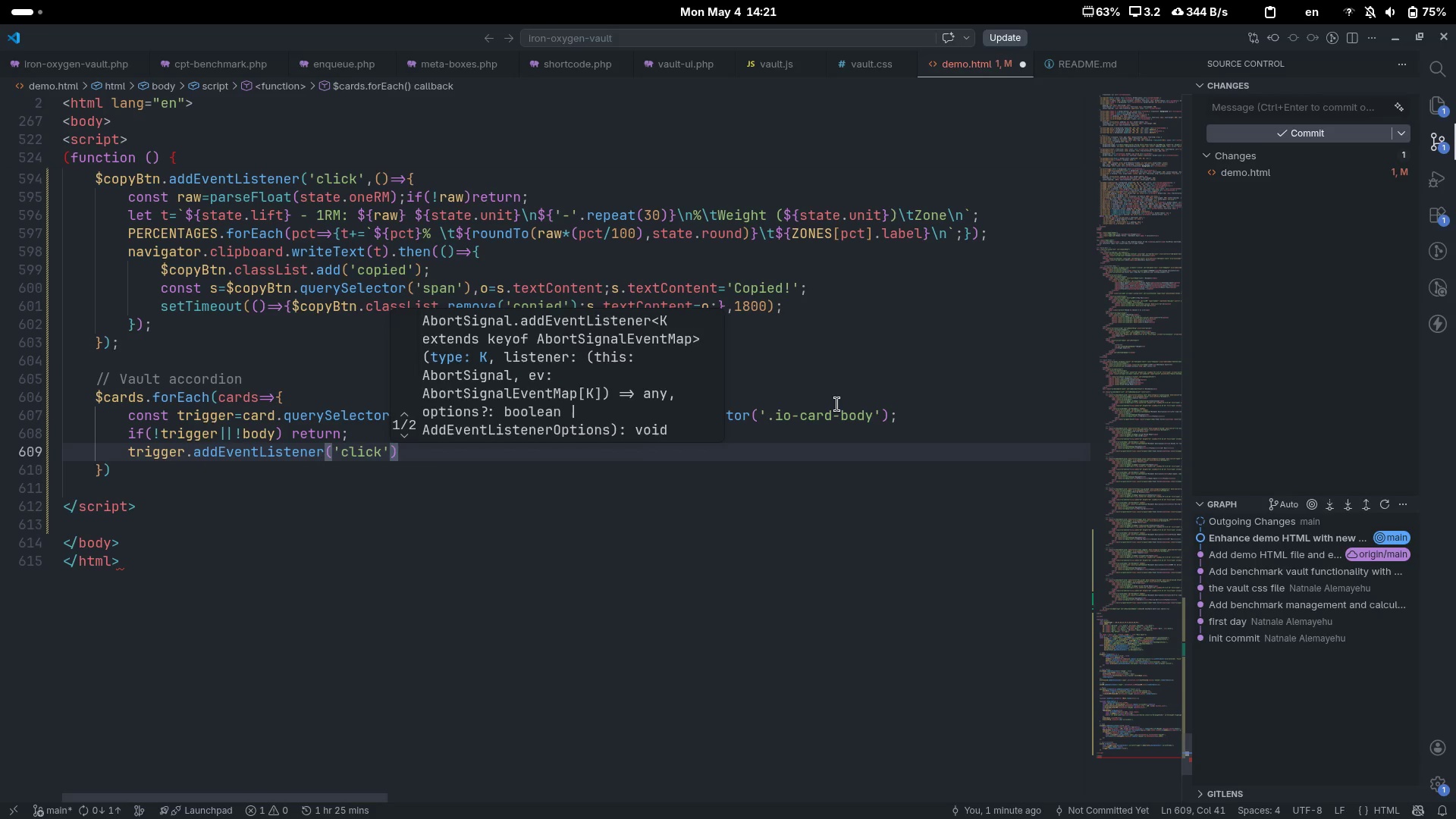 
type(, ()=>})
key(Backspace)
type({)
 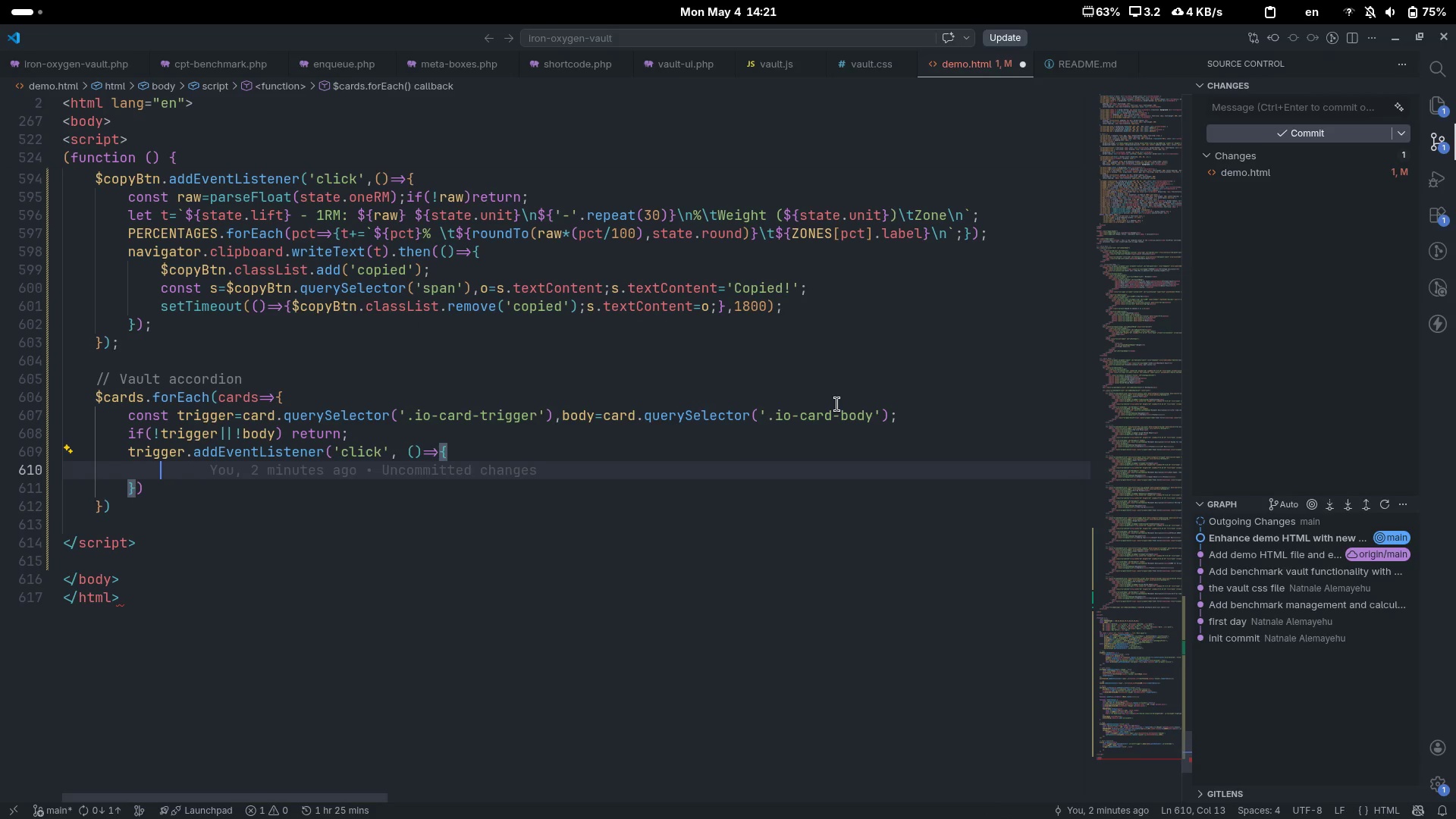 
 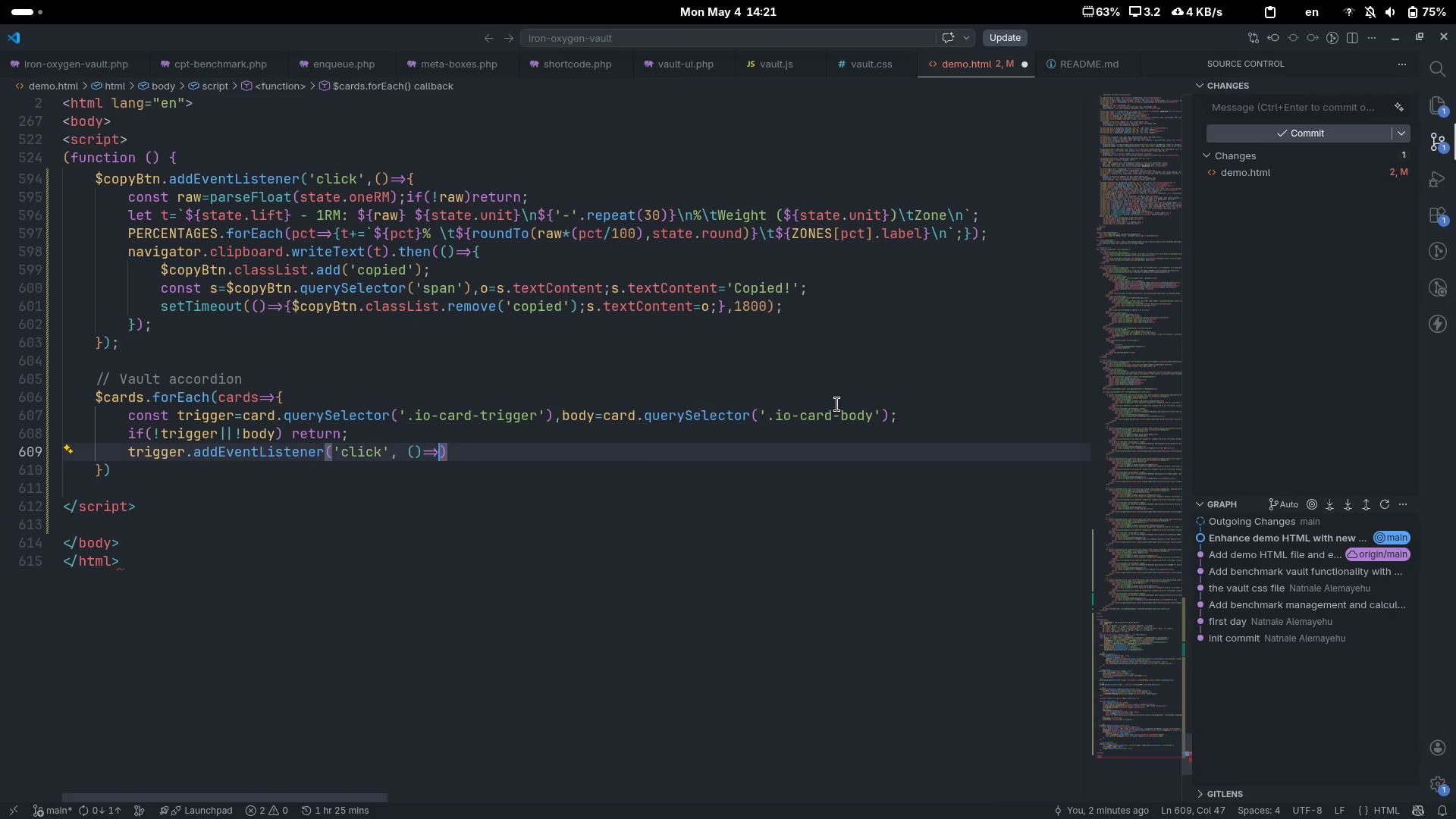 
key(Enter)
 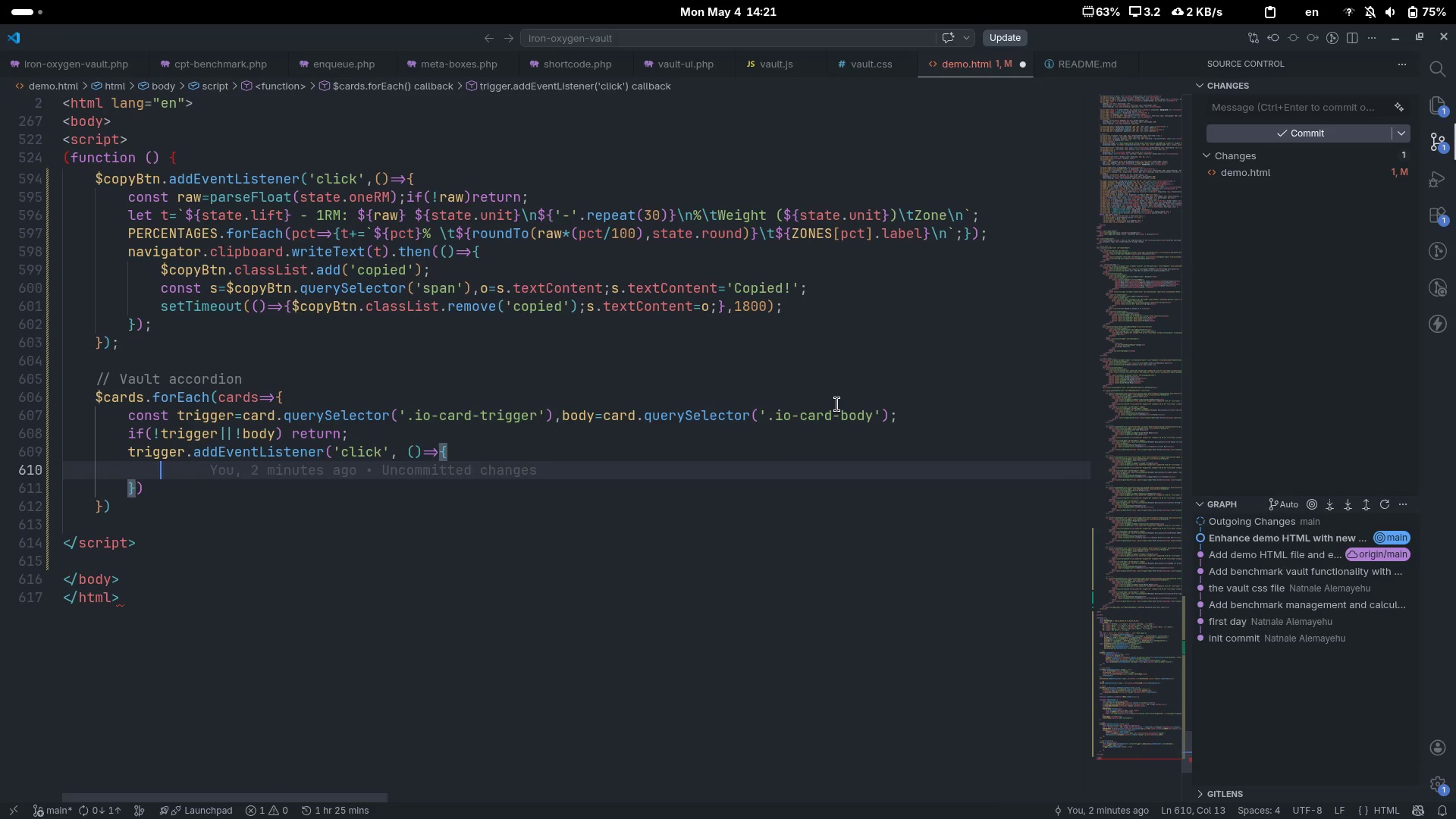 
type(const ex[=)
key(Backspace)
key(Backspace)
type([)
key(Backspace)
type(p=trigger.get)
key(Tab)
 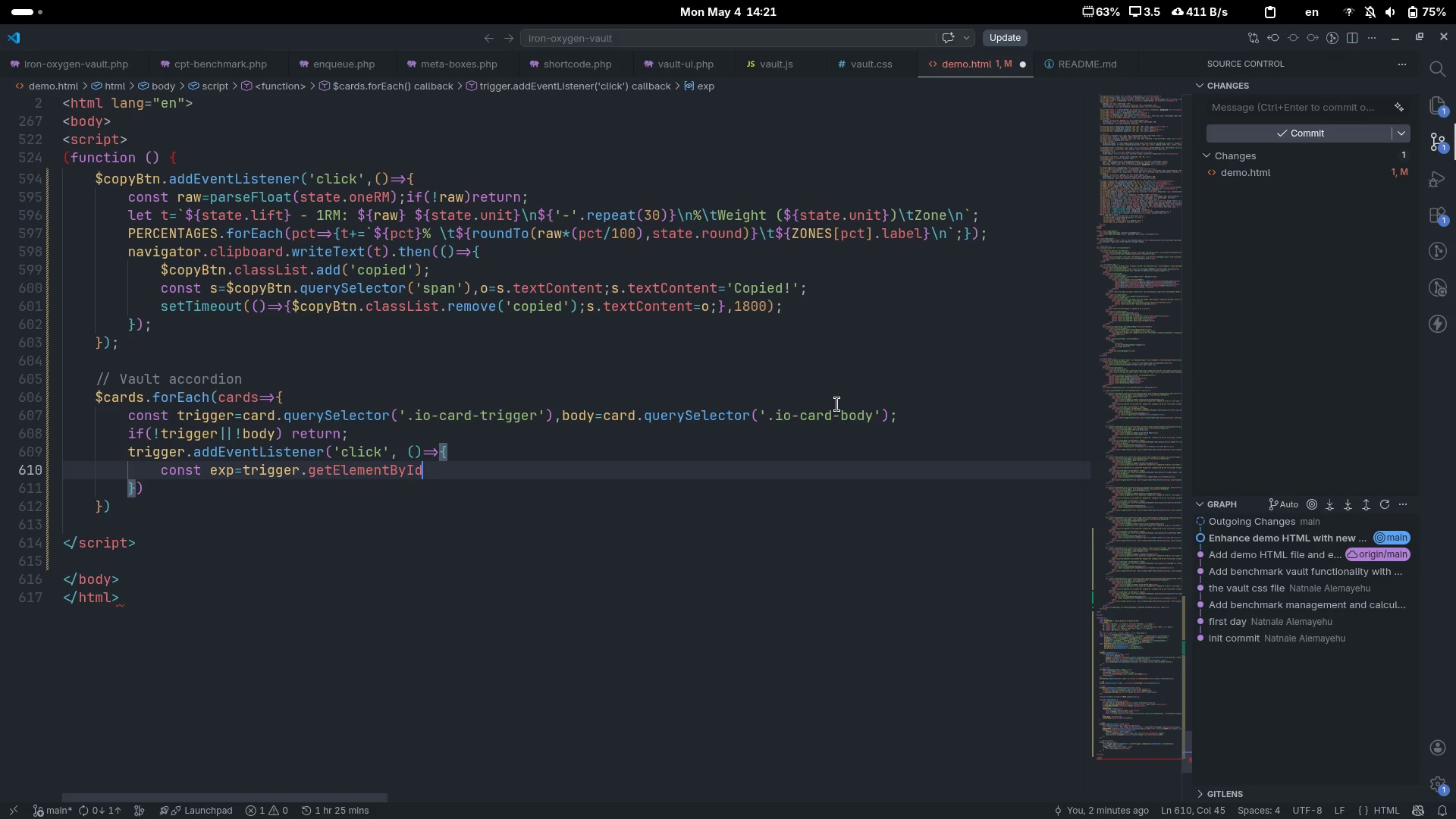 
key(Control+ControlLeft)
 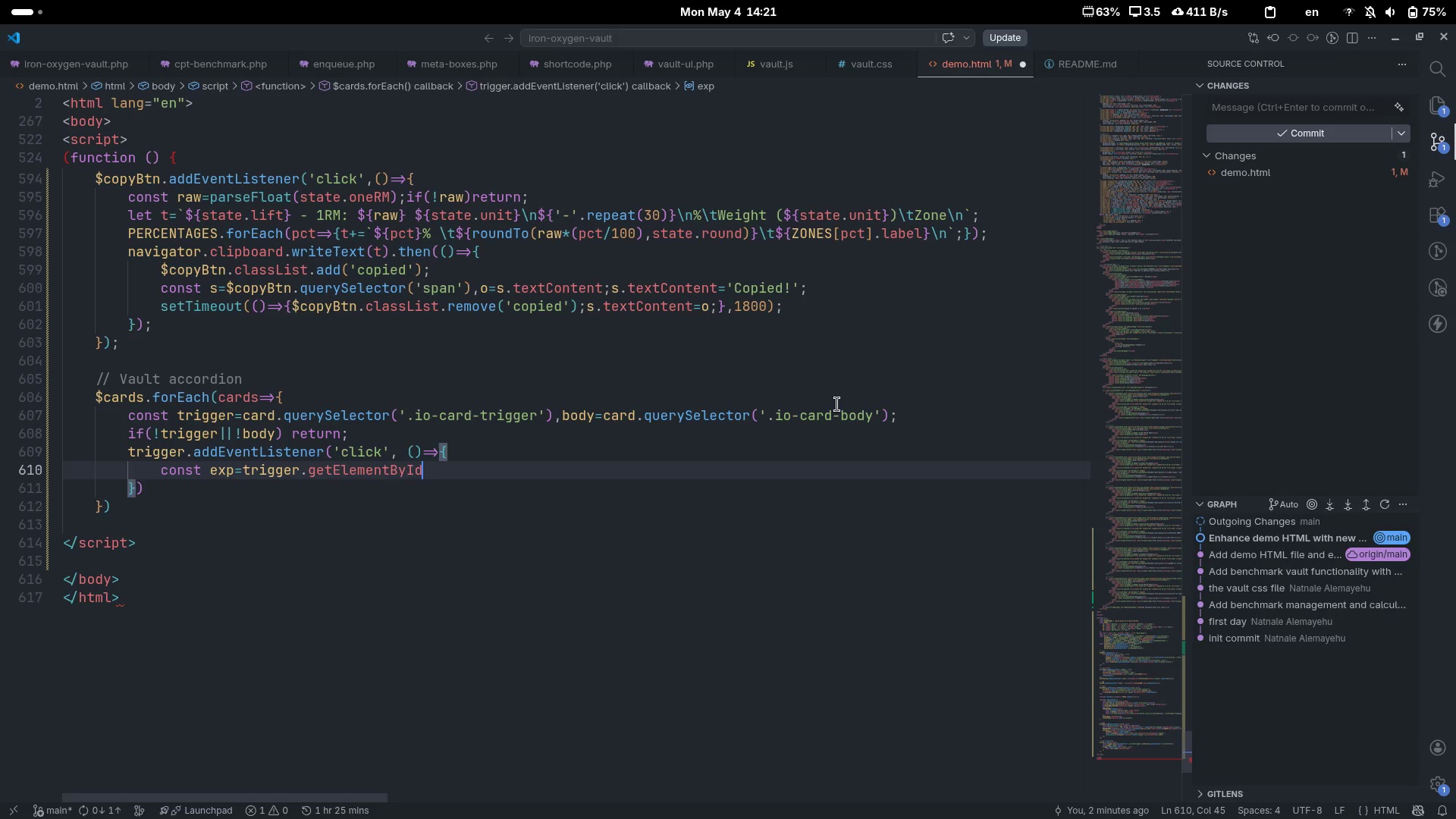 
key(Control+Backspace)
 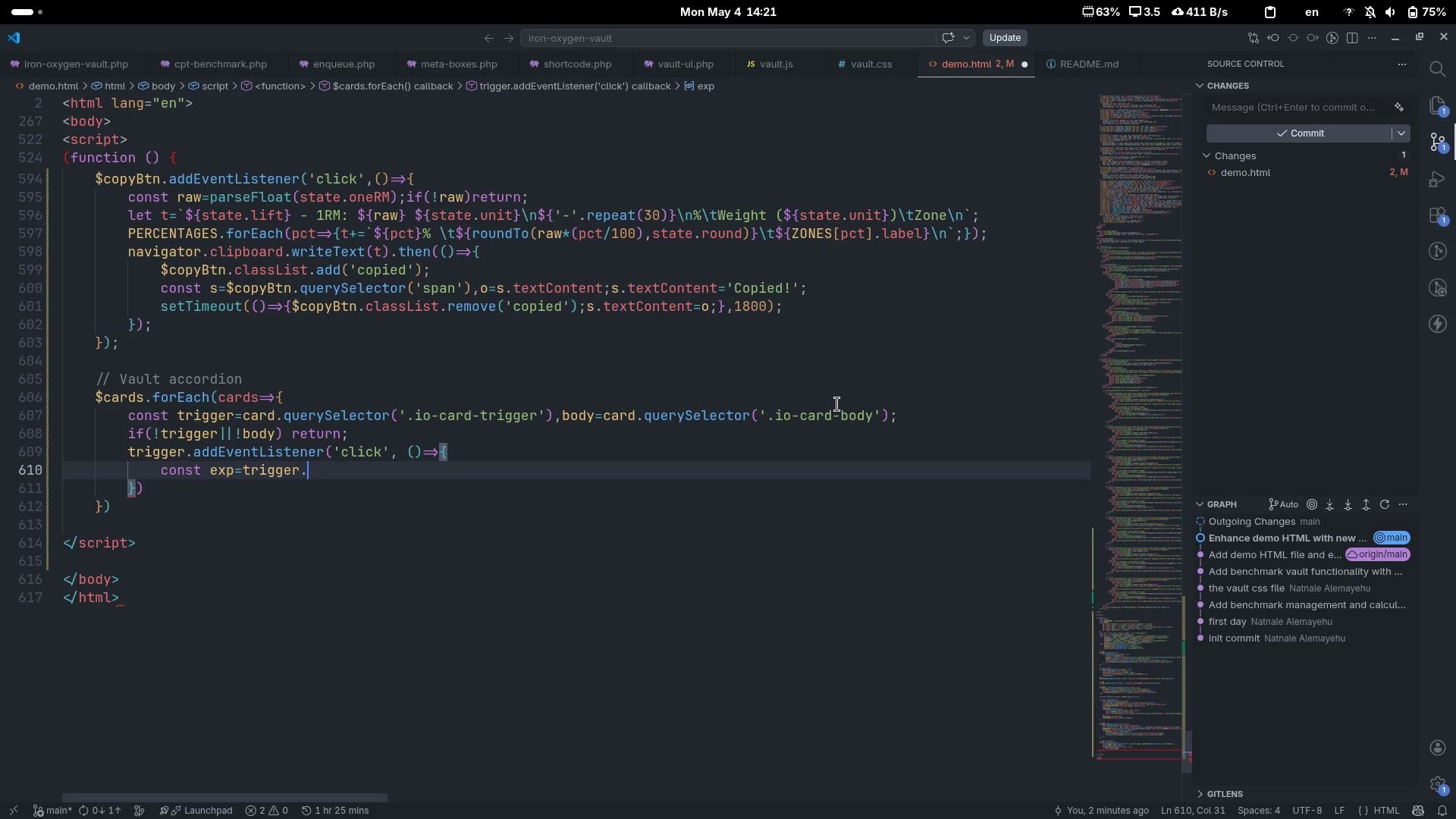 
type(getArr)
key(Backspace)
key(Backspace)
type(ttribute)
 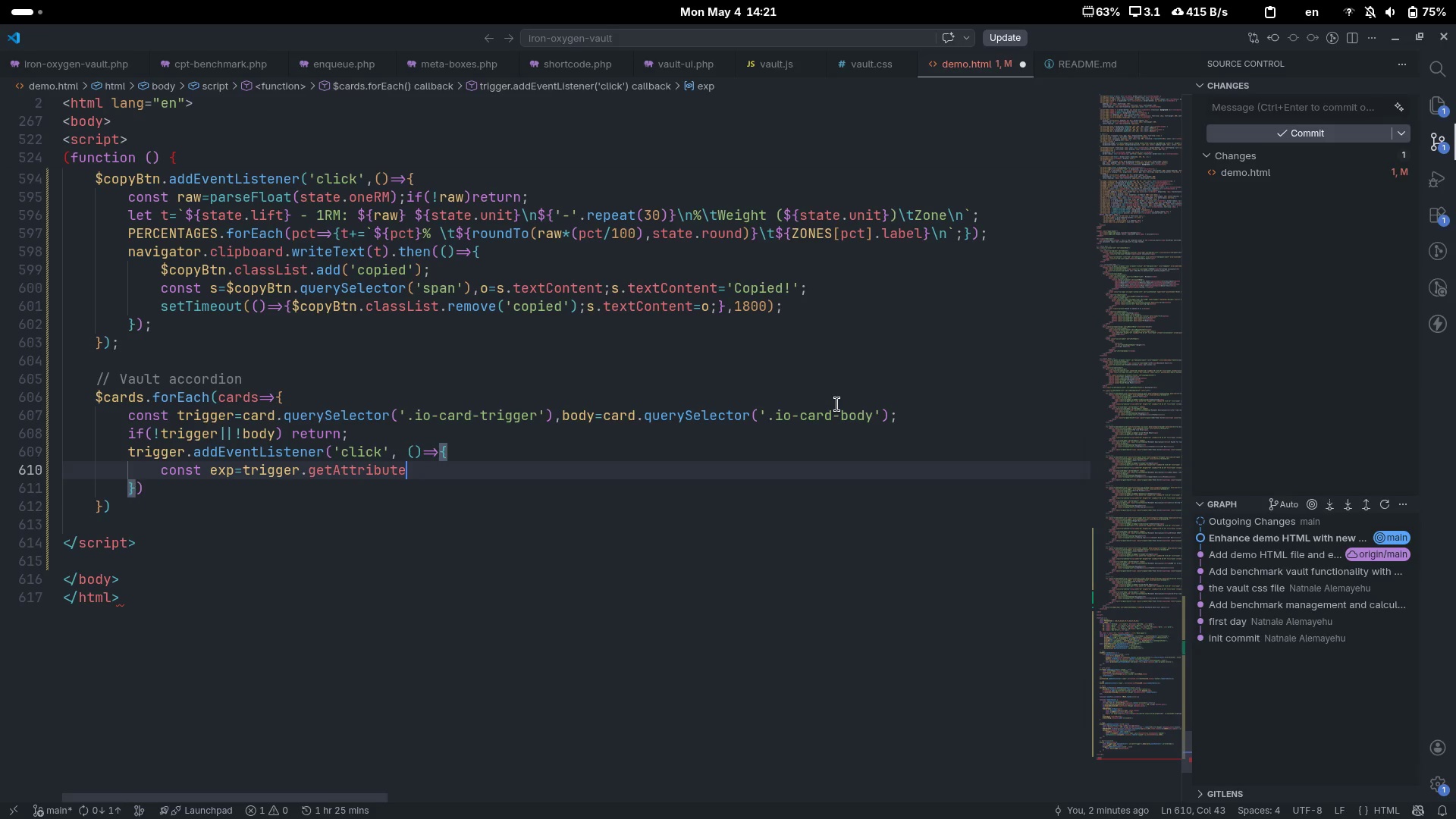 
wait(5.71)
 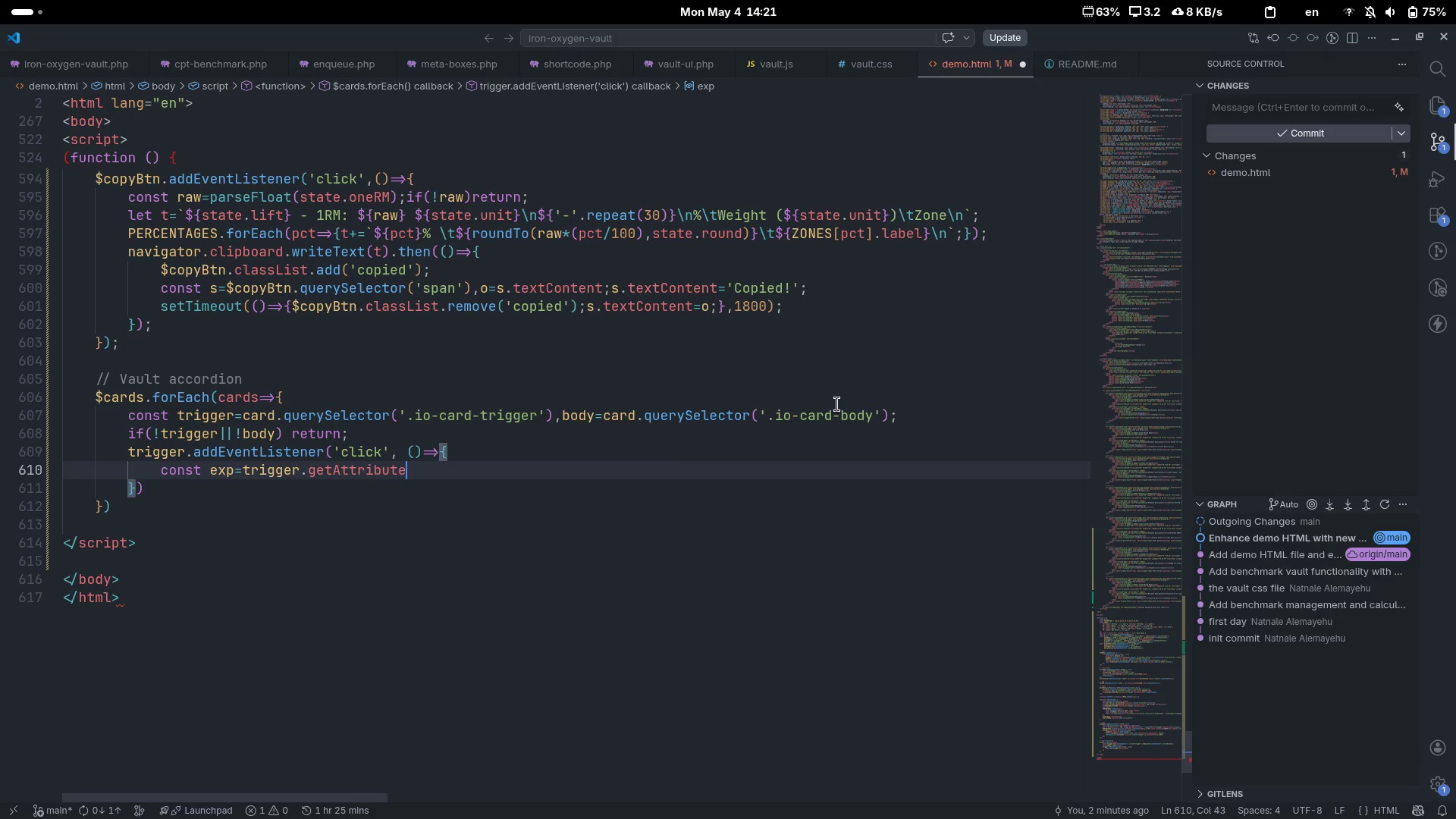 
type(('aria-exa)
key(Backspace)
type(panded)
 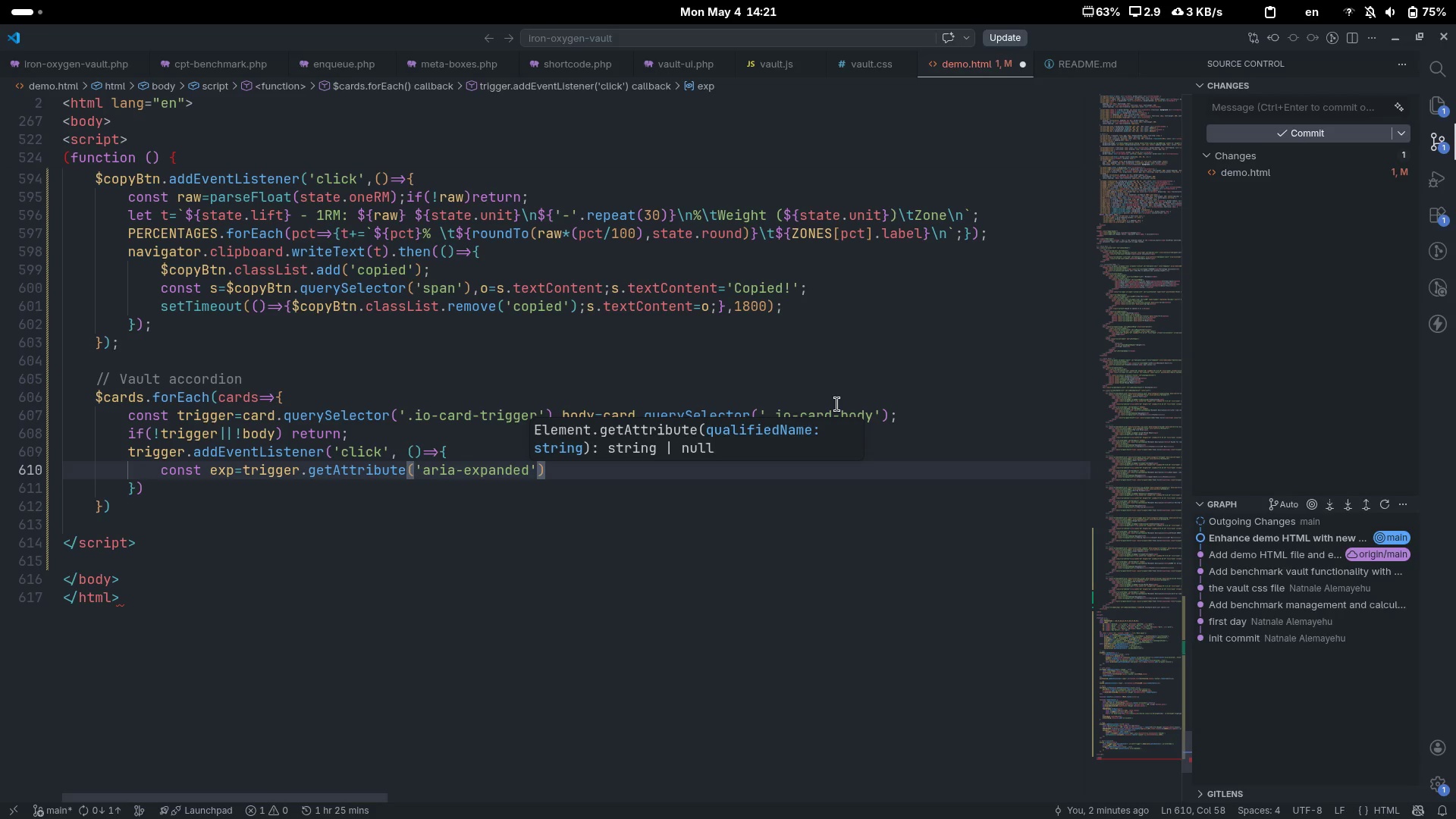 
key(ArrowRight)
 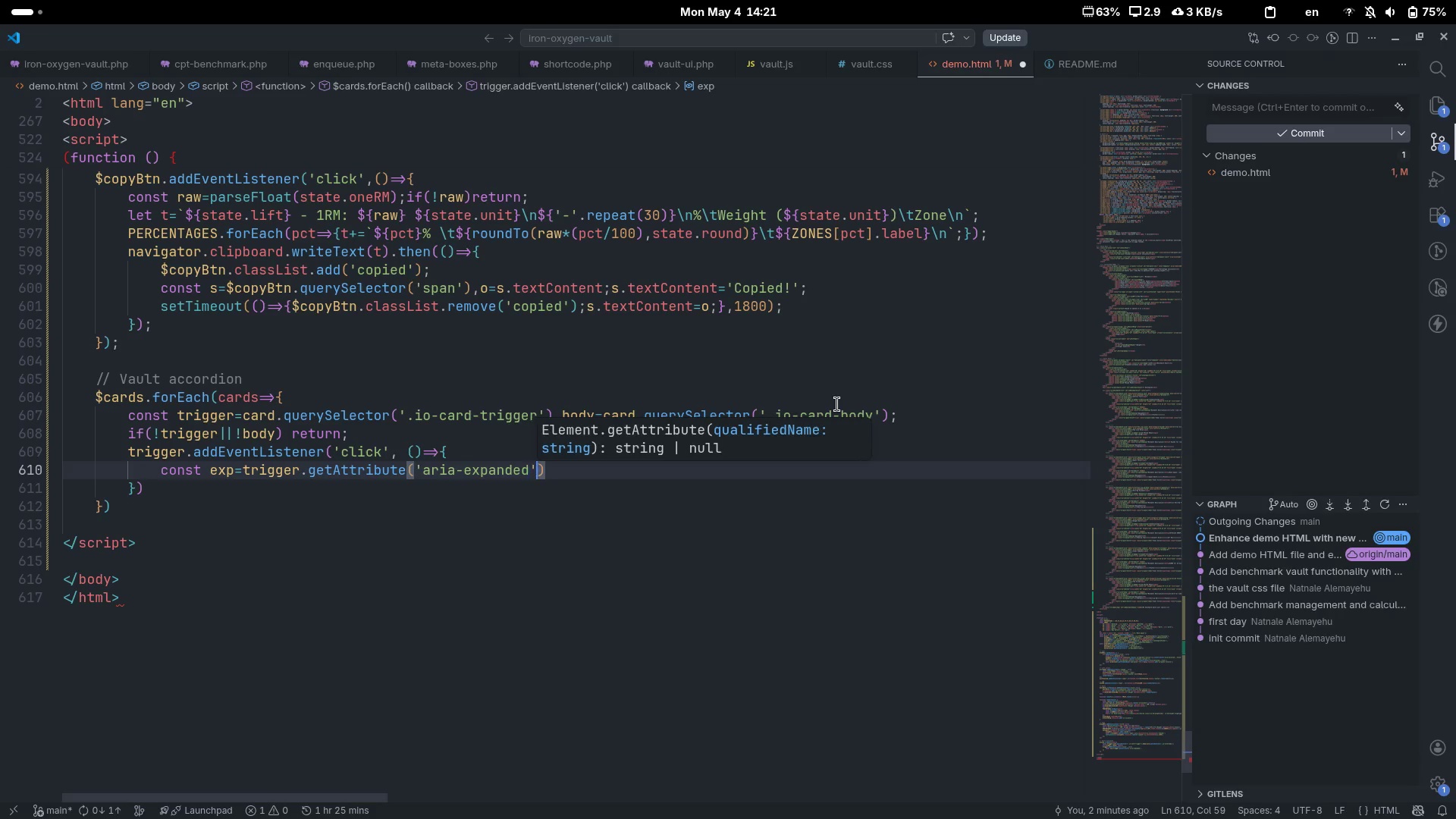 
key(ArrowRight)
 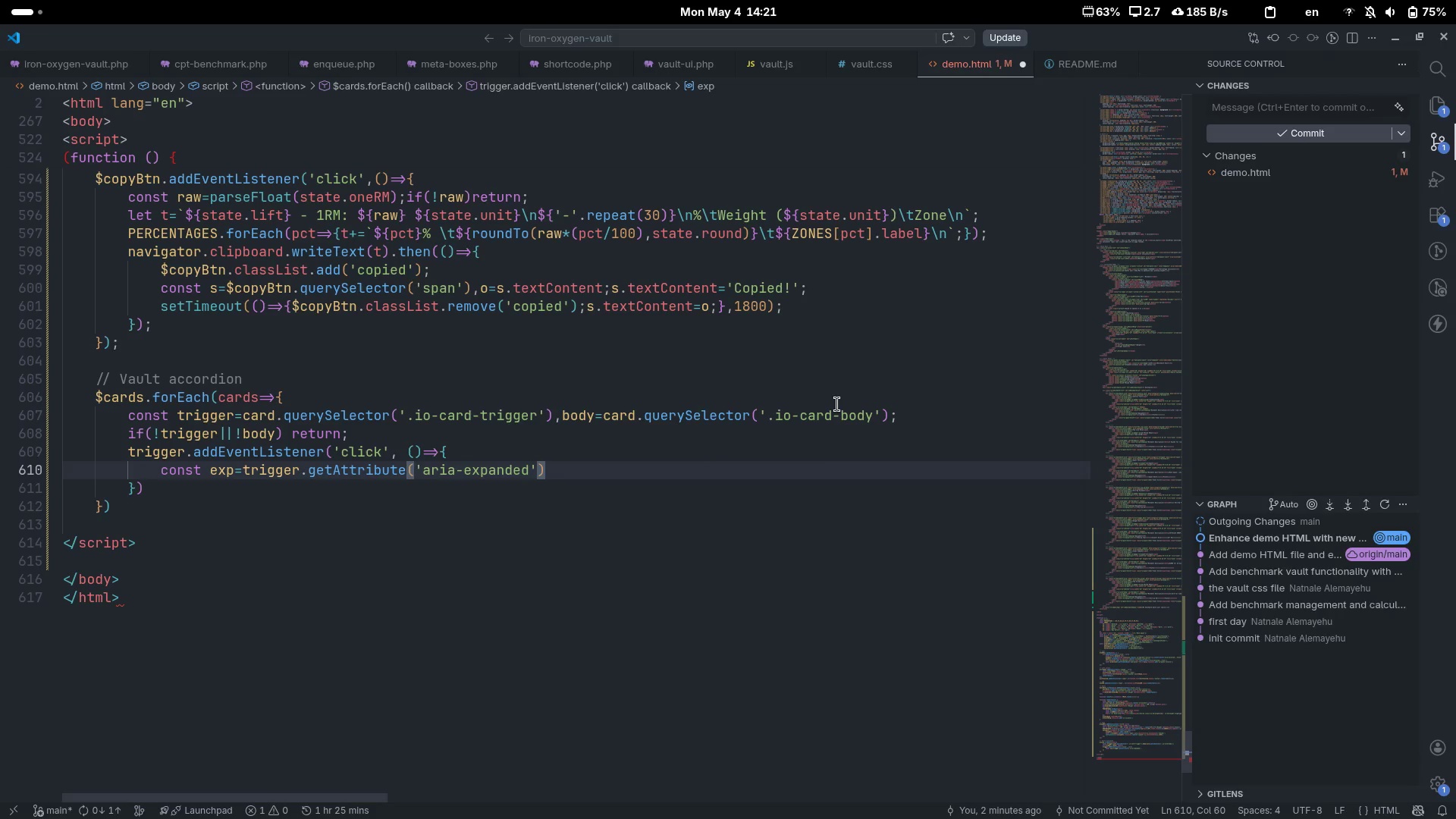 
type(==='true)
 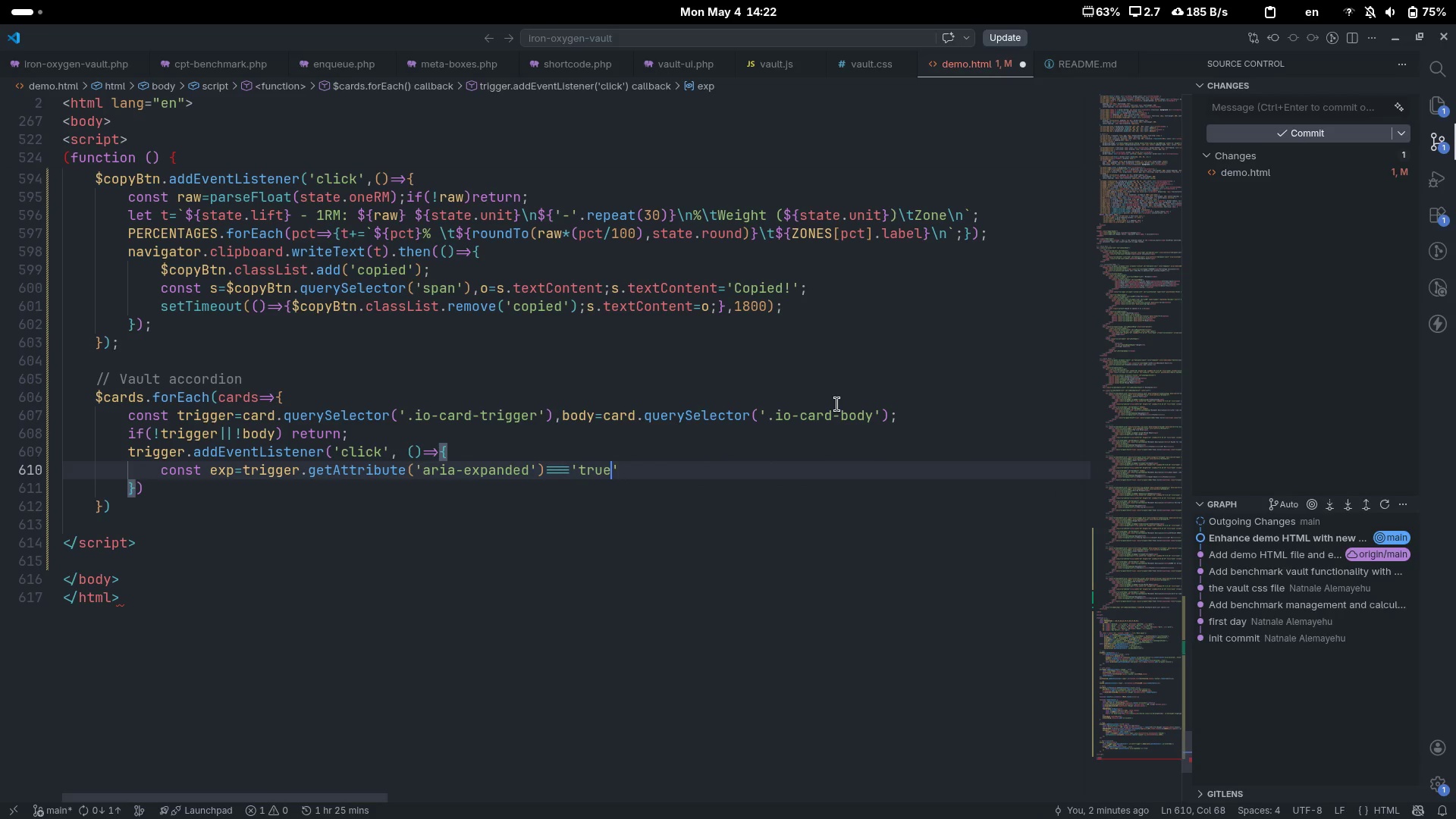 
key(ArrowRight)
 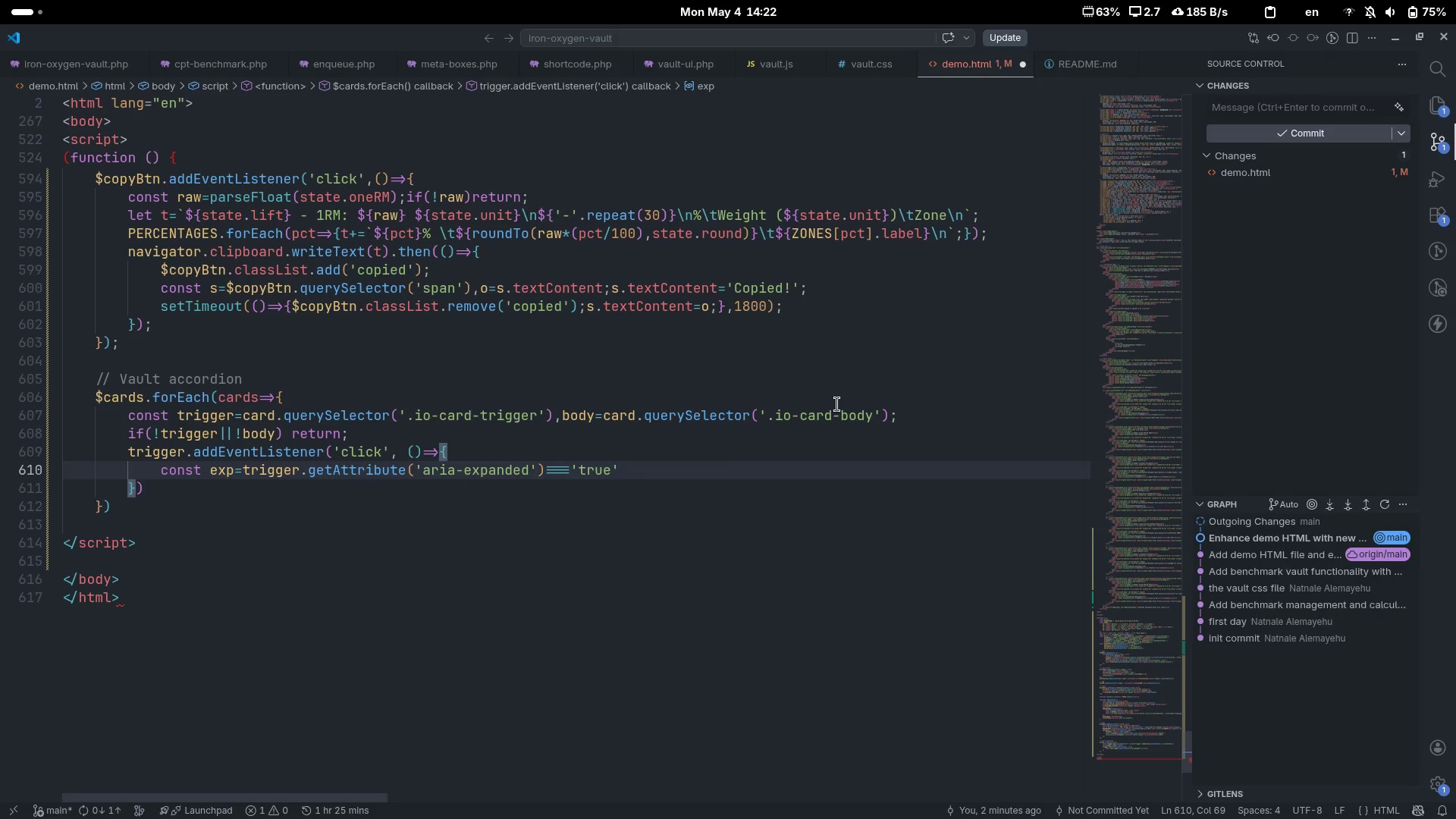 
key(Semicolon)
 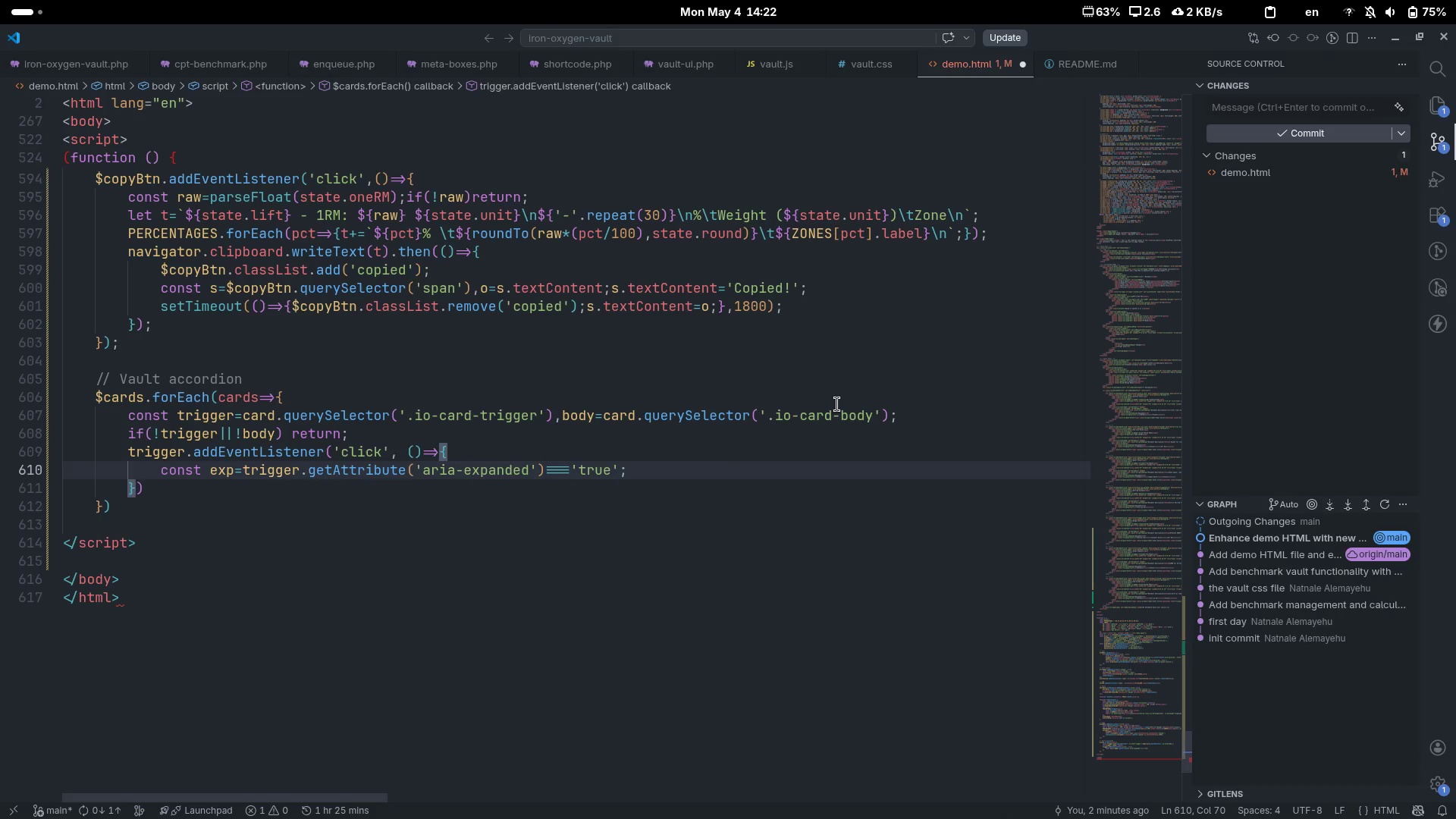 
key(Enter)
 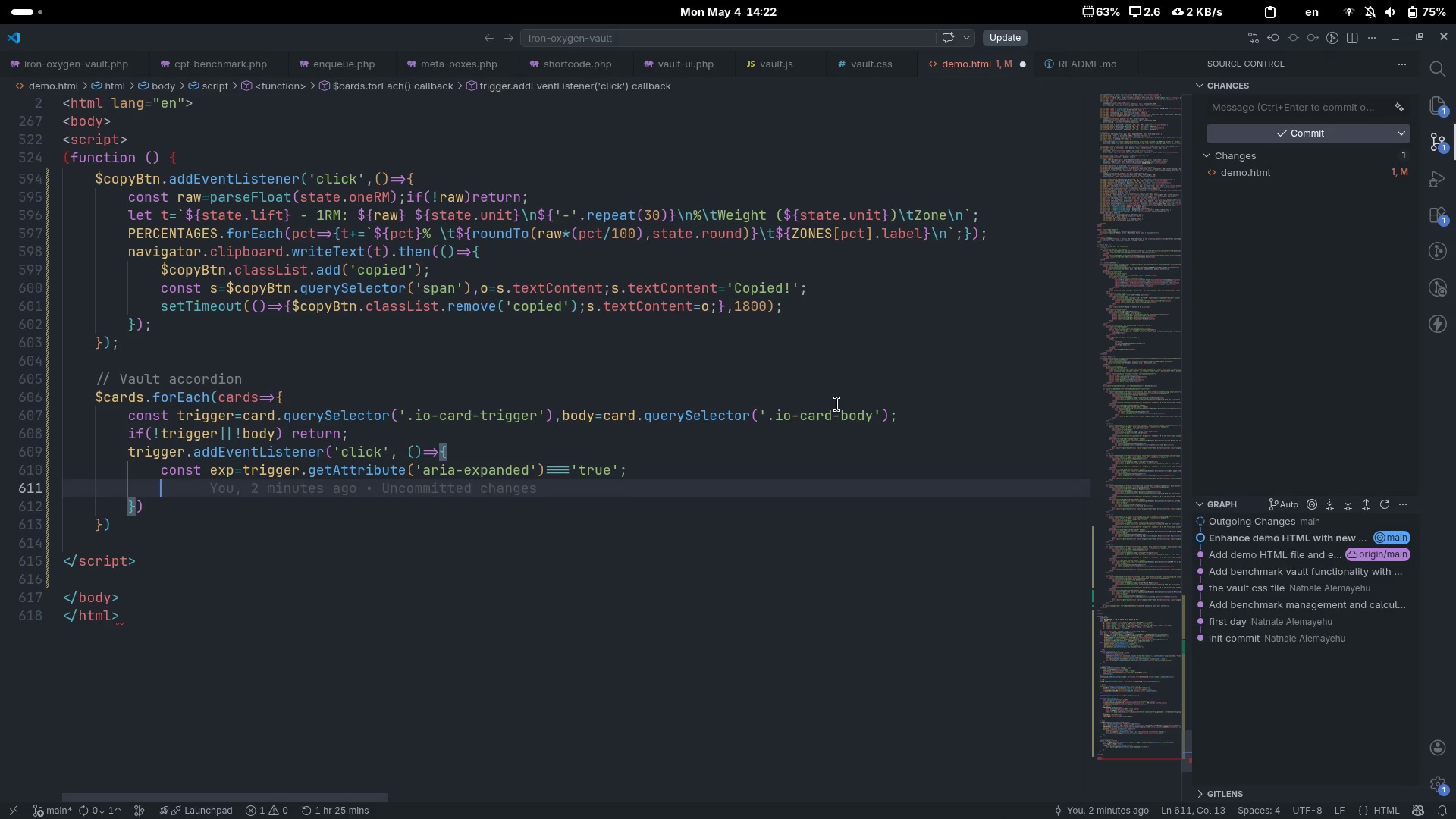 
type(trig)
key(Tab)
type(.set)
key(Tab)
type(.get)
 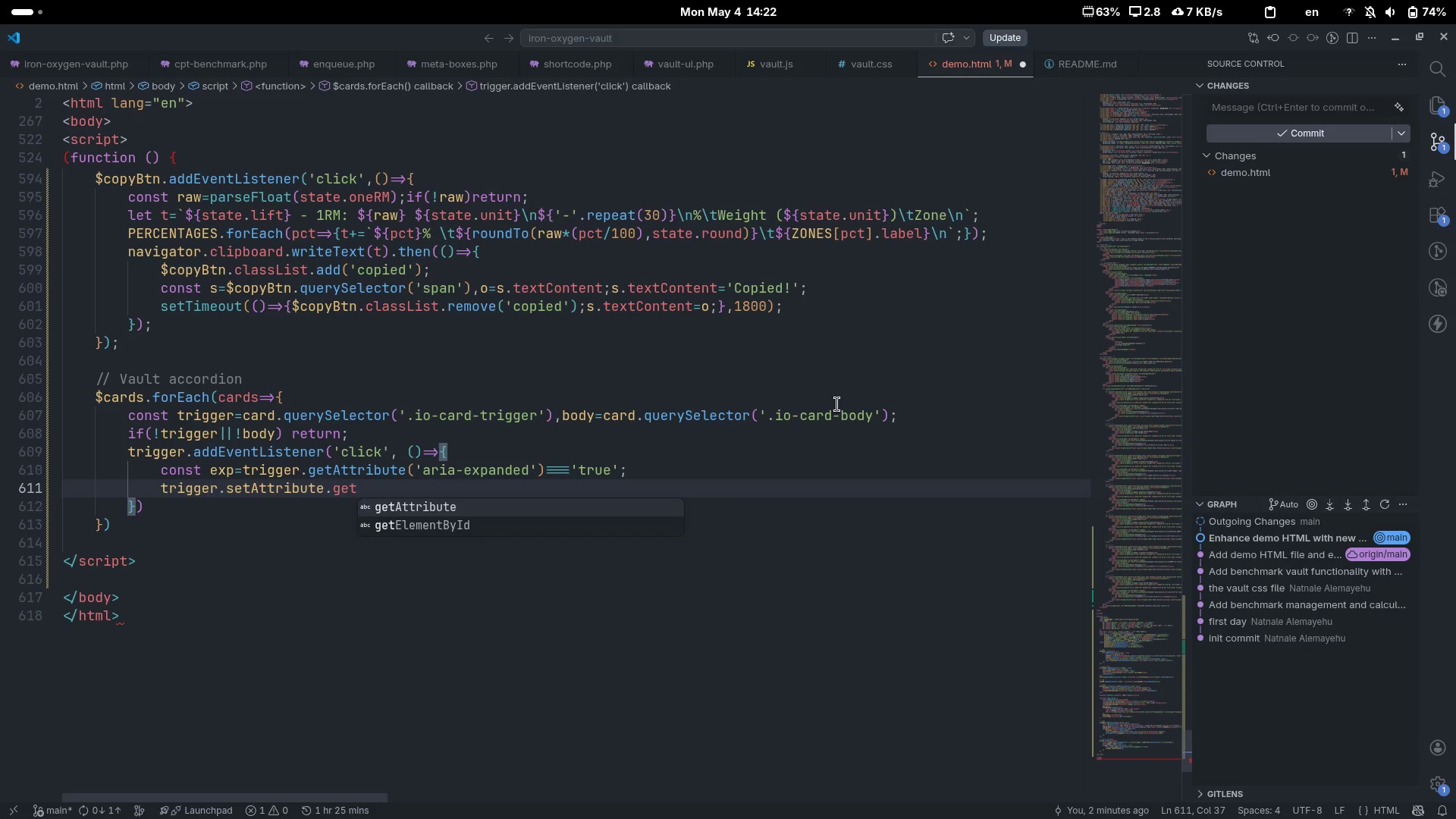 
key(Enter)
 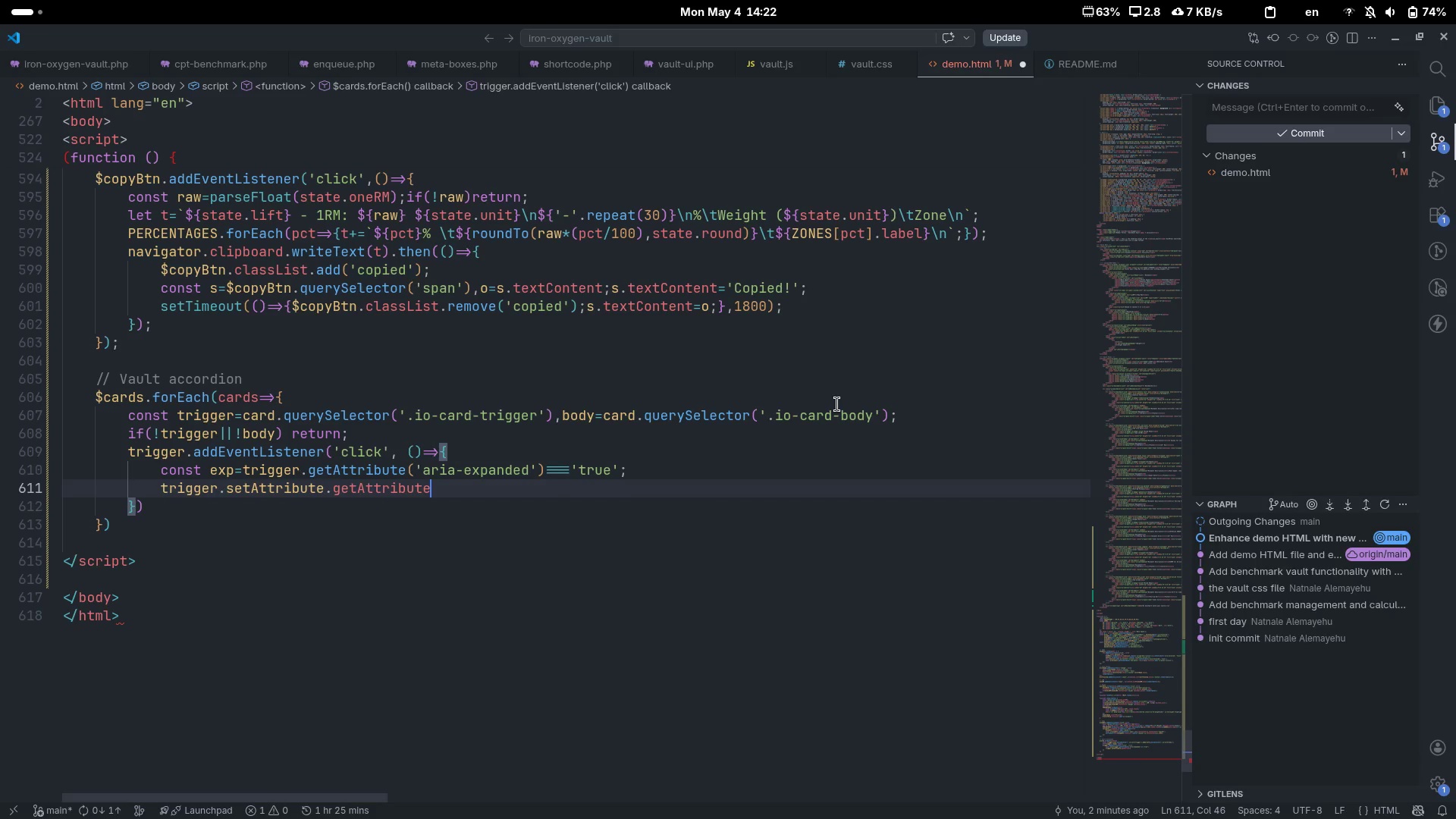 
type(('aria-expla)
key(Backspace)
key(Backspace)
type(pand)
 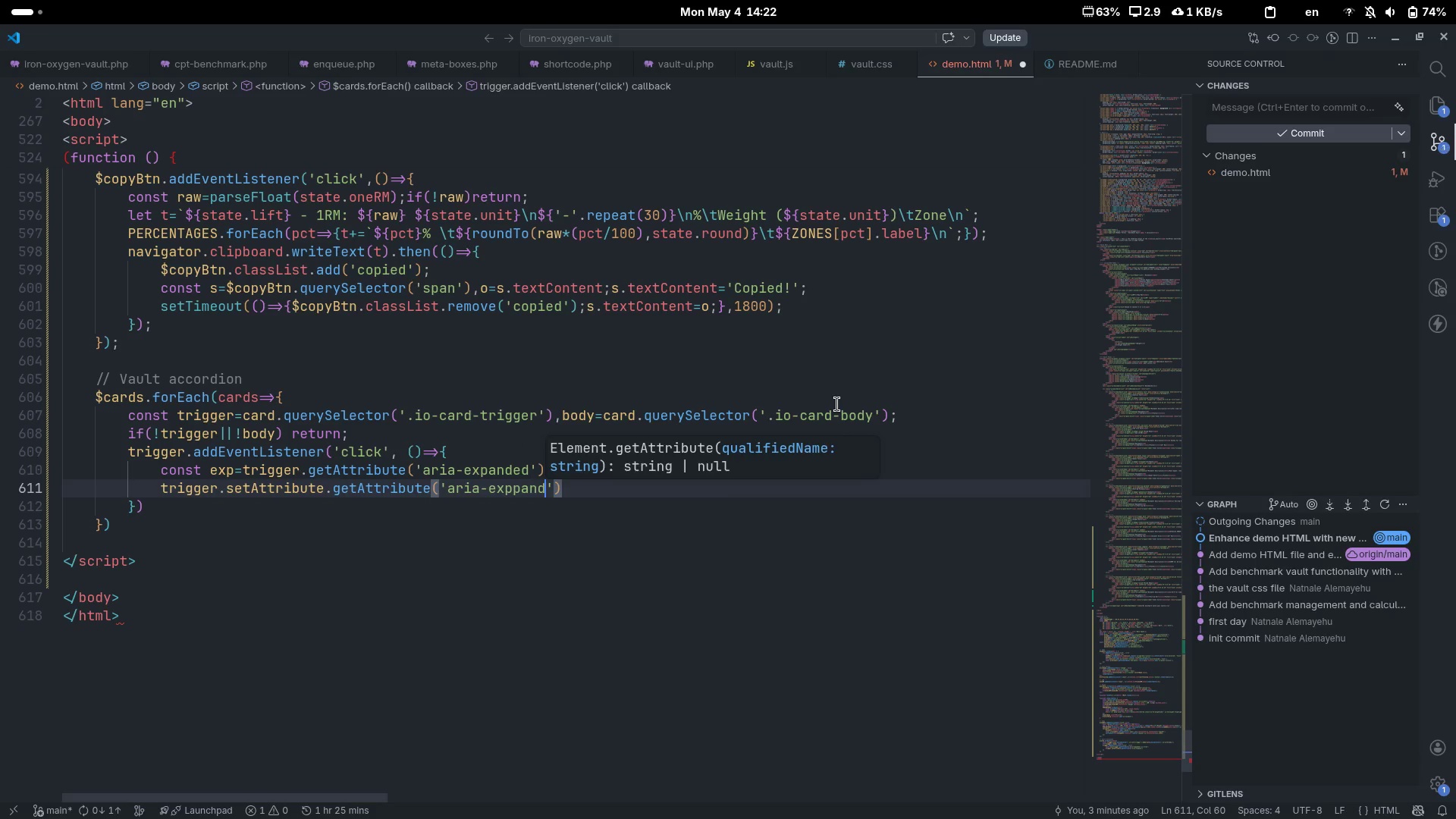 
key(Control+ControlLeft)
 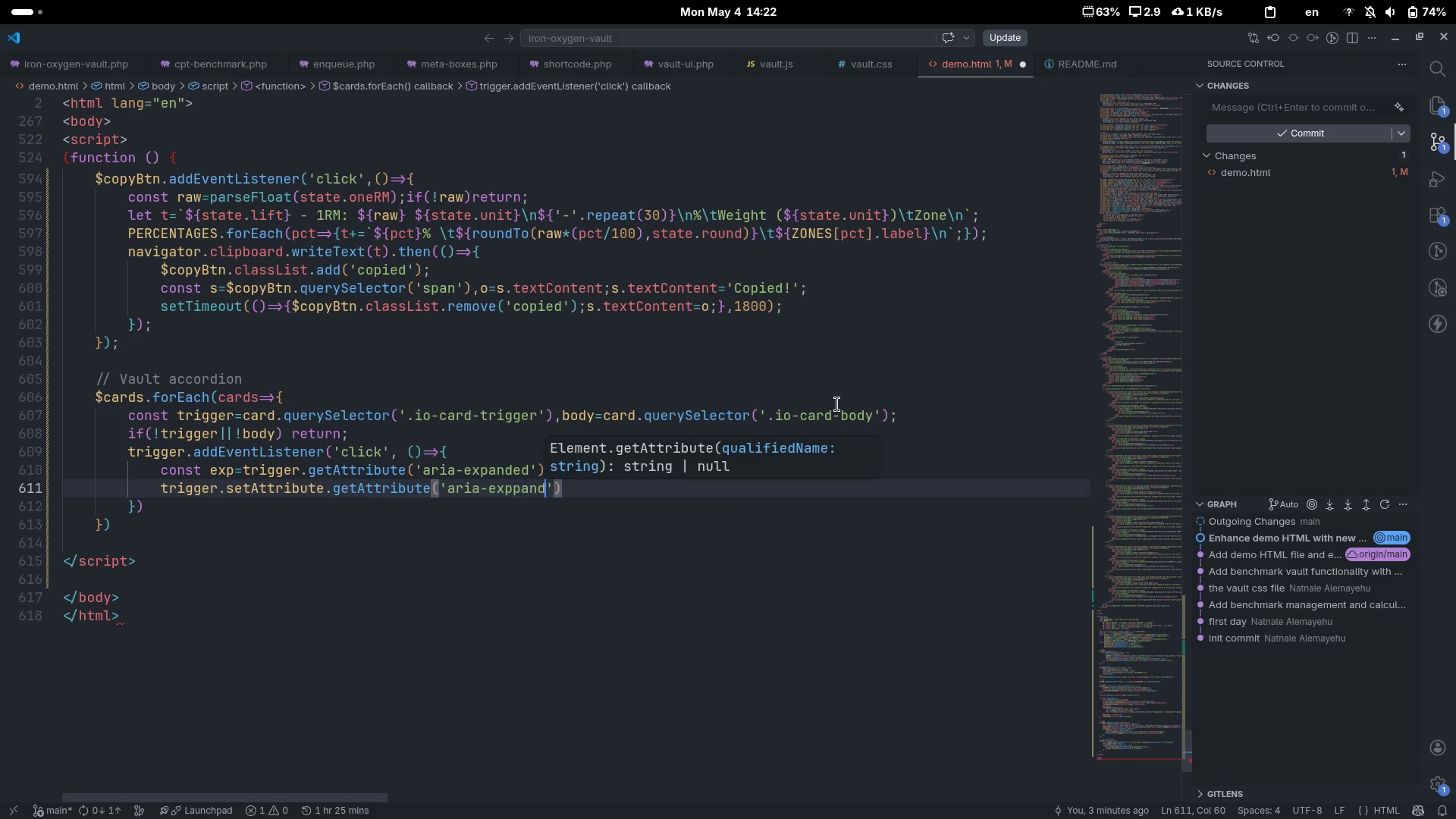 
key(Control+Backspace)
 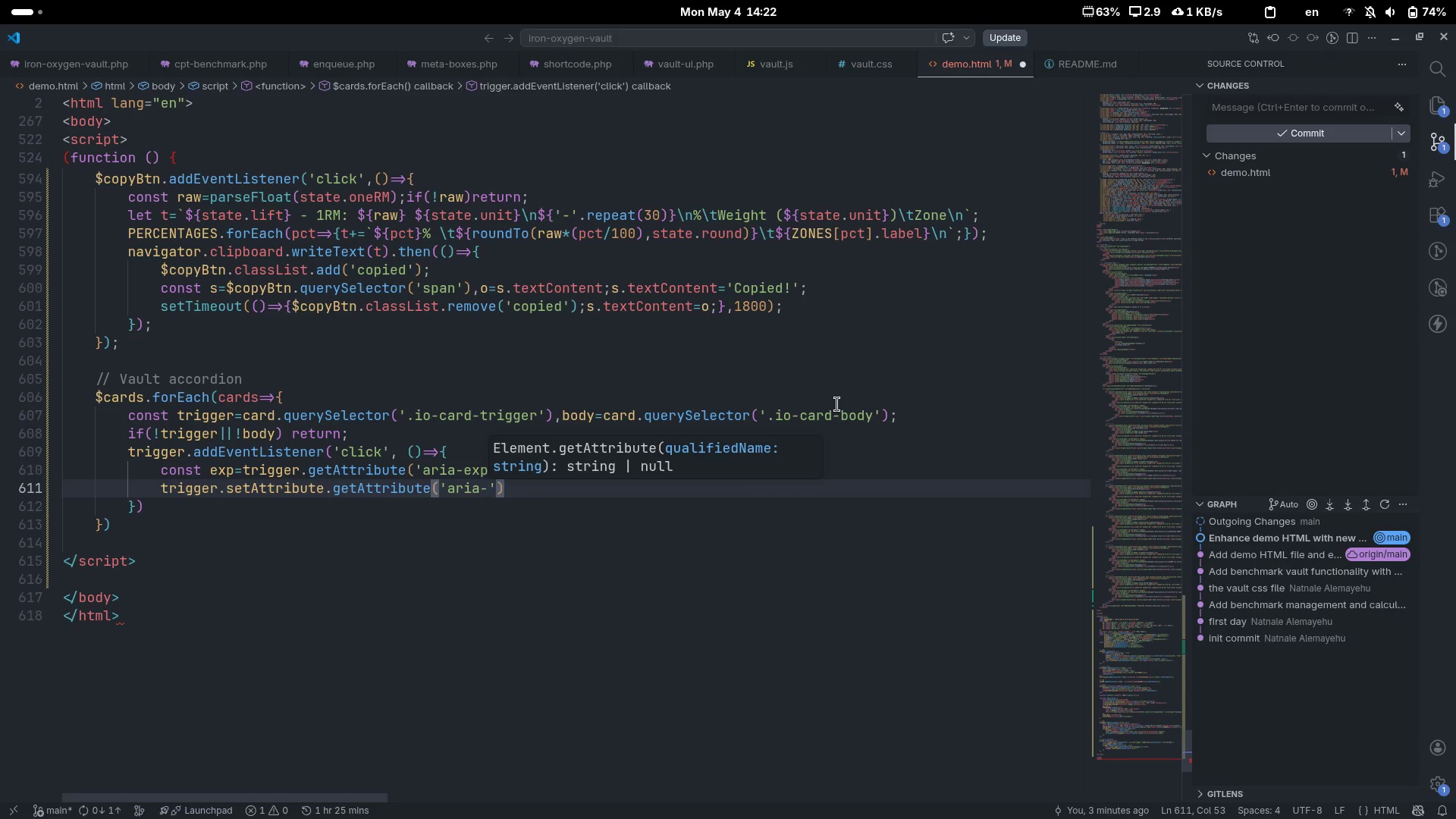 
type(expanded)
 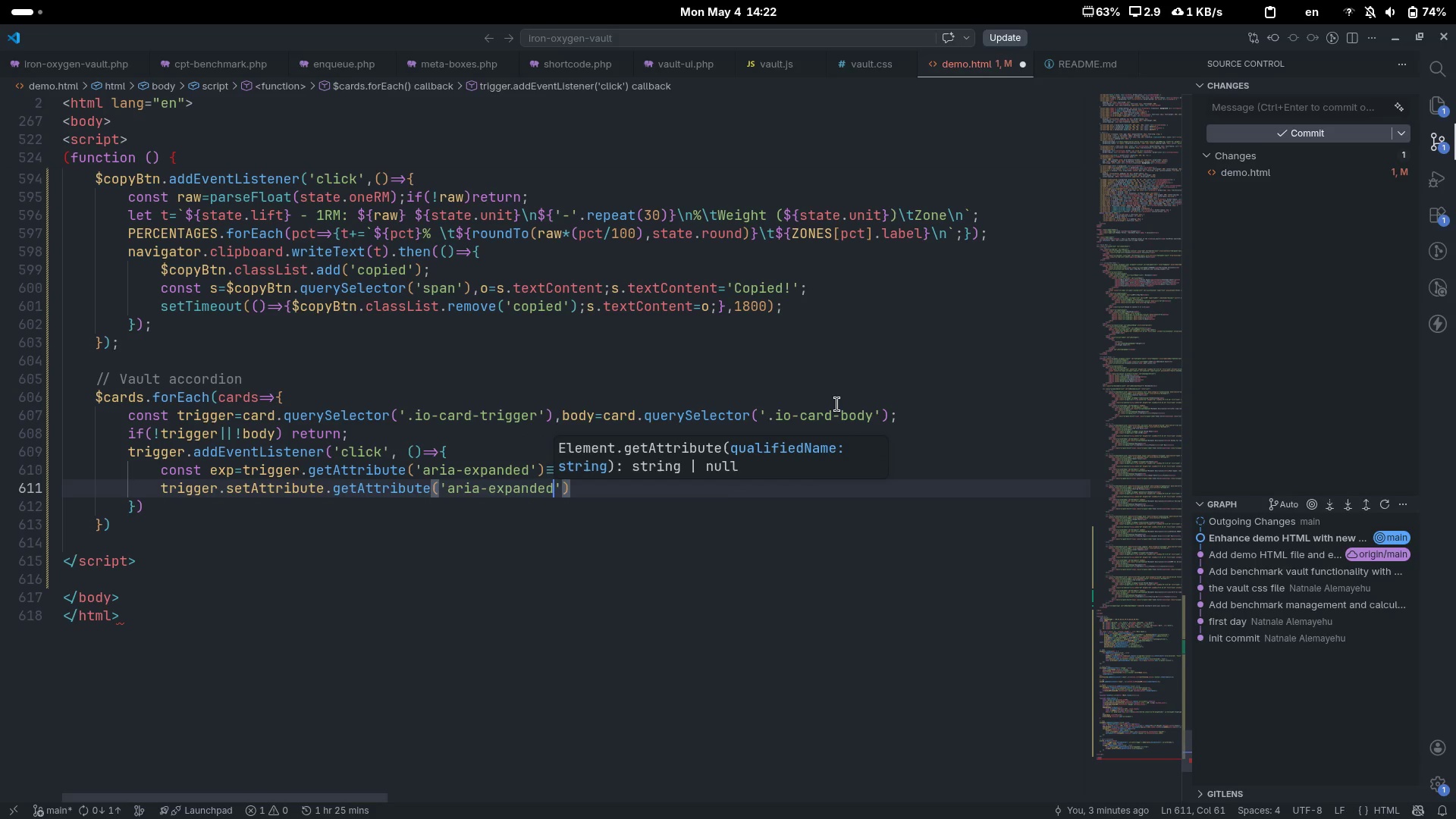 
key(ArrowRight)
 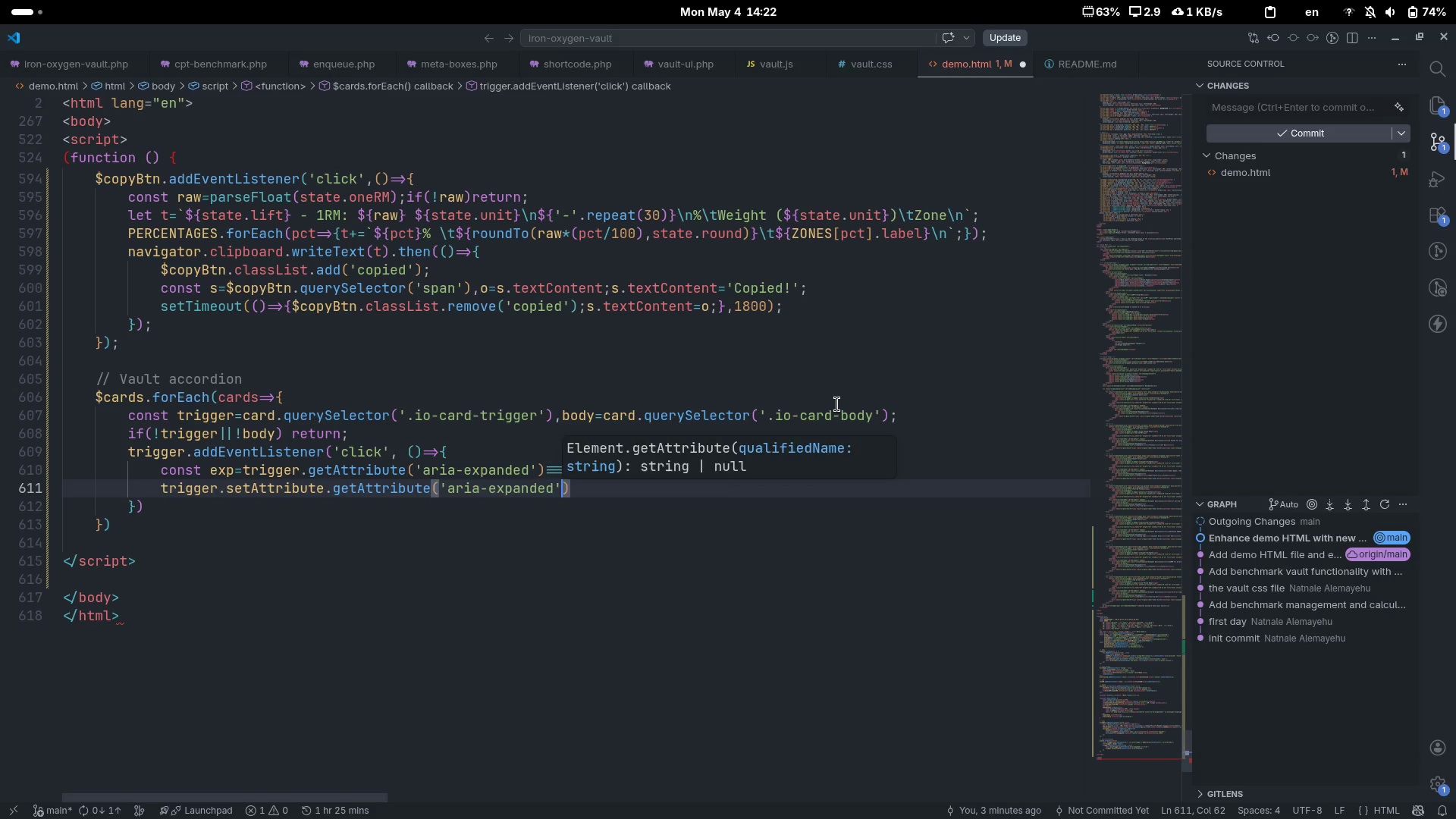 
key(Escape)
 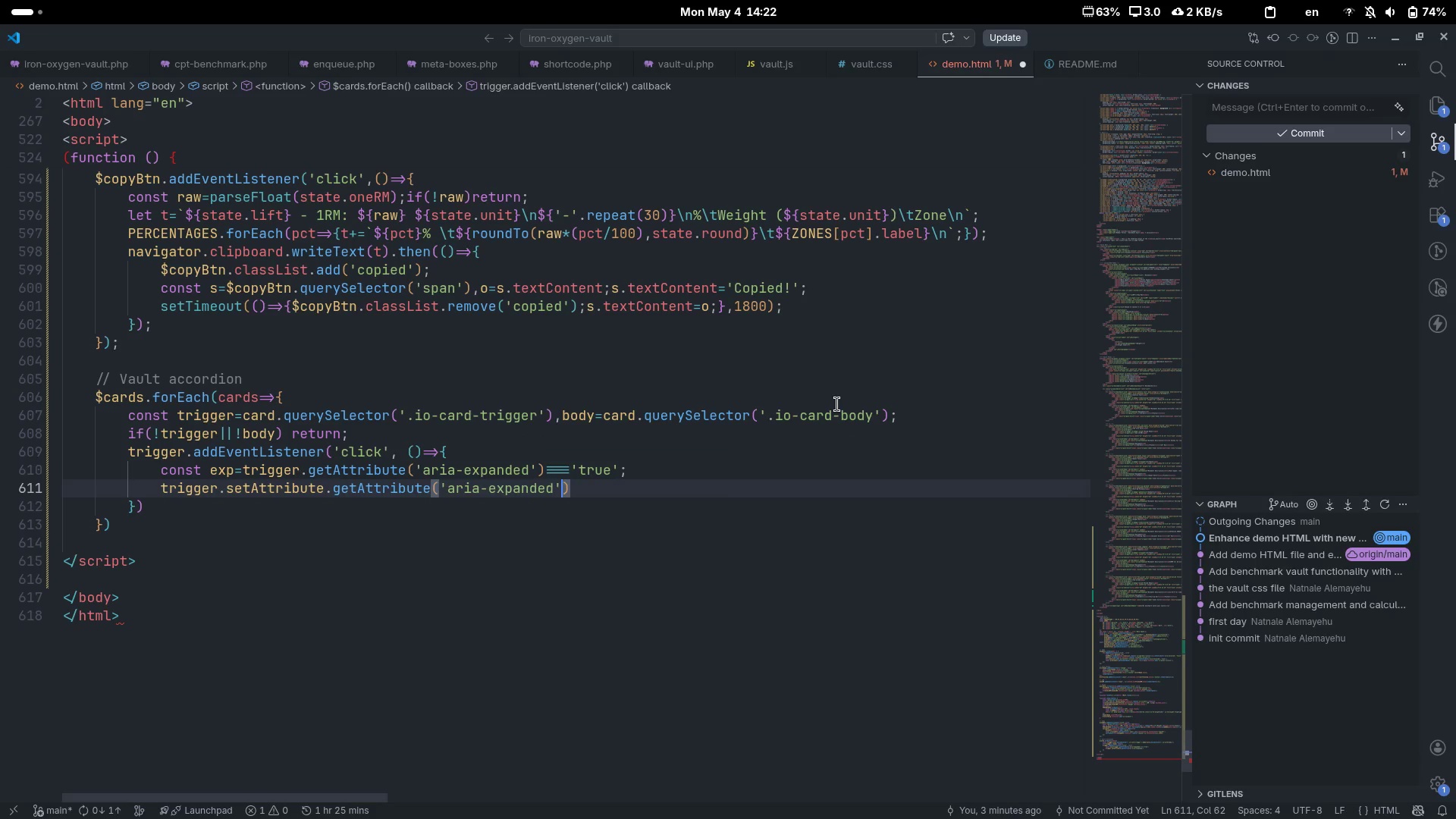 
type(, String(!exp)
 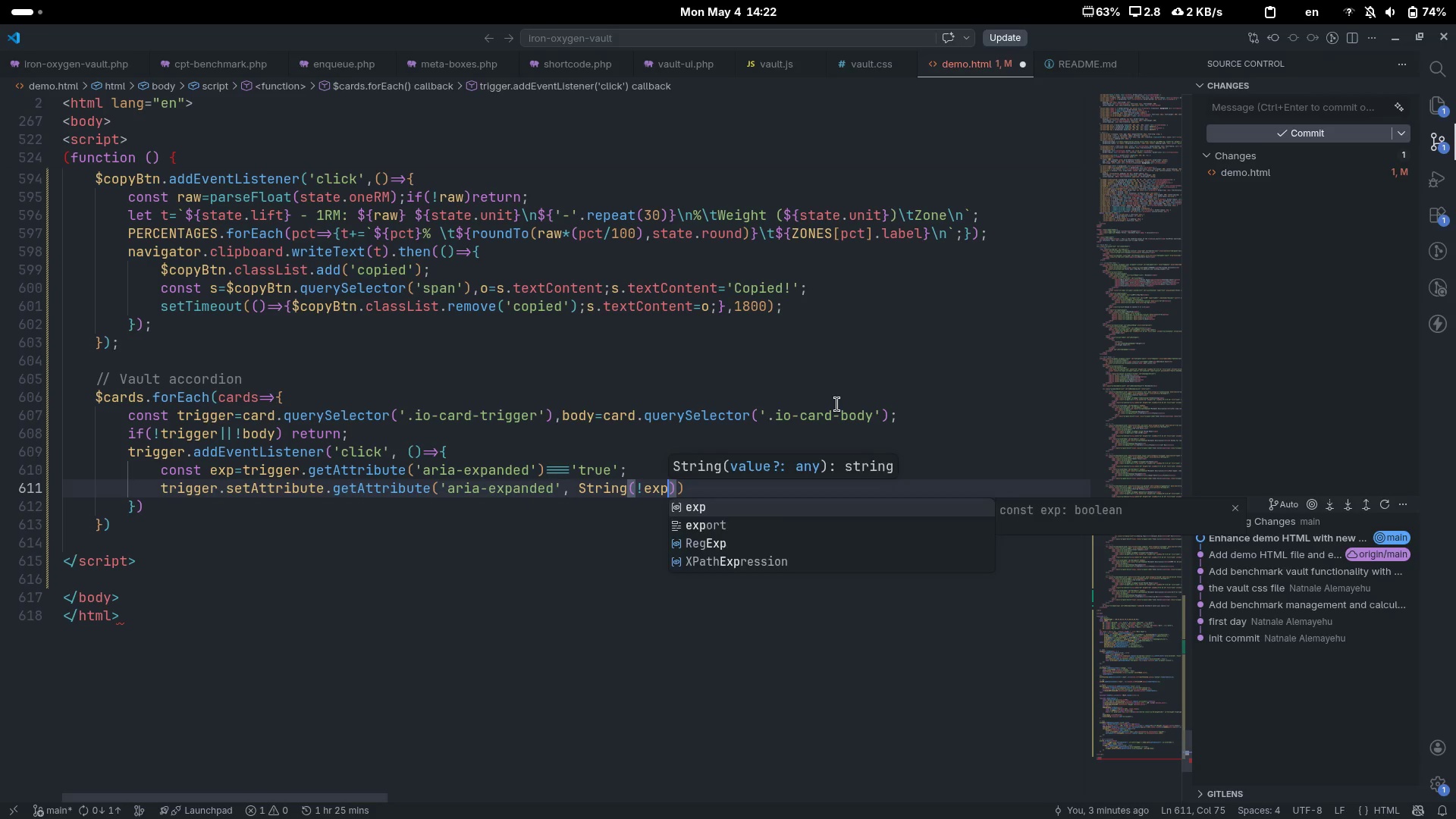 
 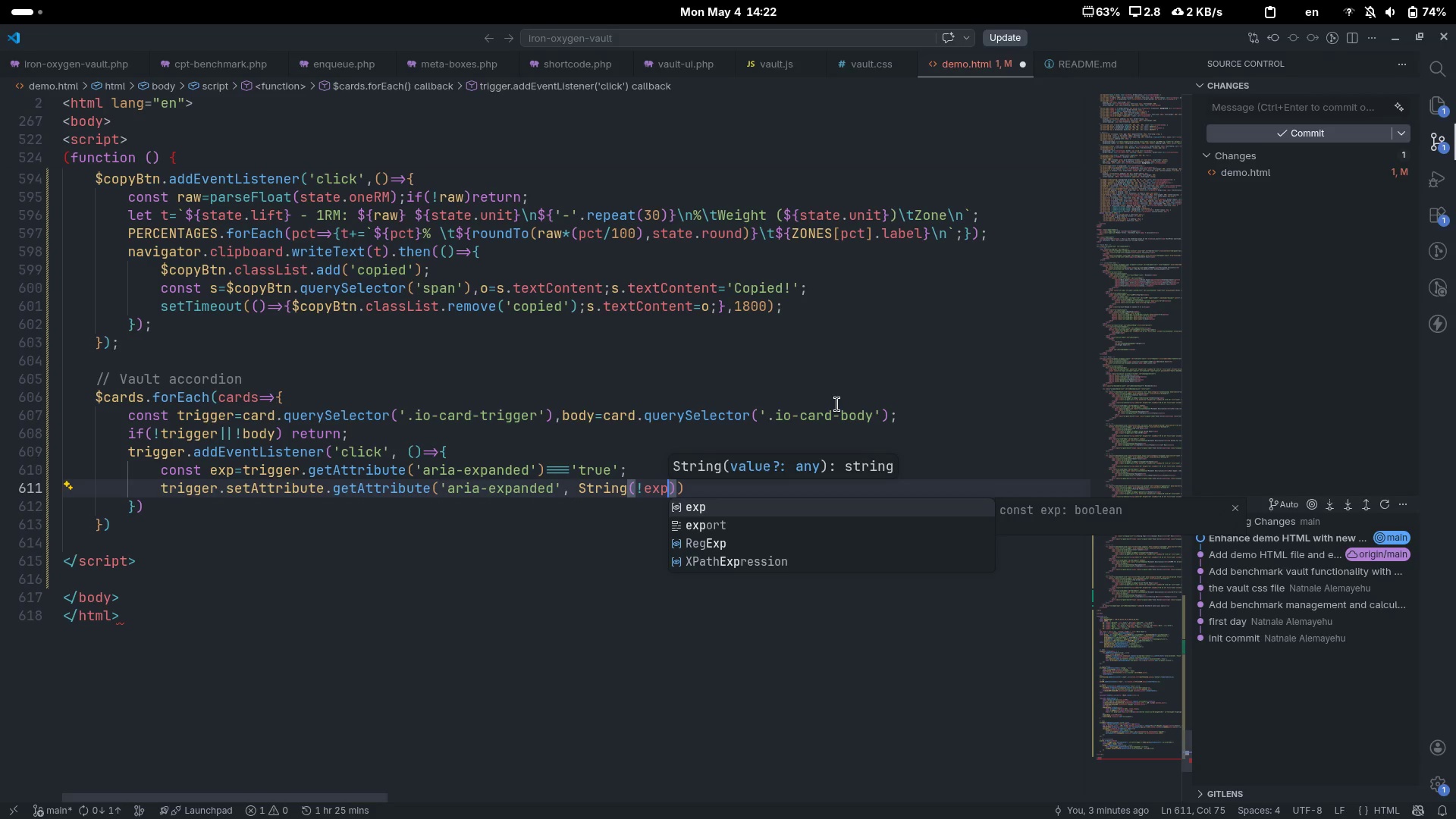 
key(ArrowRight)
 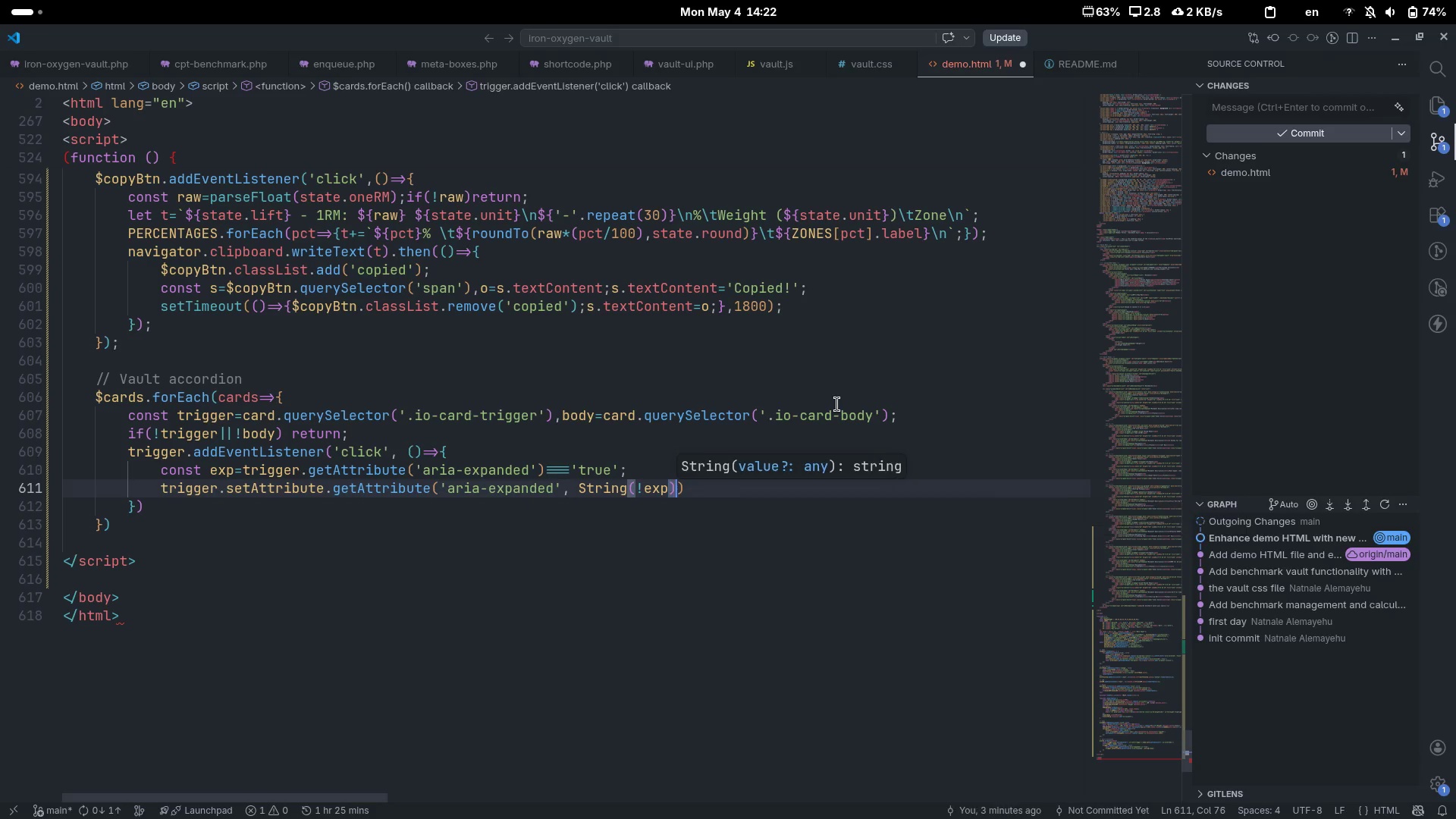 
key(ArrowRight)
 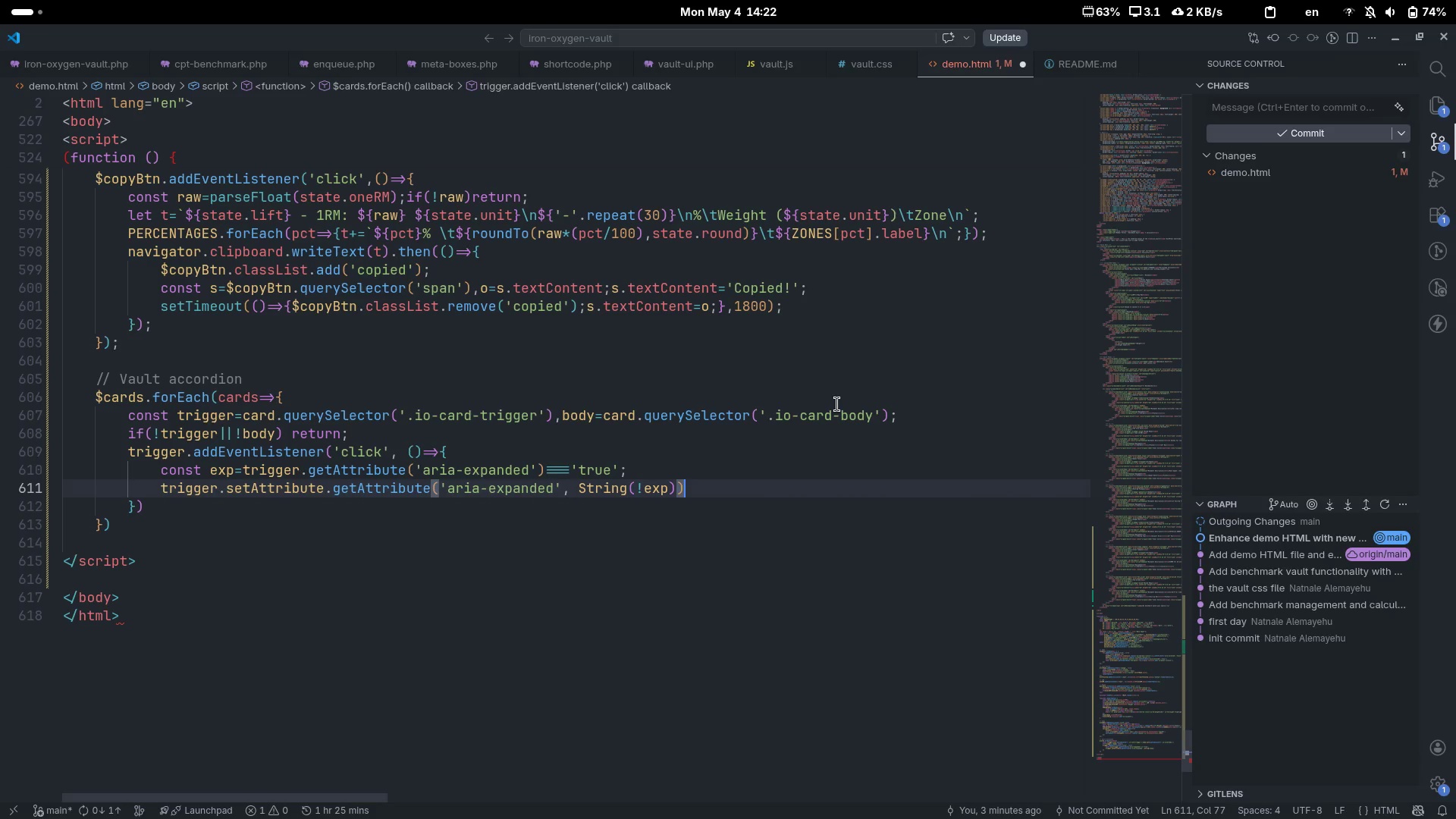 
key(Semicolon)
 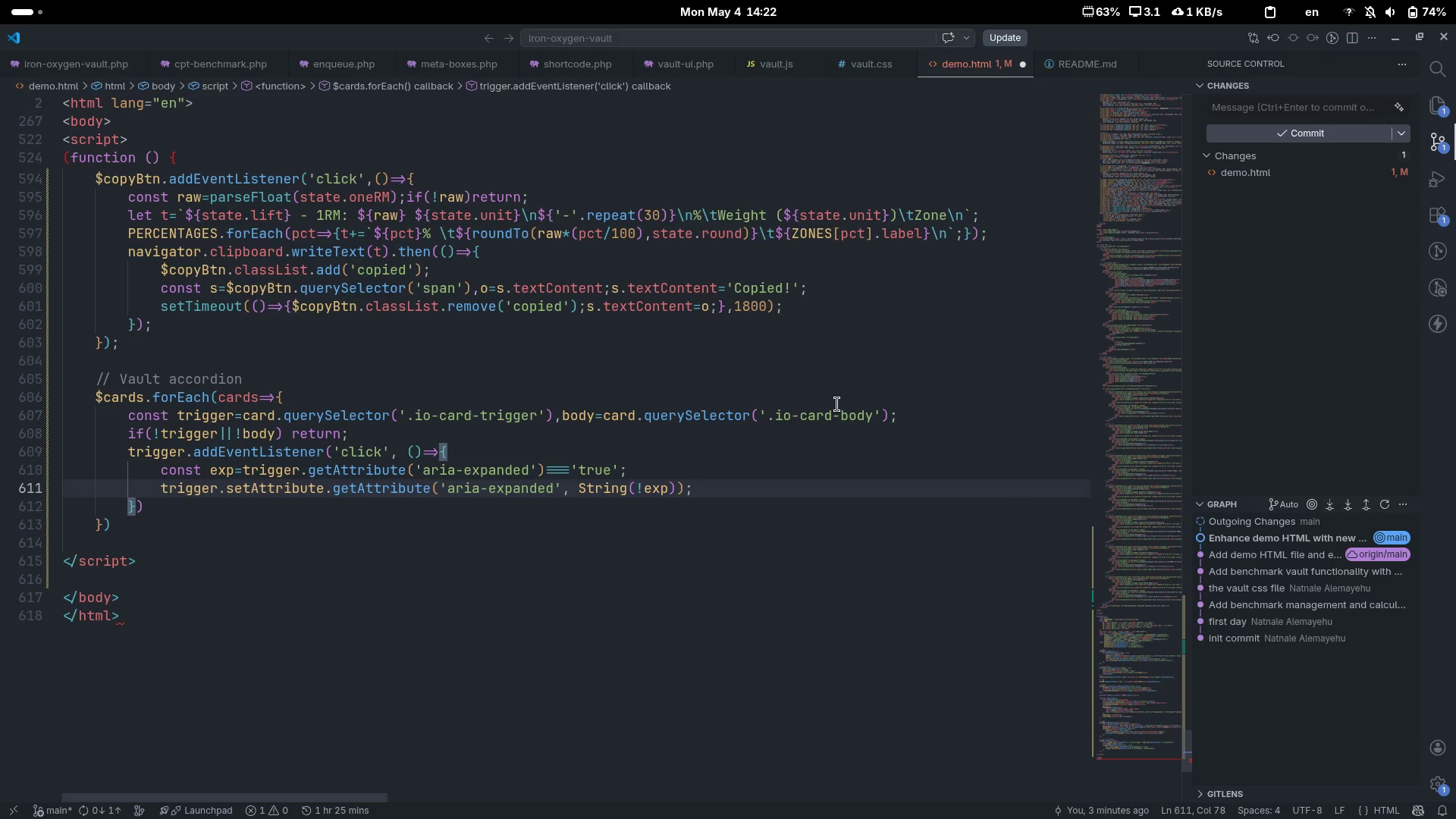 
key(Enter)
 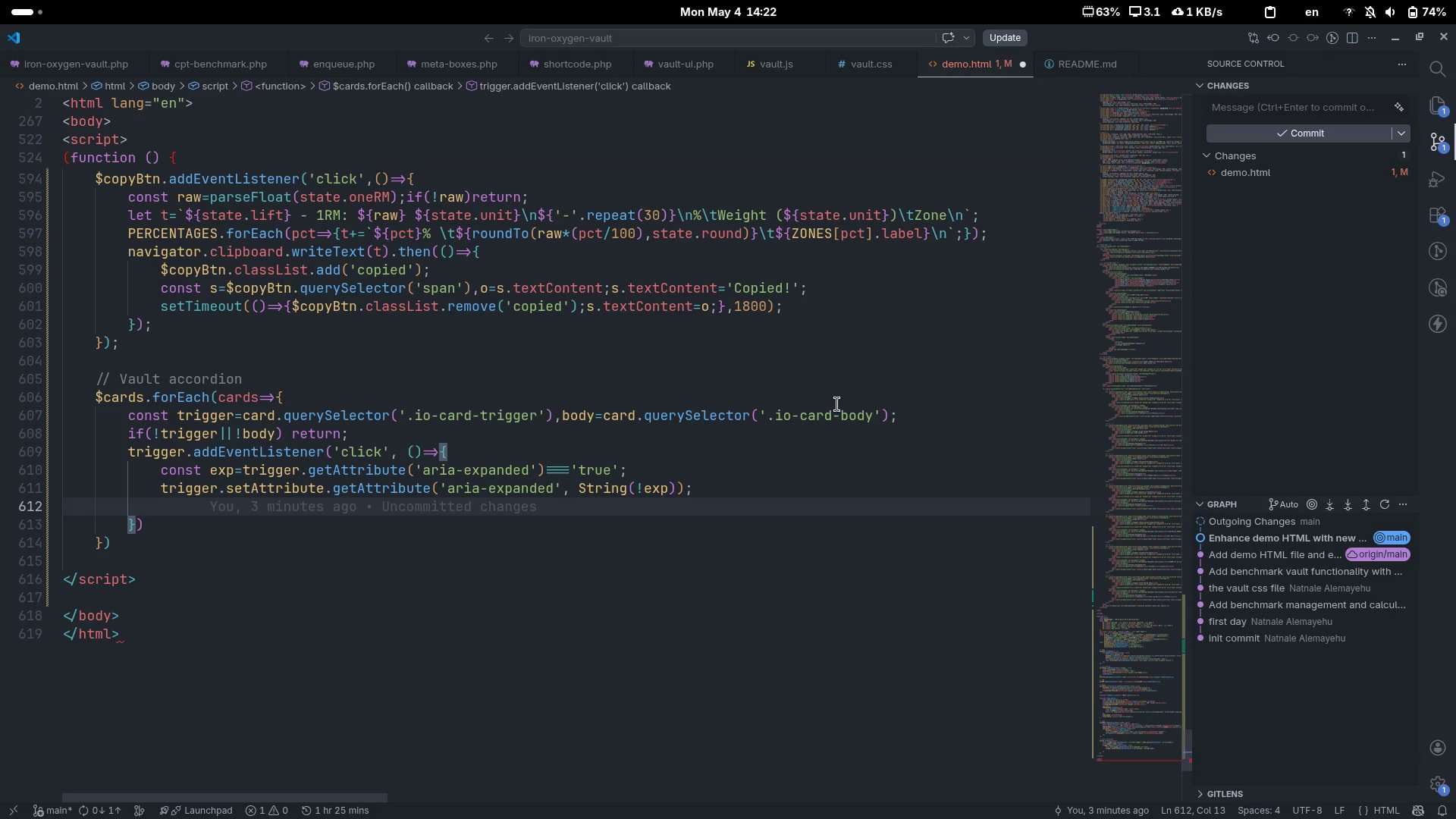 
type(if(ext)
 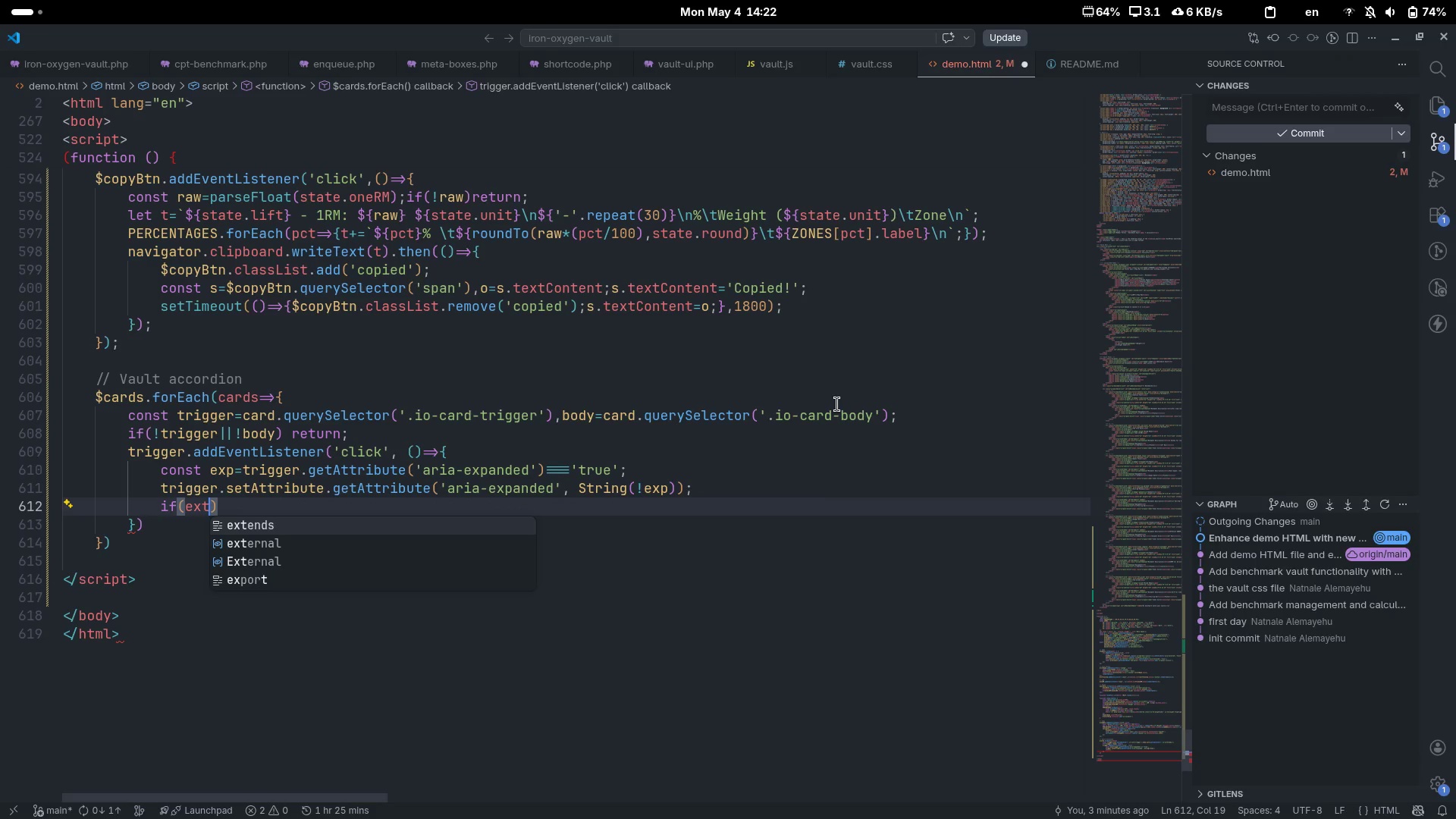 
key(ArrowRight)
 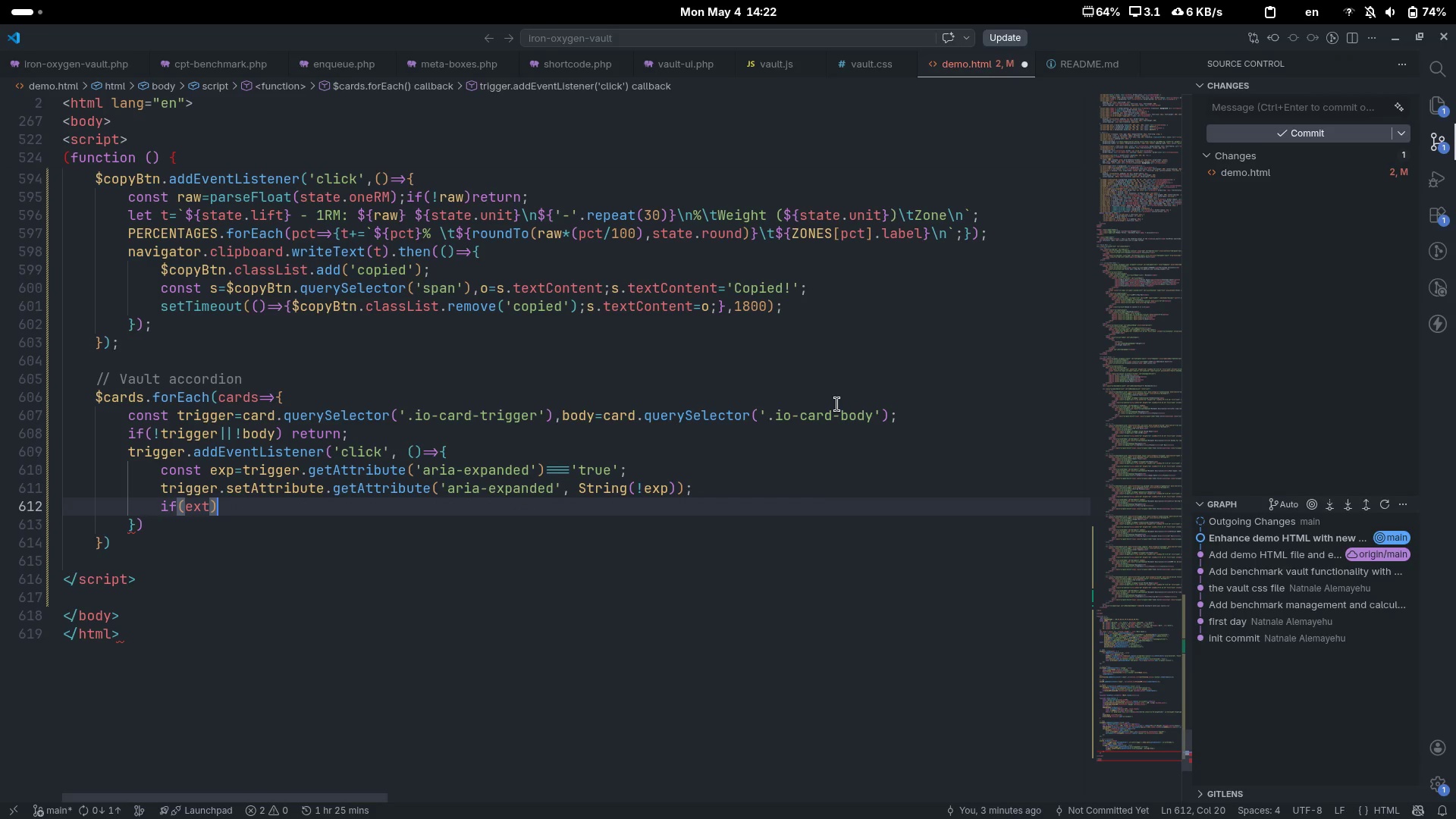 
key(ArrowLeft)
 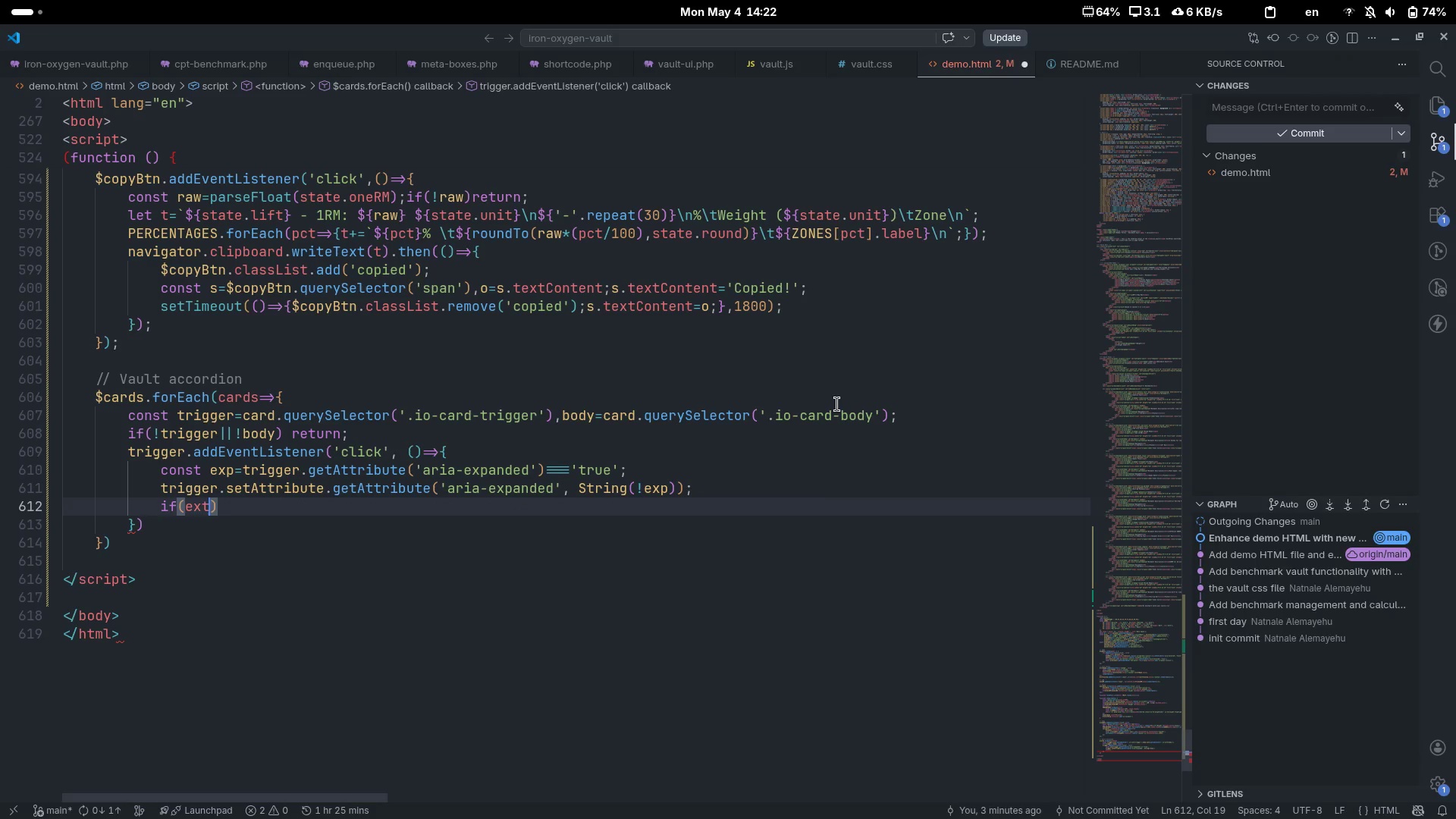 
key(Backspace)
 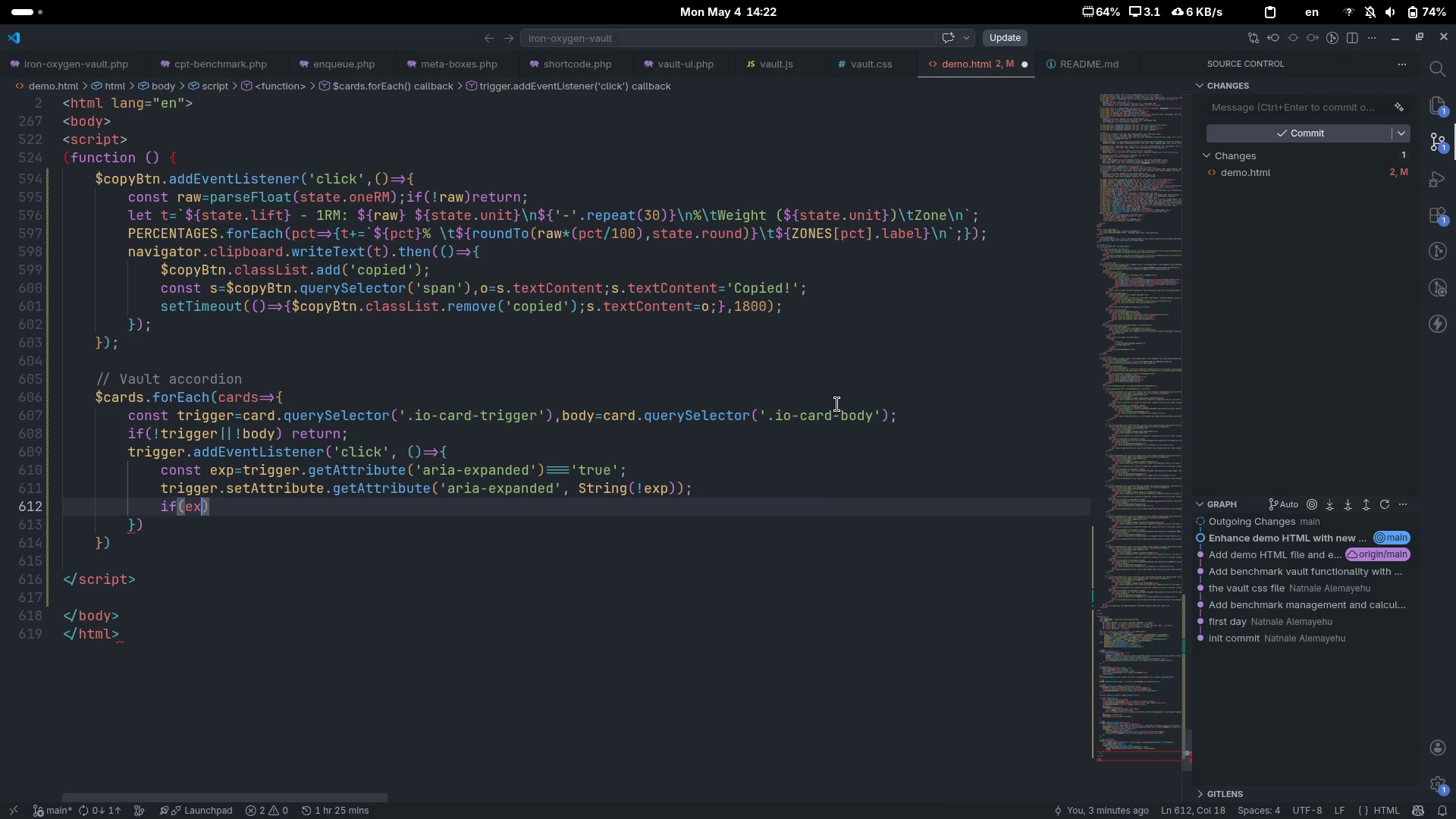 
key(P)
 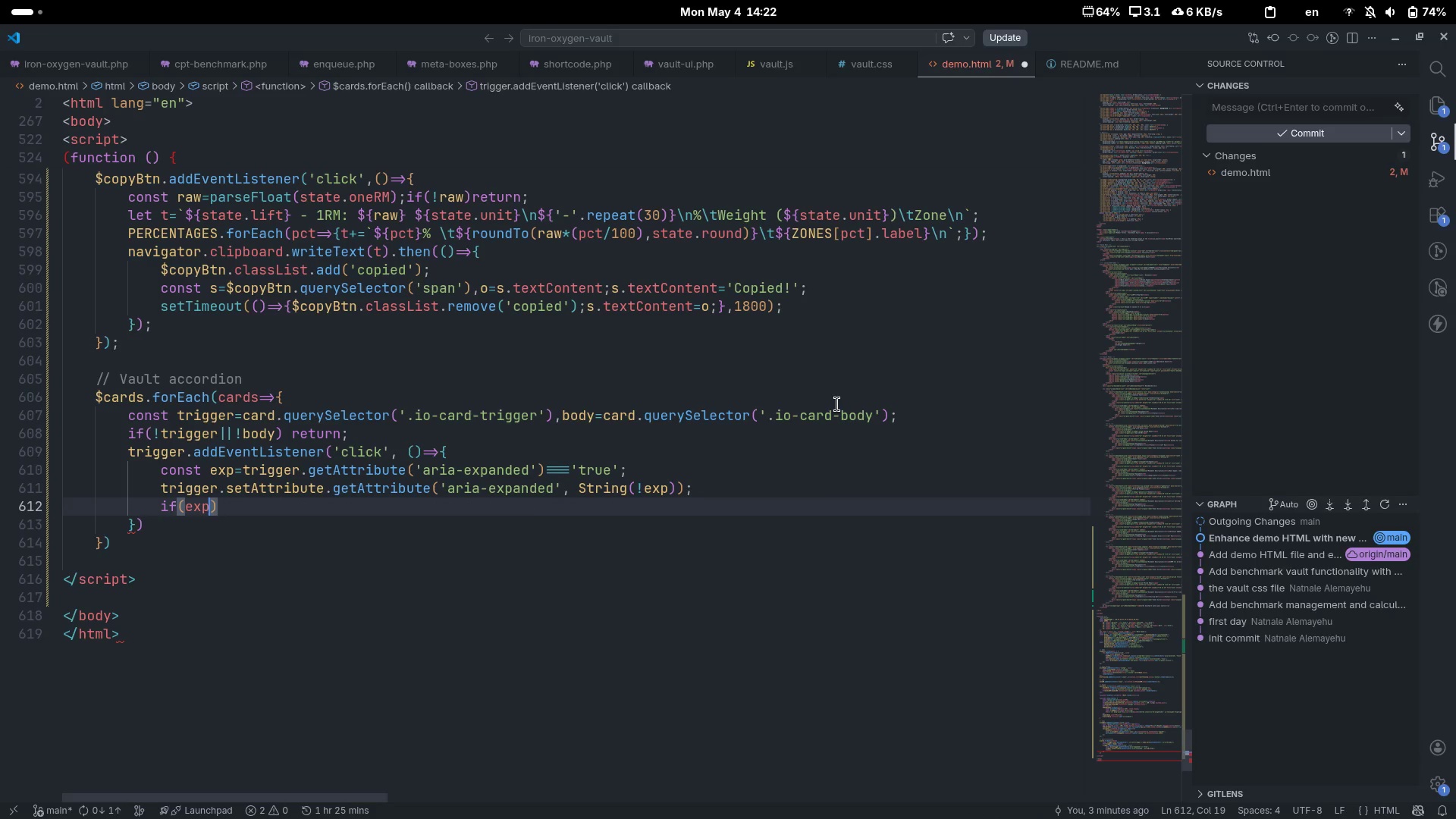 
key(ArrowRight)
 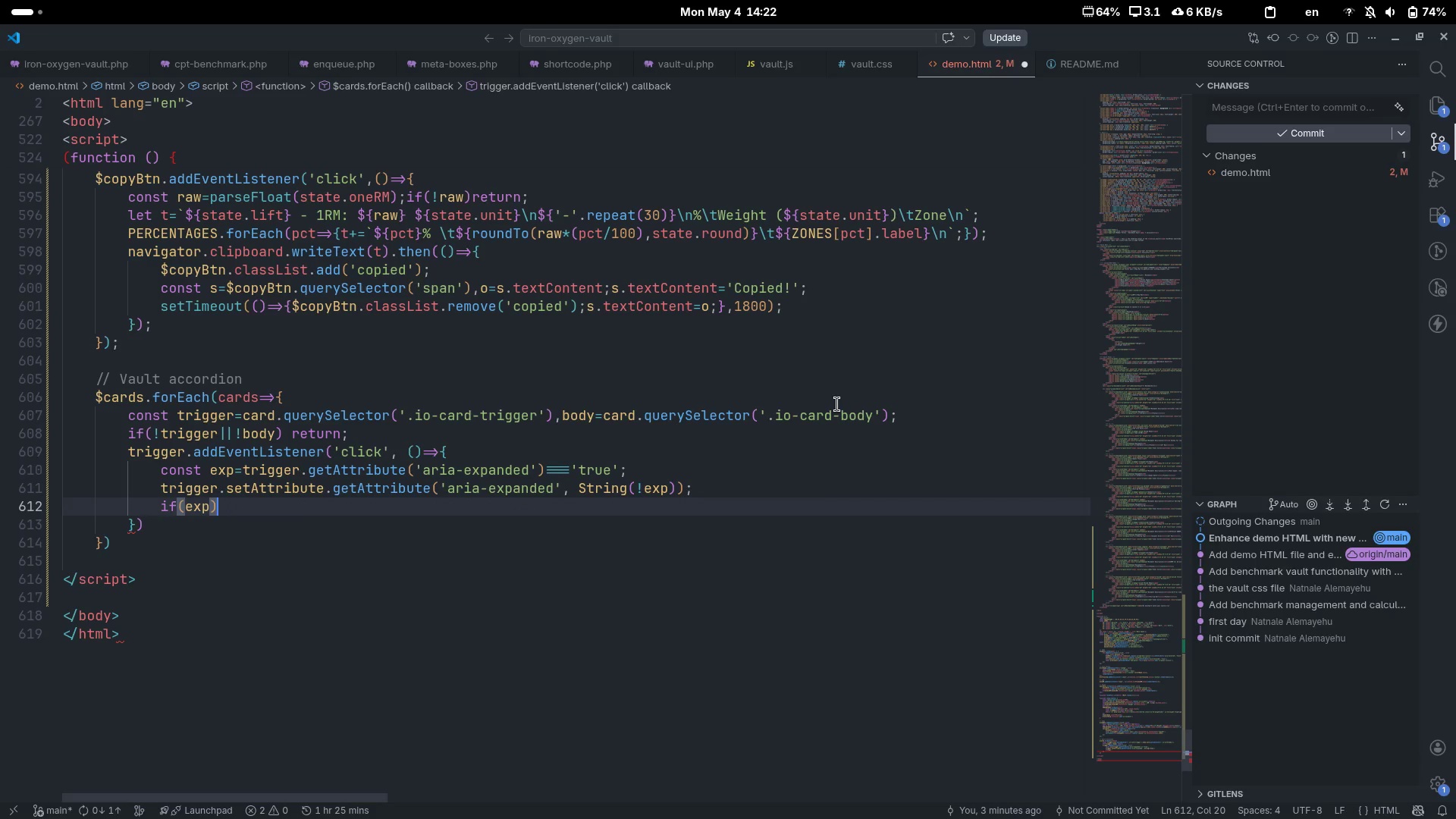 
key(Shift+BracketLeft)
 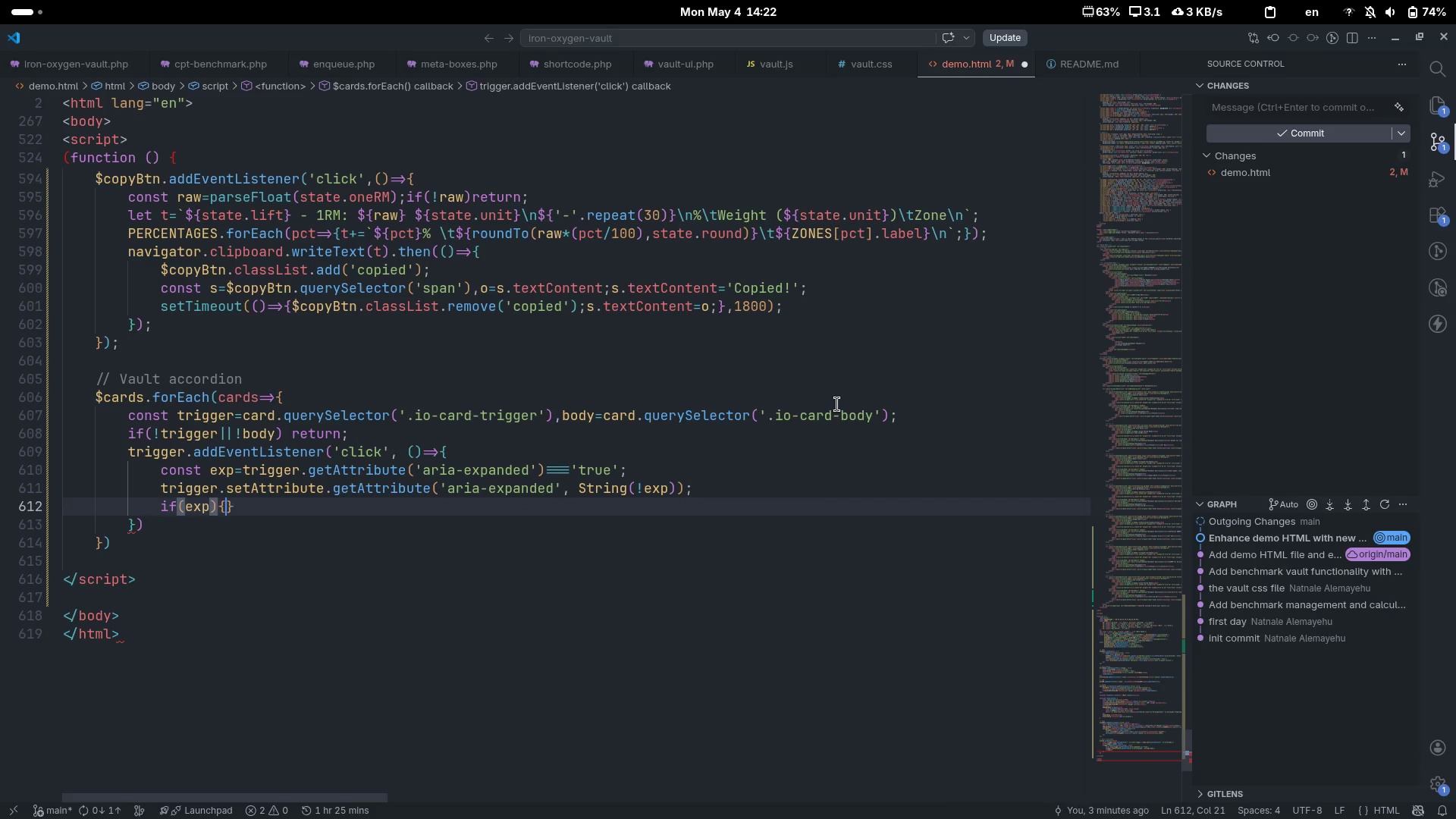 
key(Shift+BracketRight)
 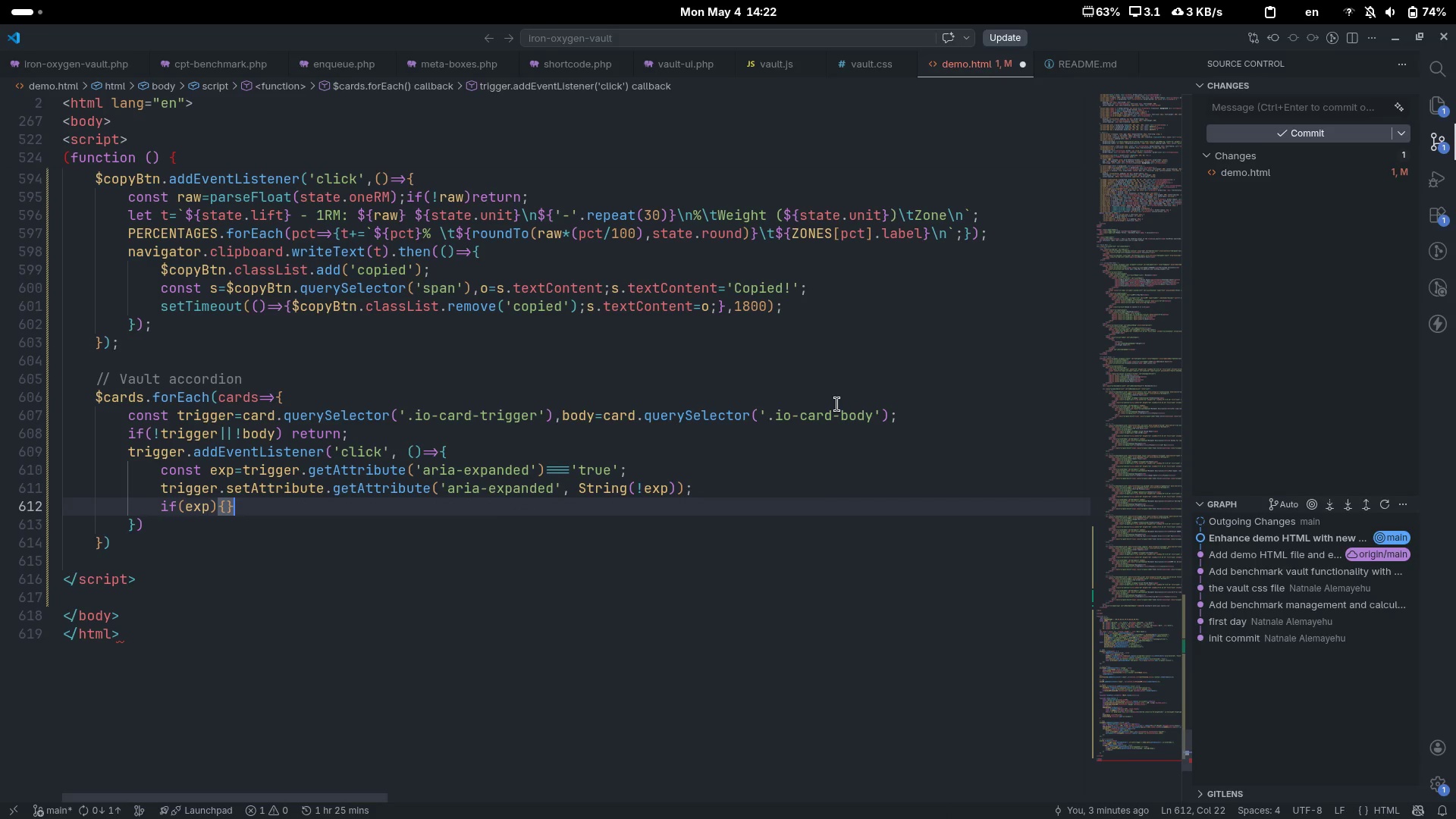 
key(ArrowLeft)
 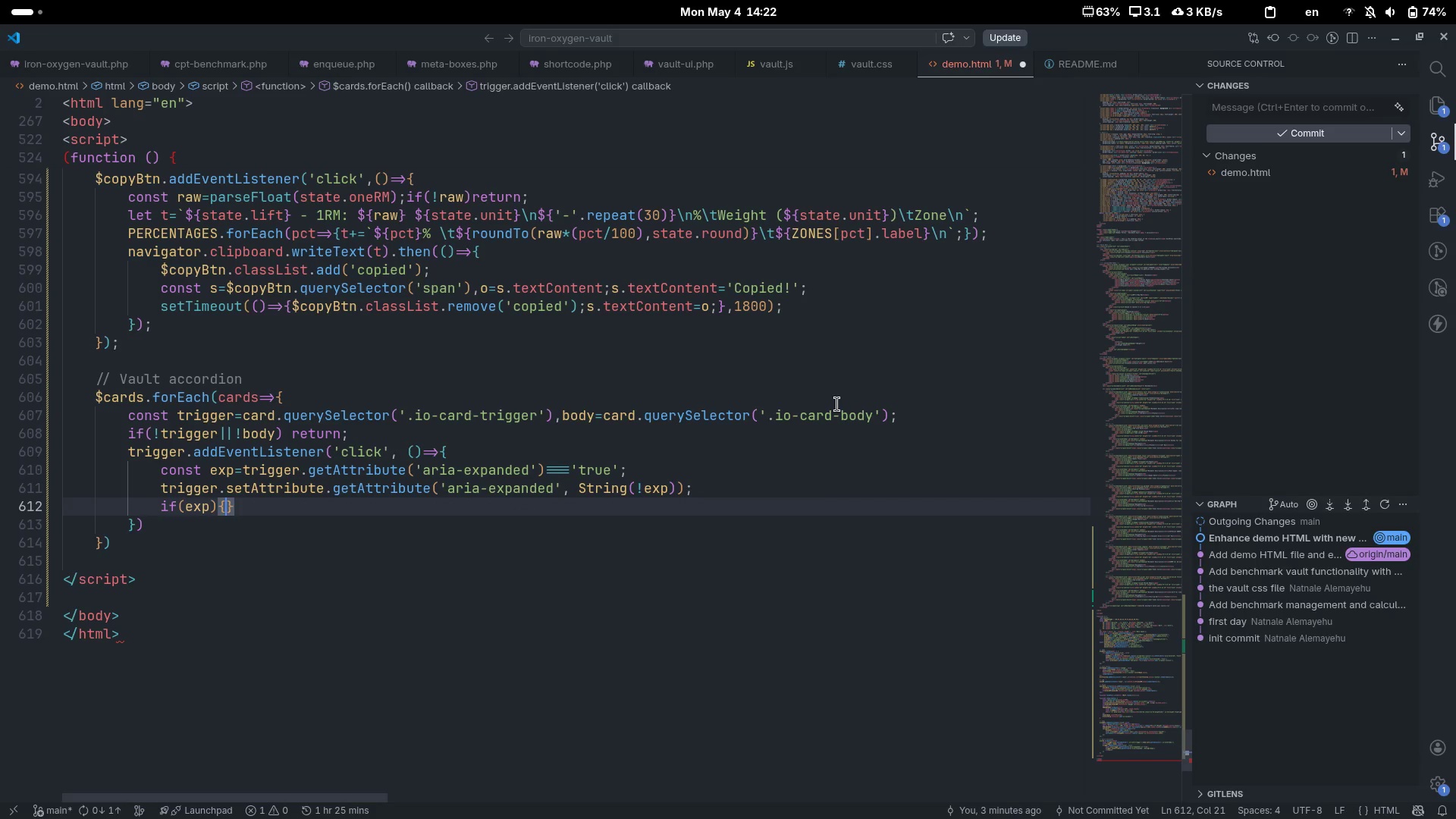 
type(bod)
key(Tab)
type(.clas)
key(Tab)
type(.reo)
key(Tab)
type(('is-open)
 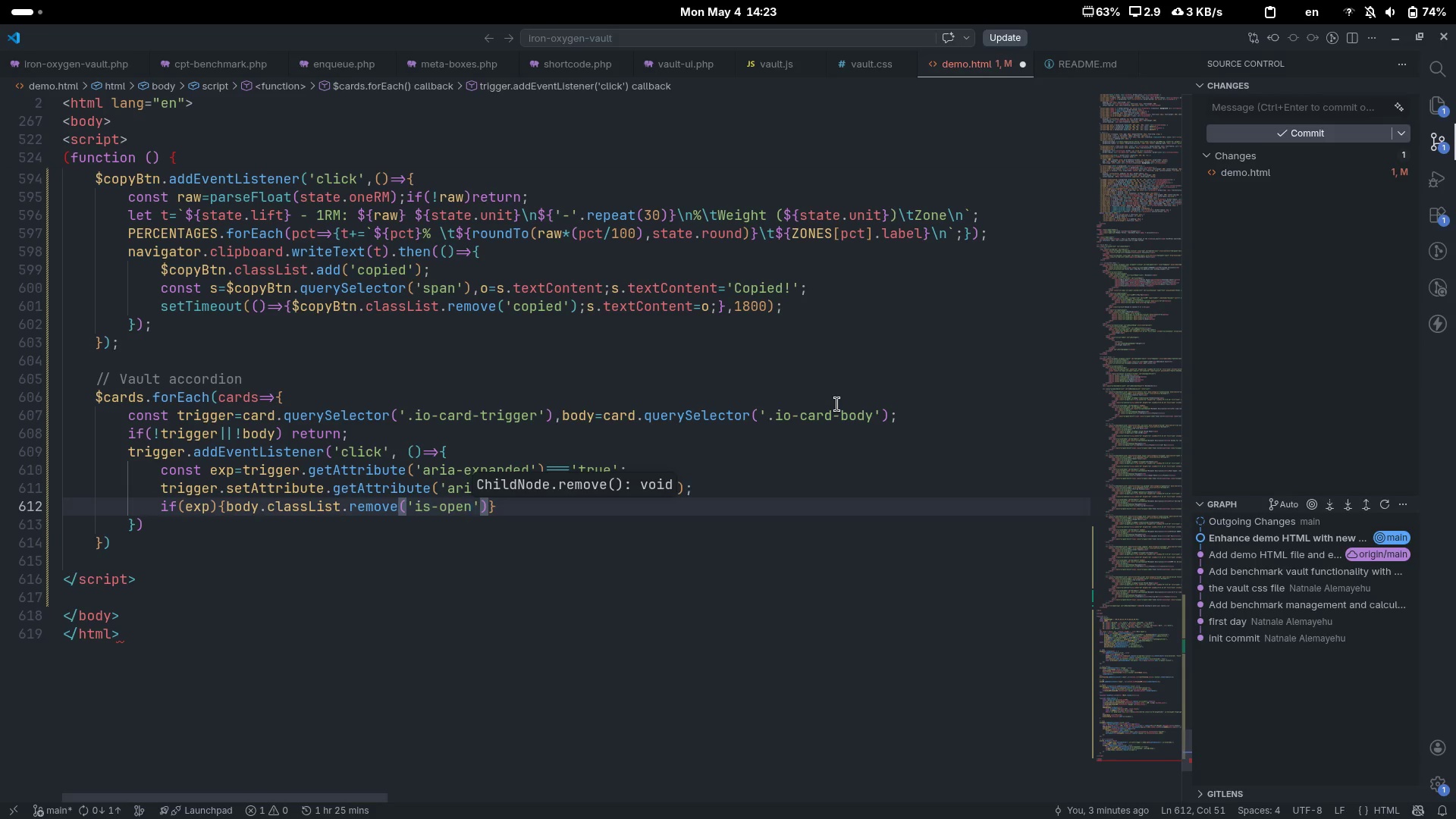 
key(ArrowRight)
 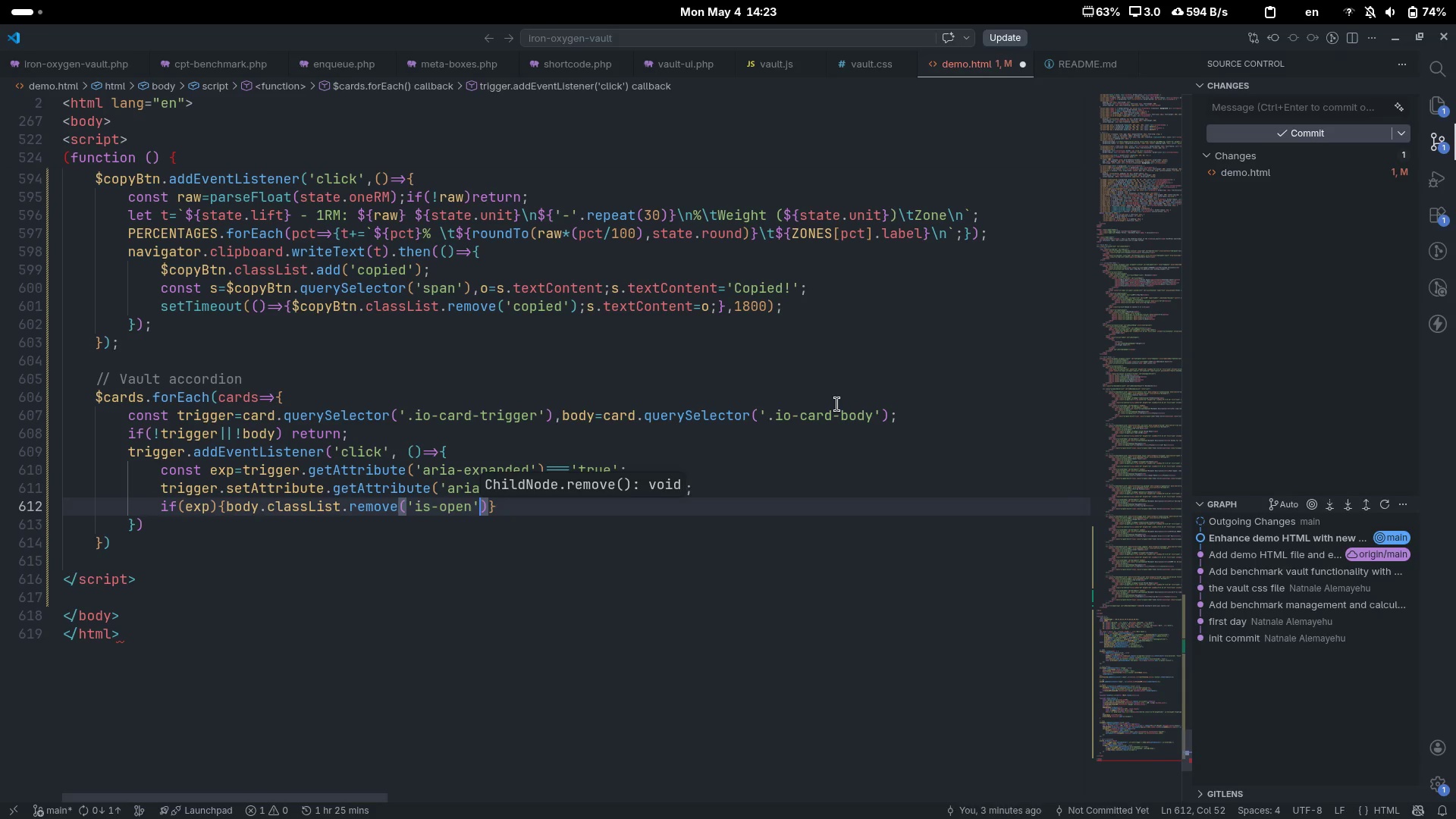 
key(ArrowRight)
 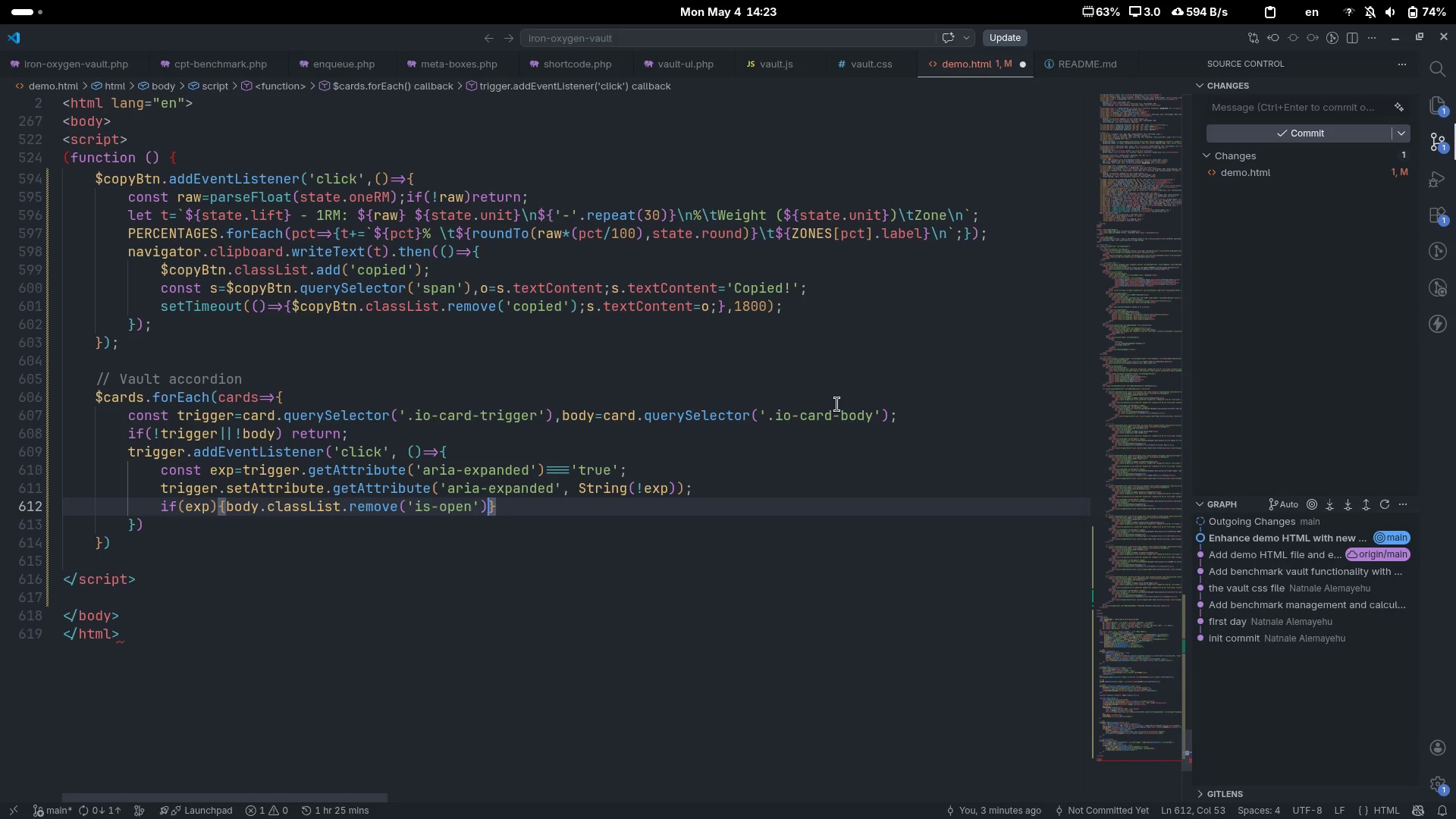 
type(;setTime)
key(Tab)
type(())
 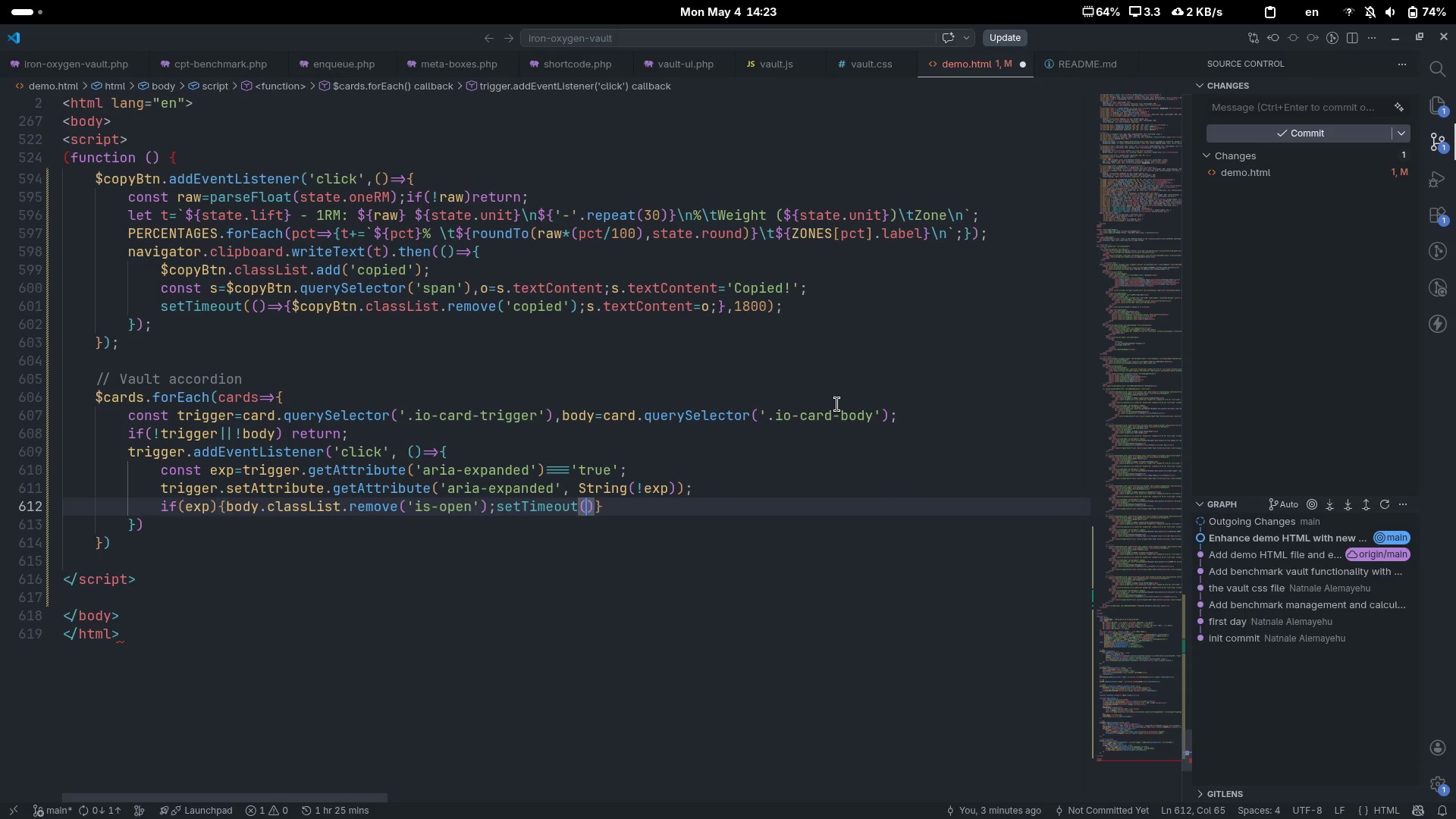 
 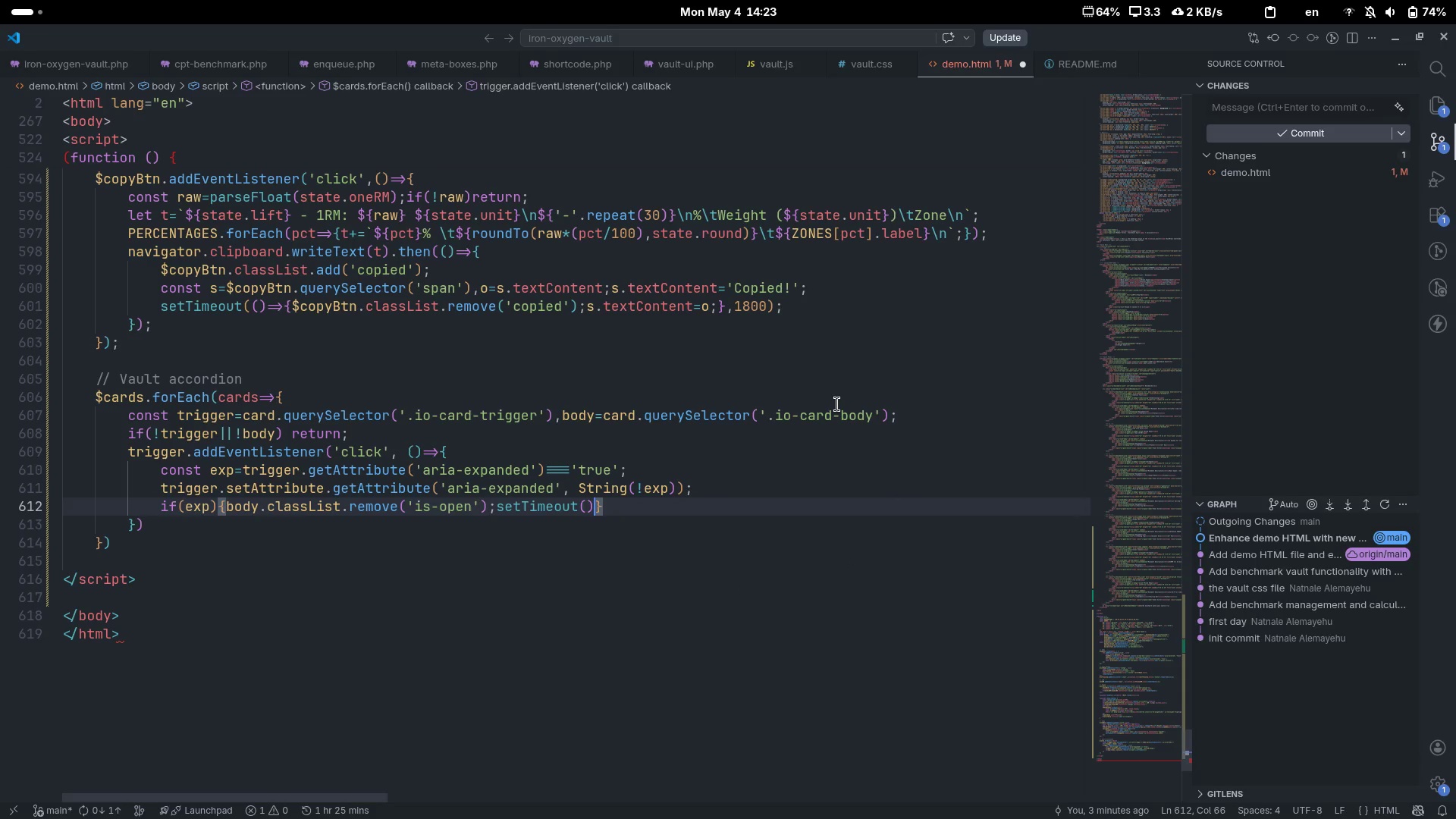 
key(ArrowLeft)
 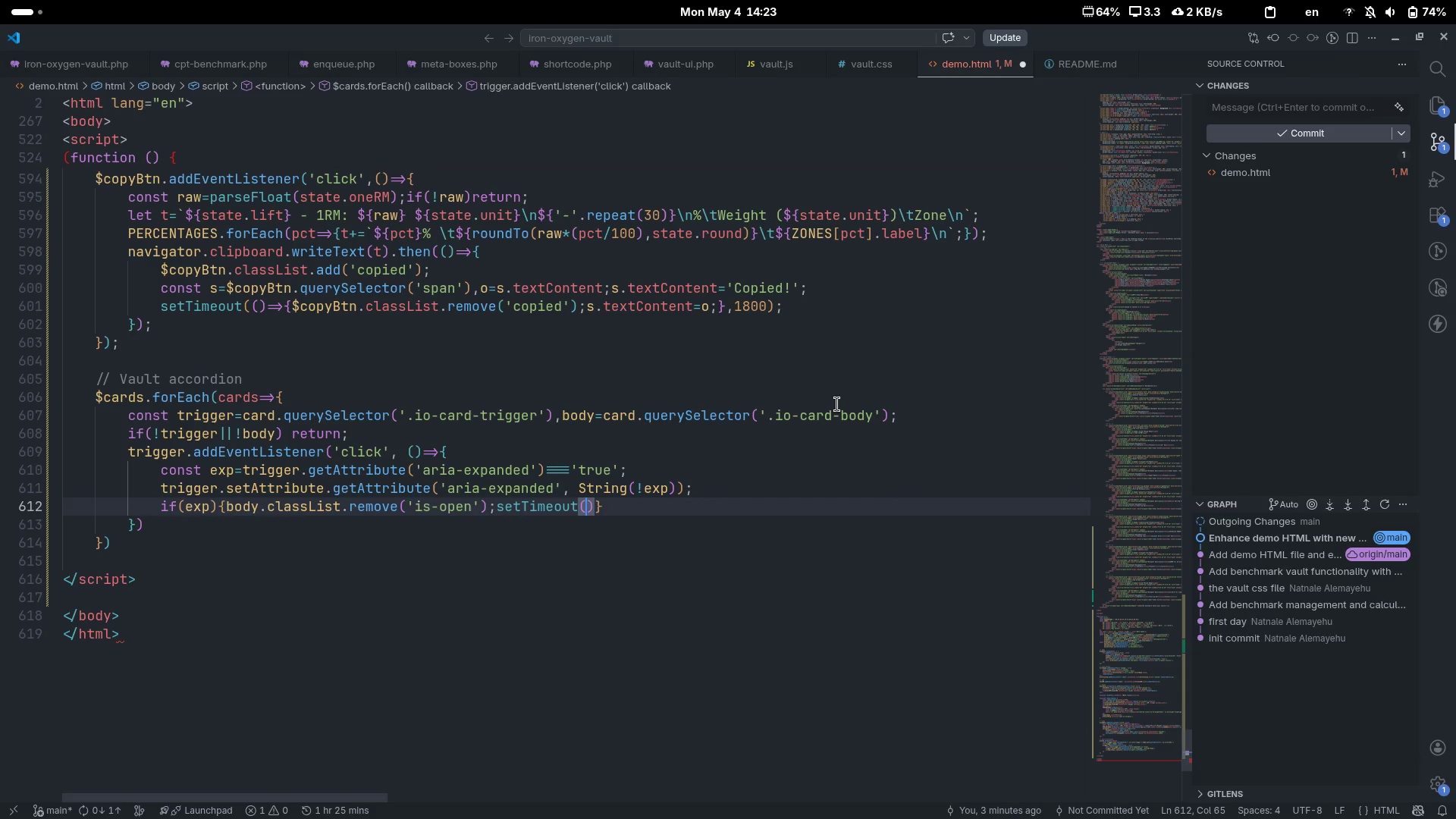 
key(Shift+9)
 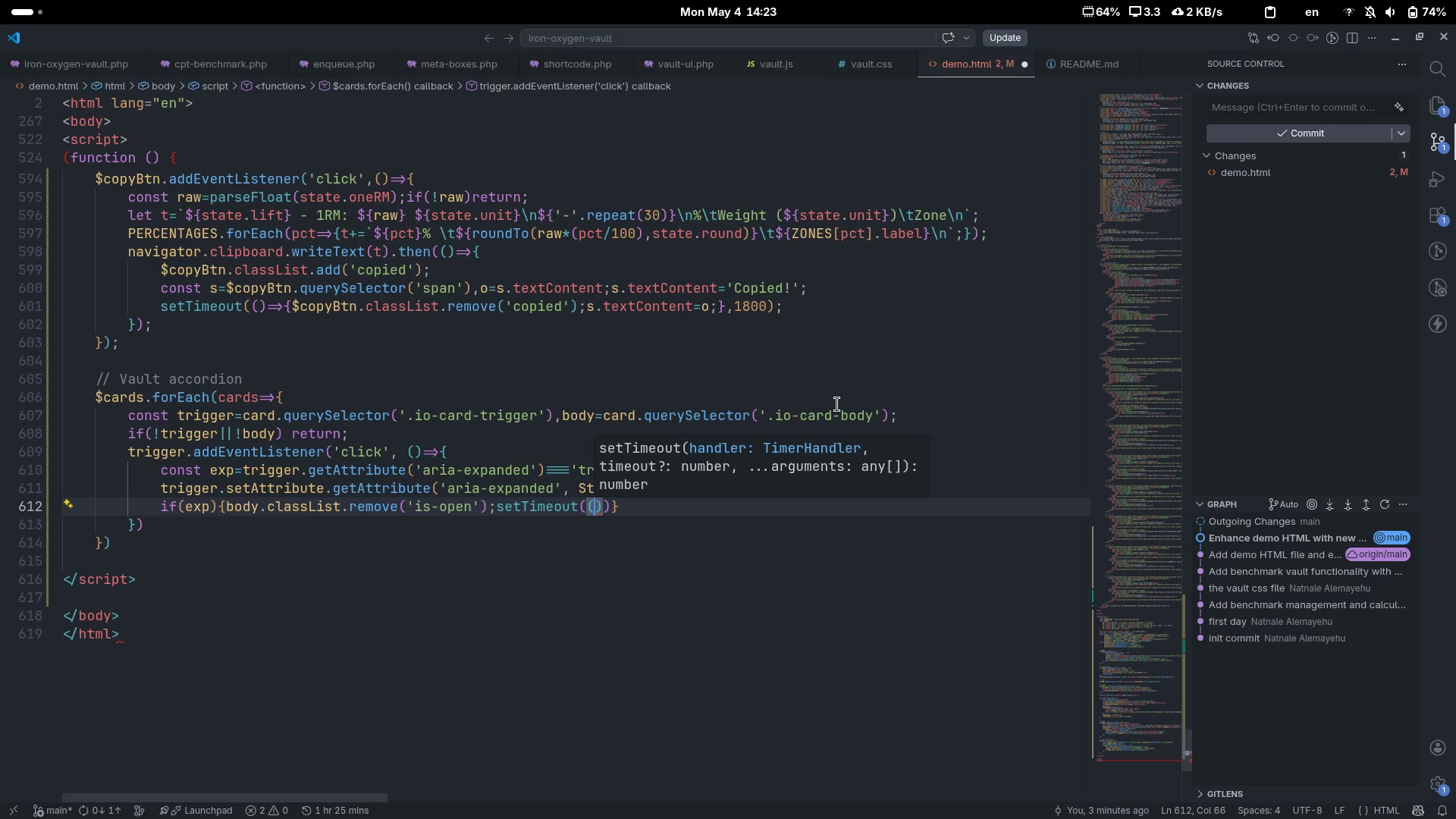 
key(ArrowRight)
 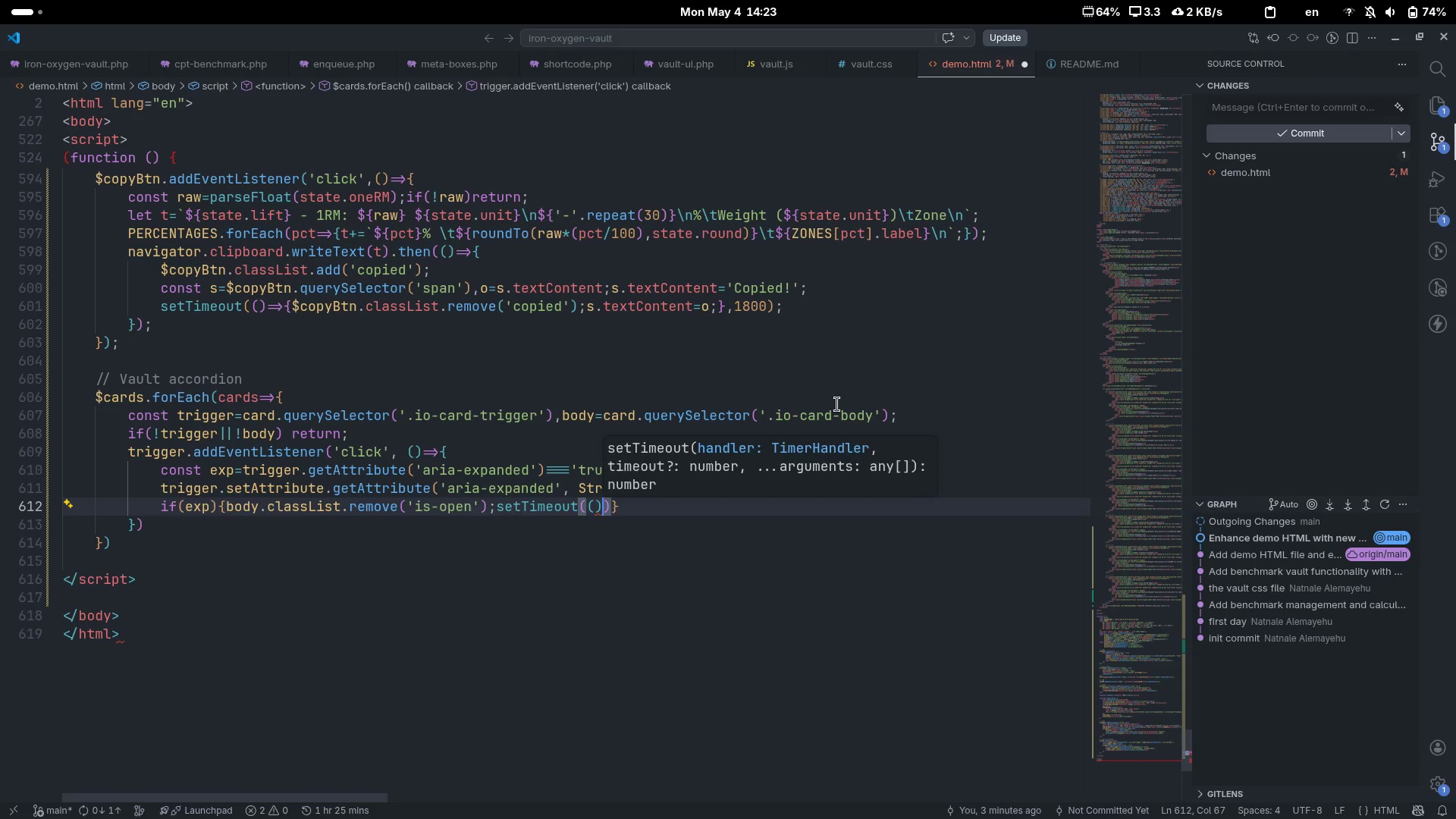 
type(=>{bod)
key(Tab)
type(.hidden=true)
key(Escape)
 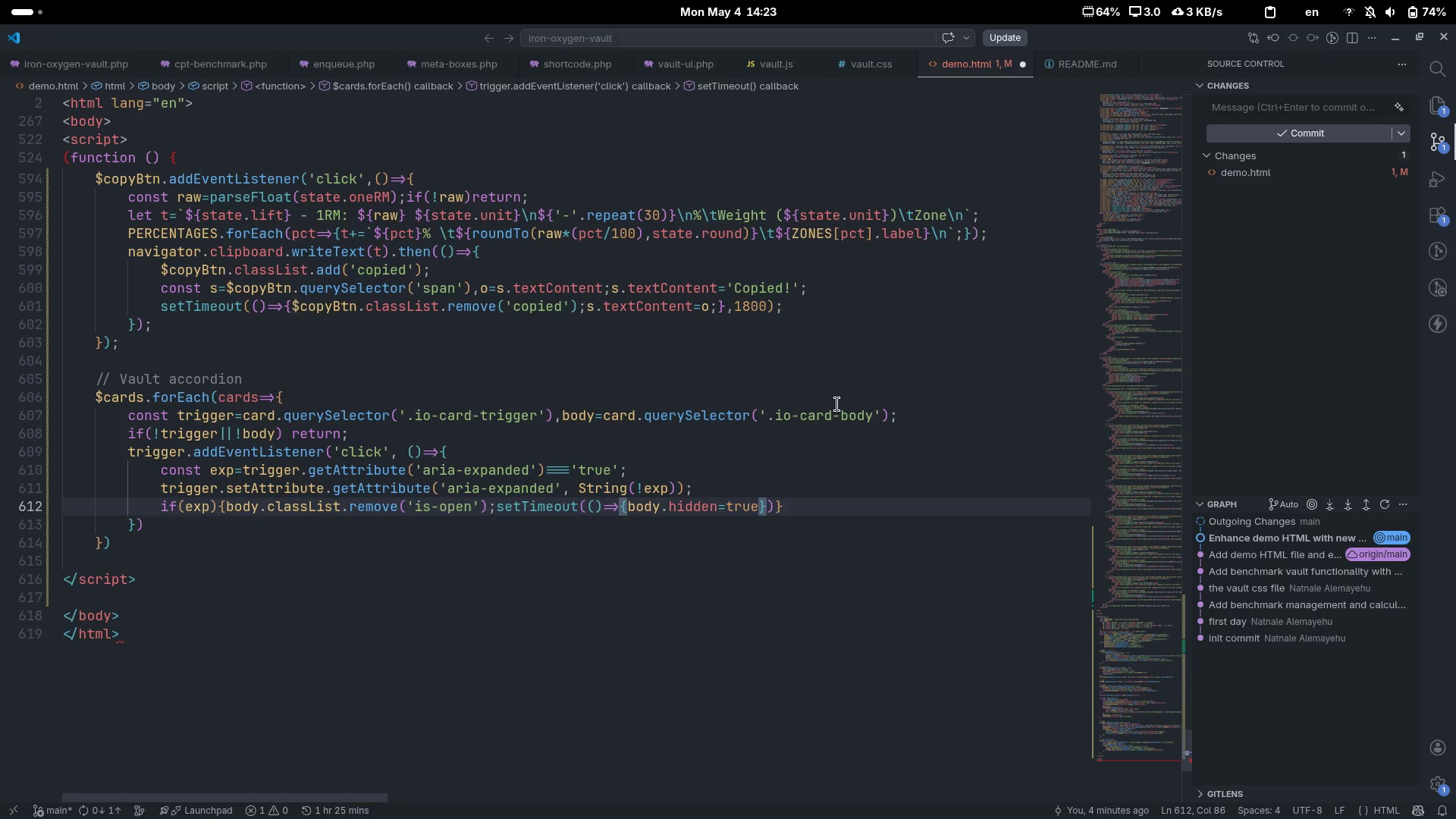 
key(ArrowRight)
 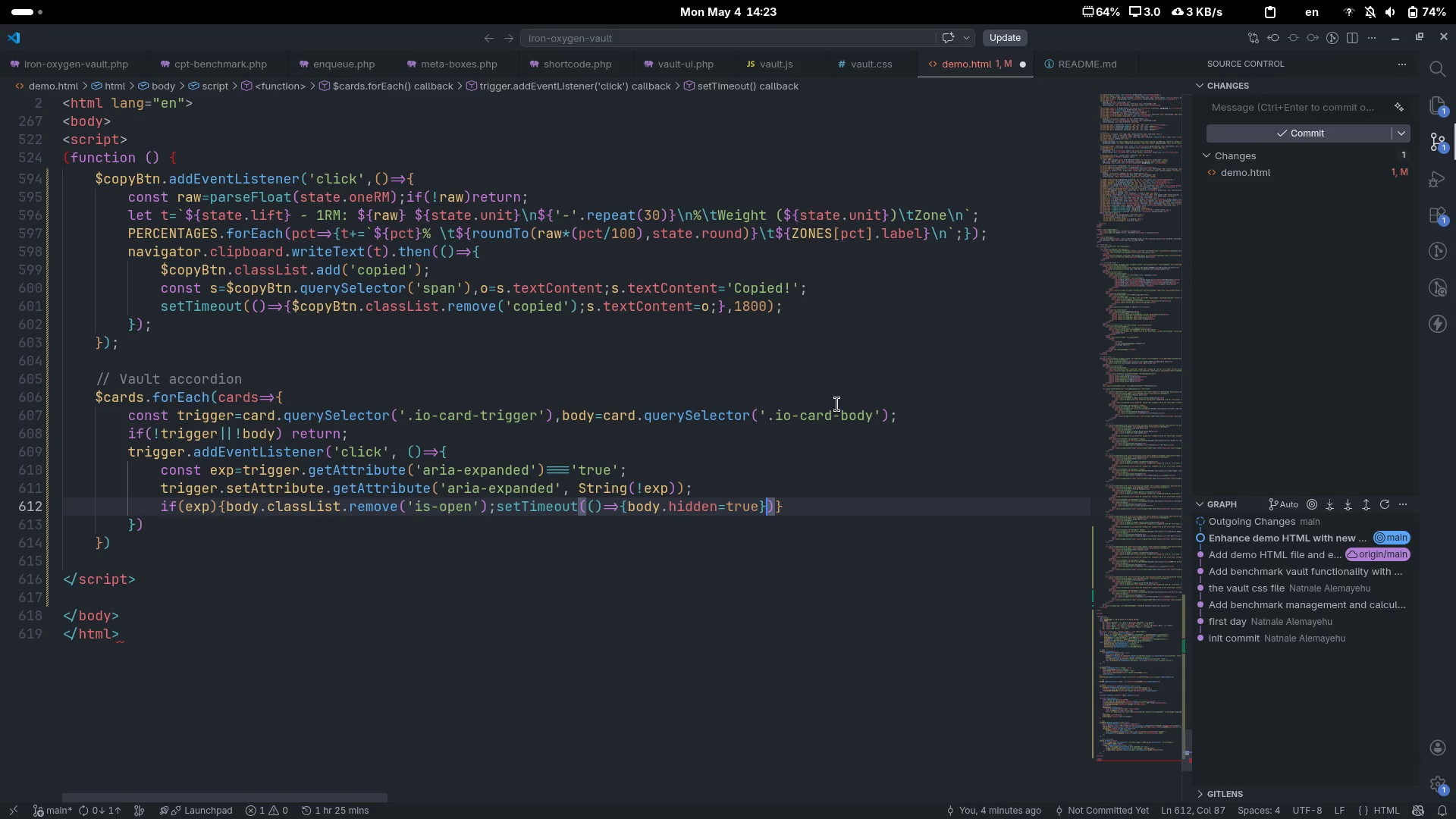 
key(Semicolon)
 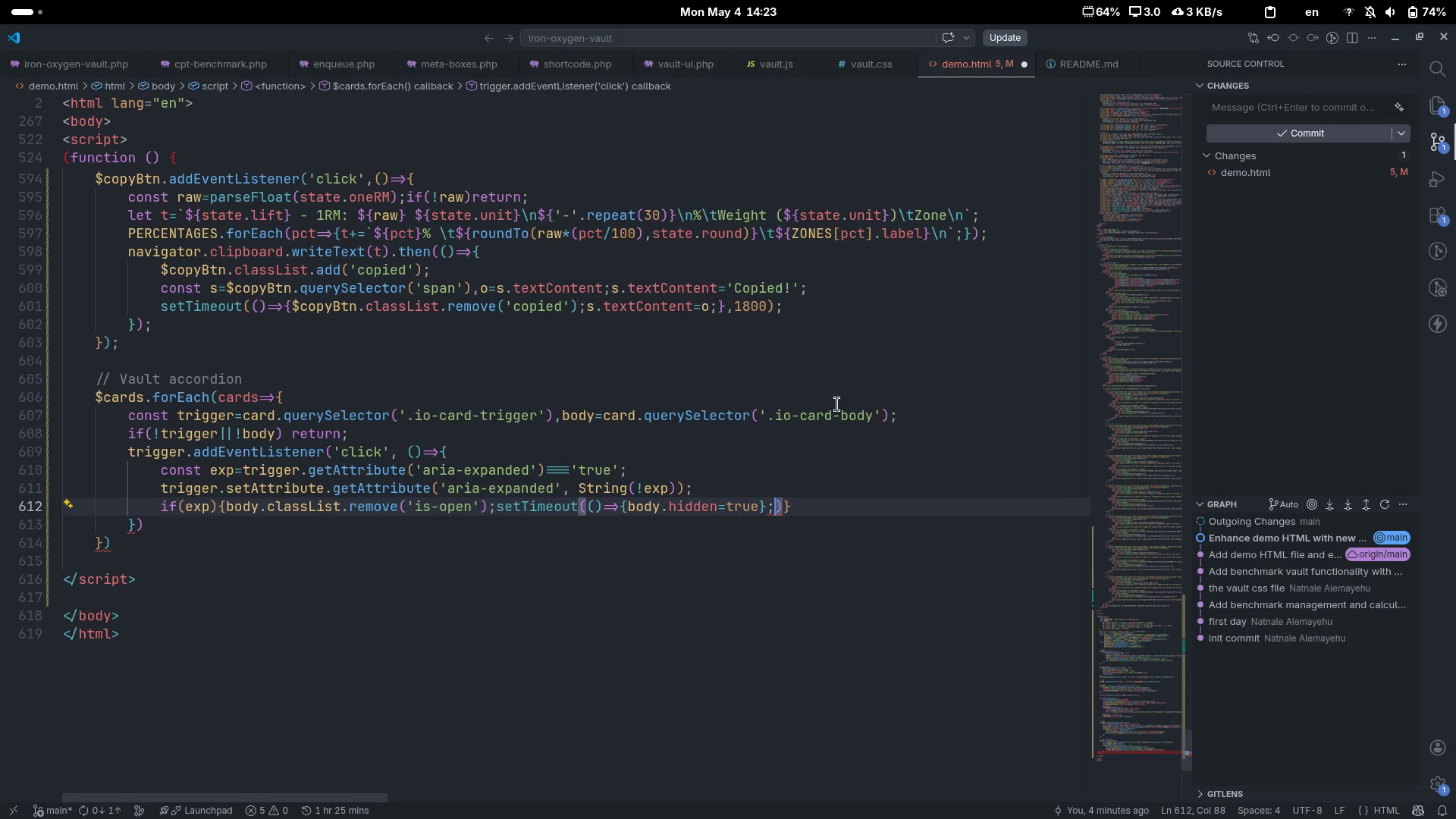 
key(Backspace)
 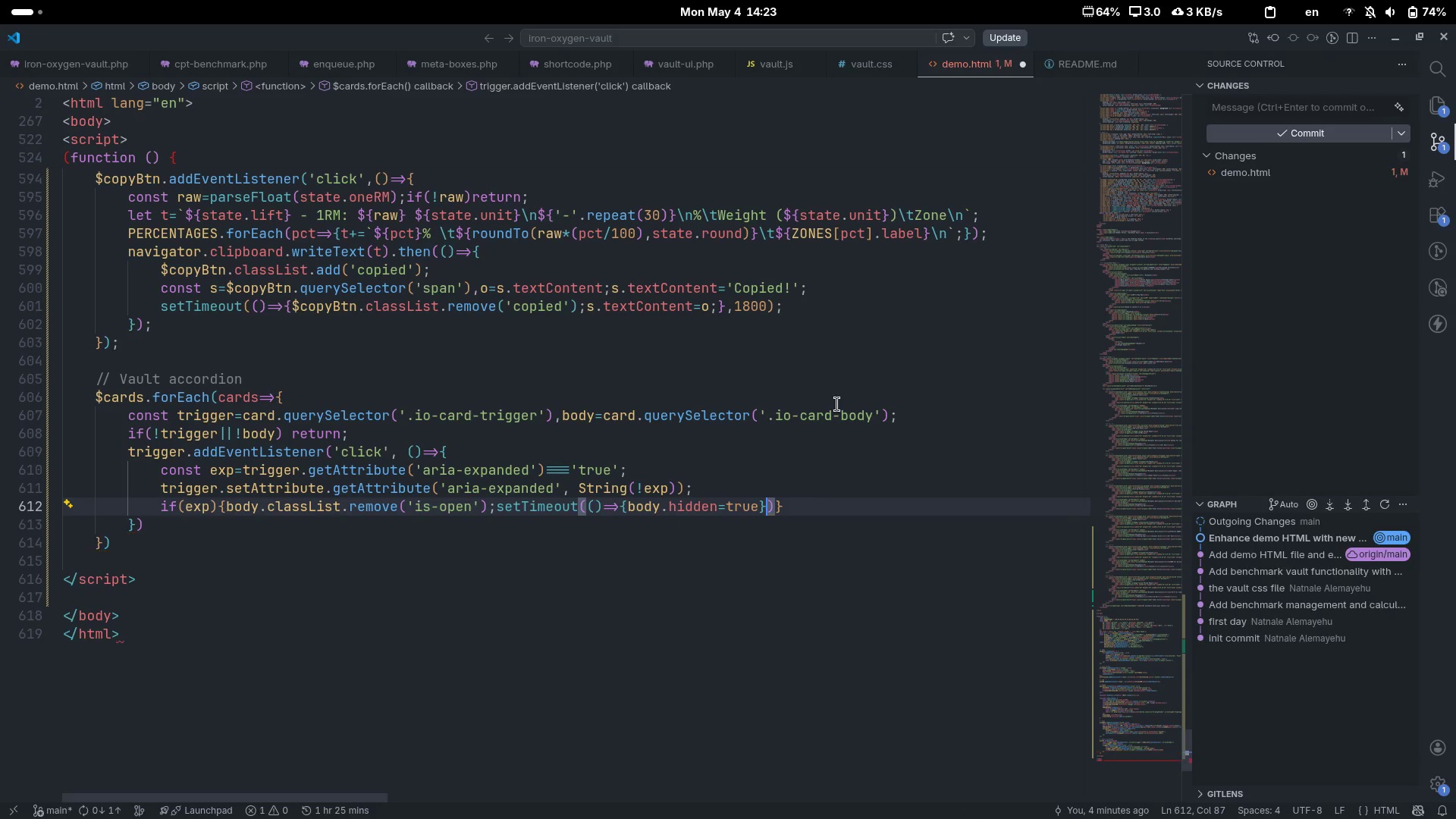 
key(ArrowLeft)
 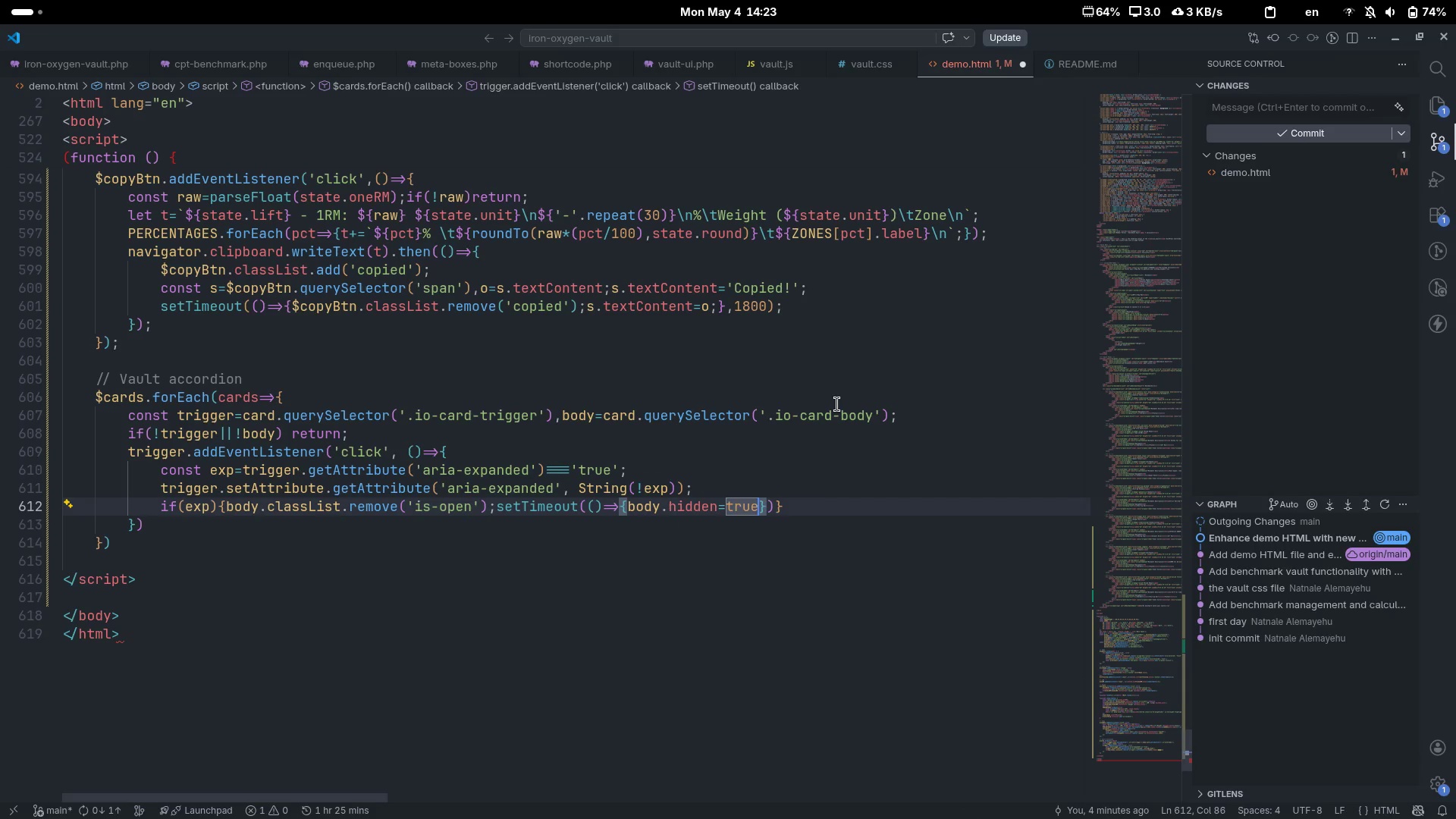 
key(Semicolon)
 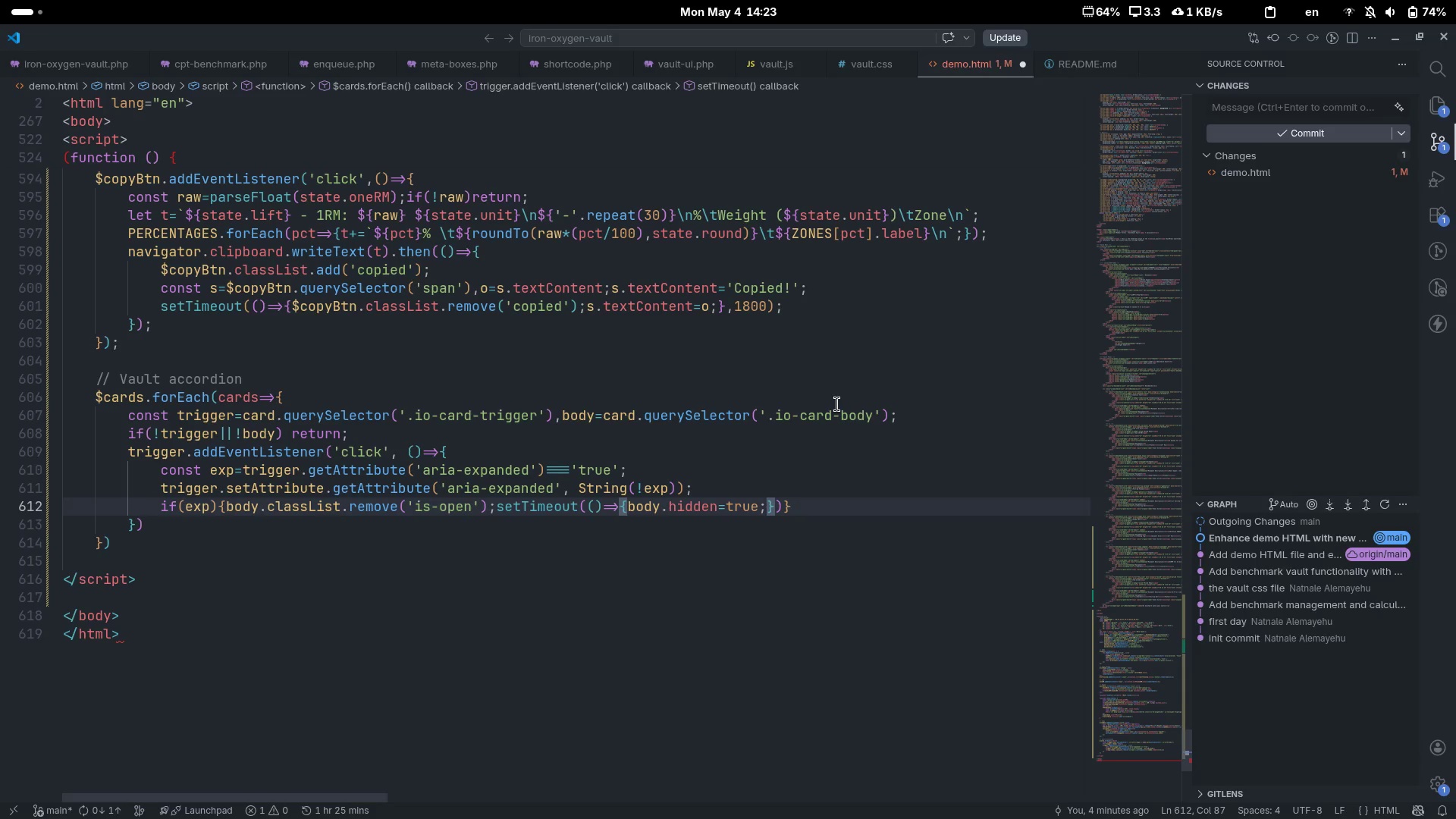 
key(ArrowRight)
 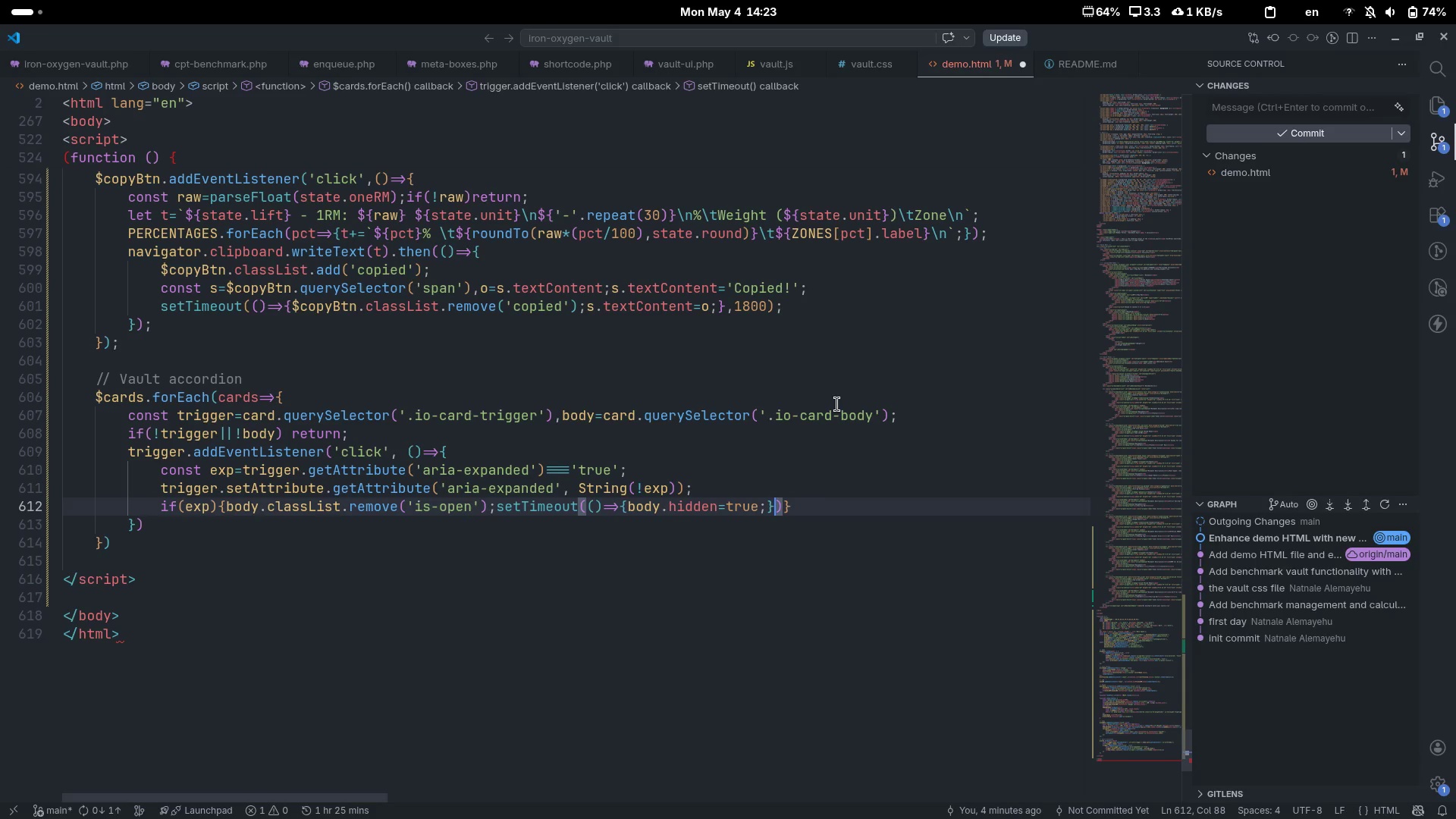 
type(, 160)
 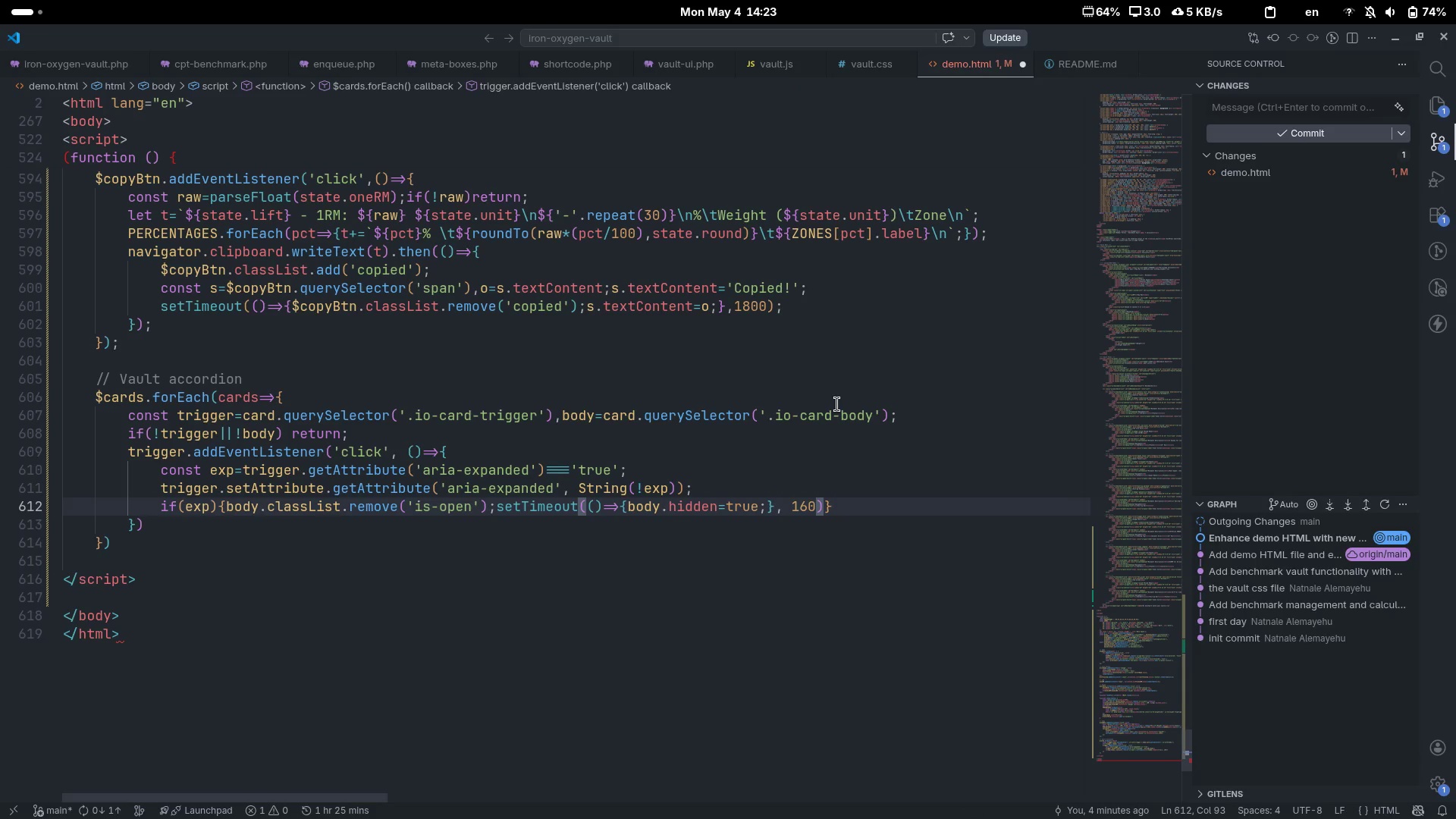 
key(ArrowRight)
 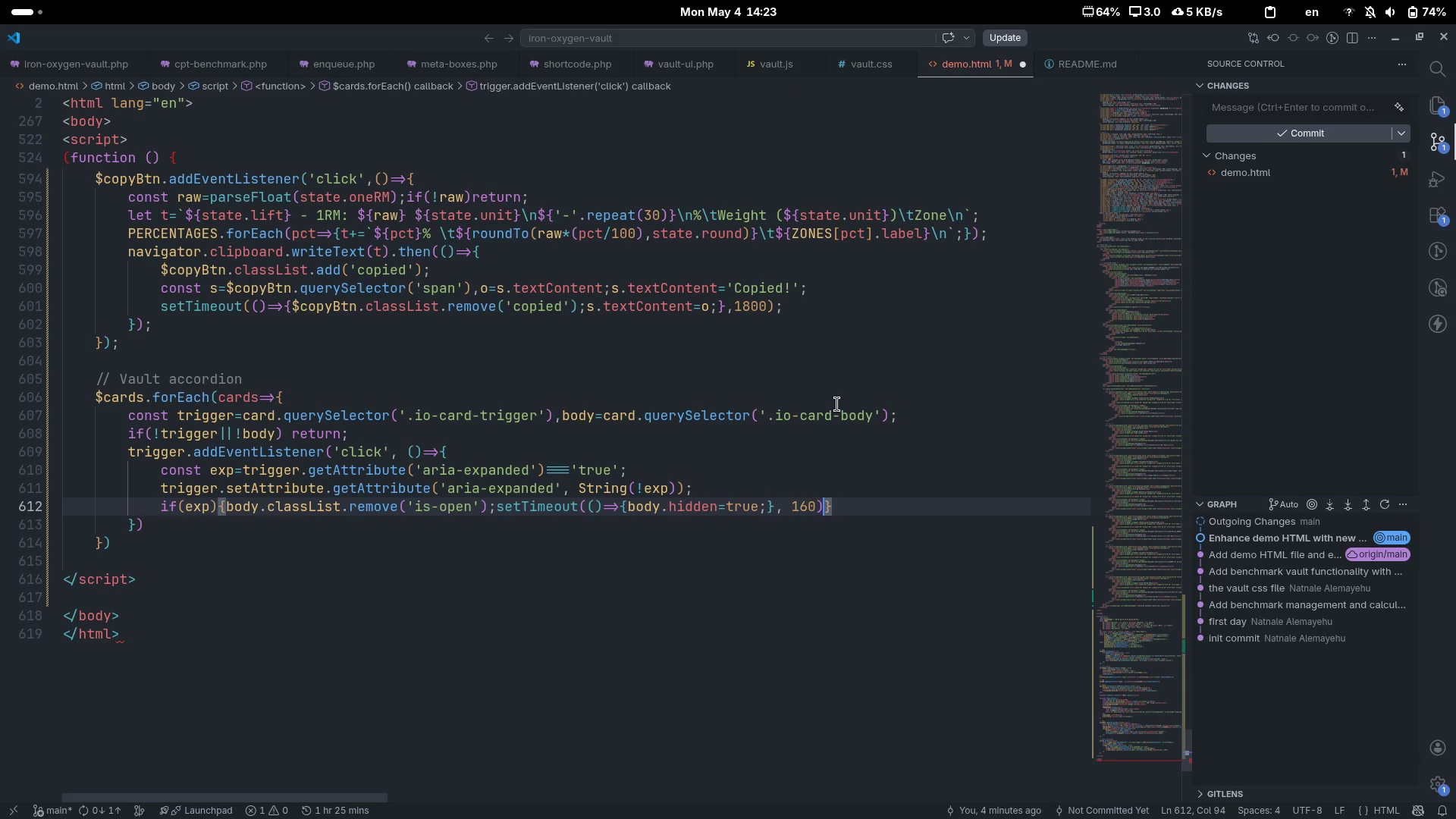 
key(Semicolon)
 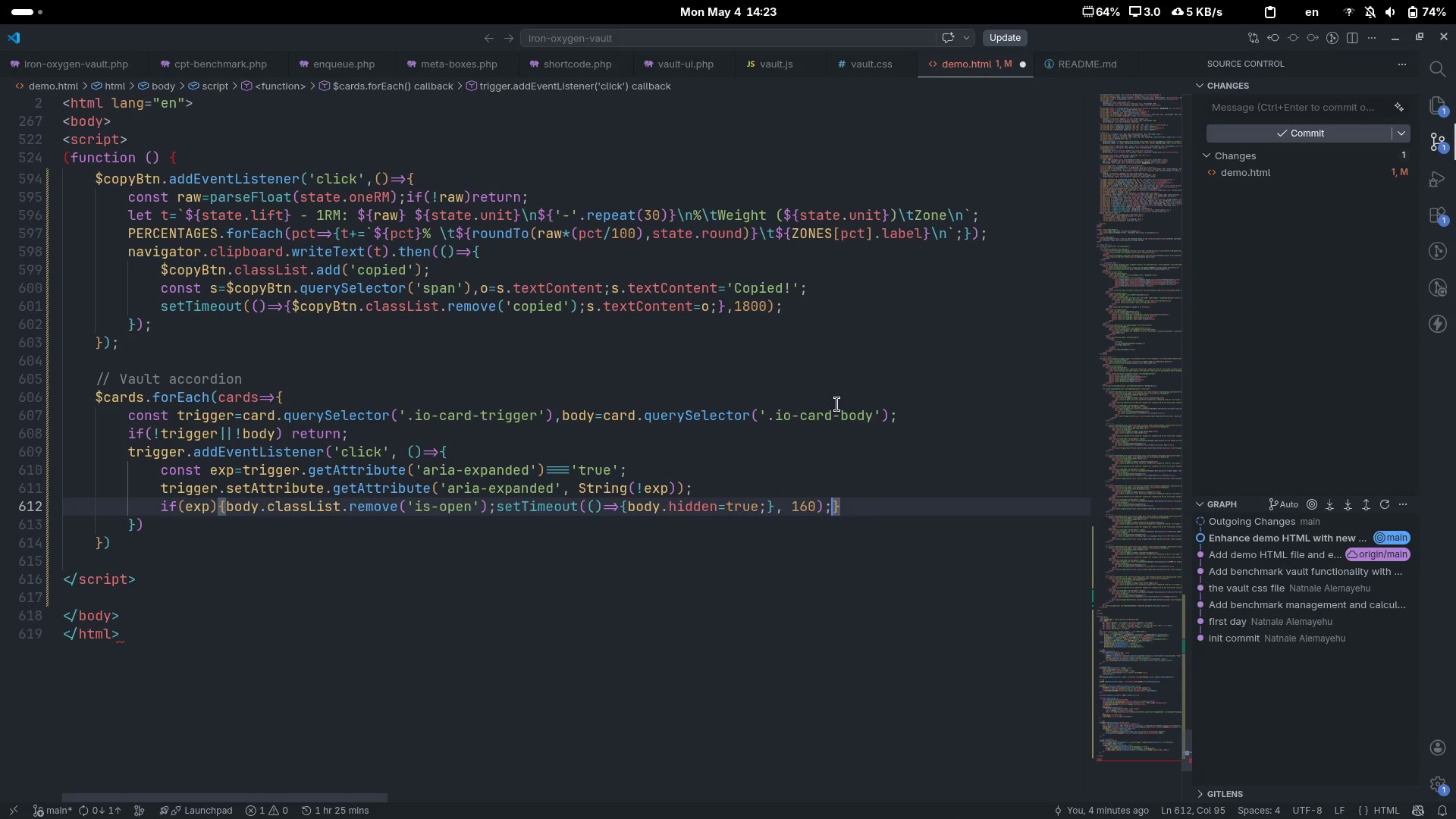 
key(Control+ArrowLeft)
 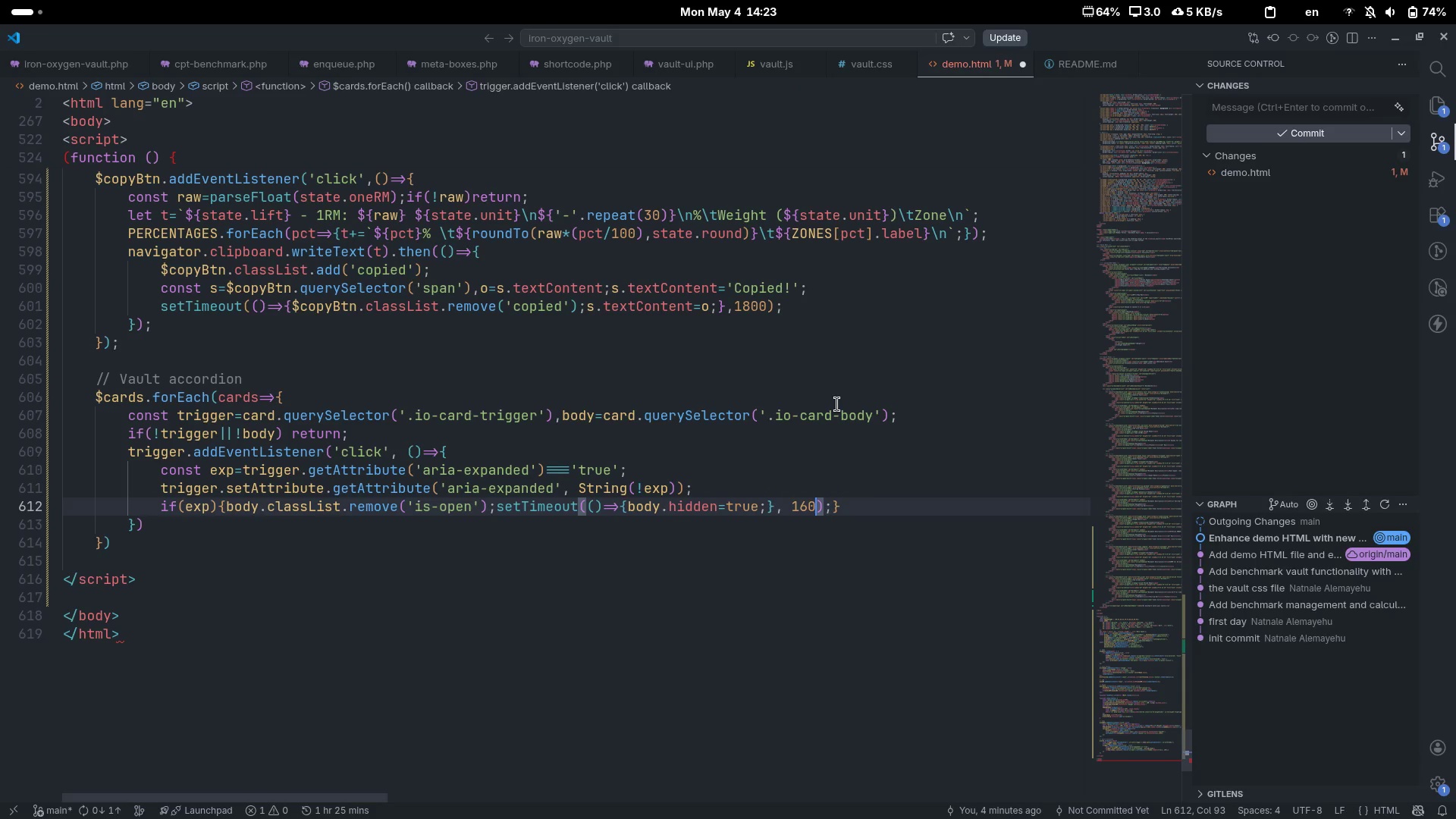 
key(Control+ArrowLeft)
 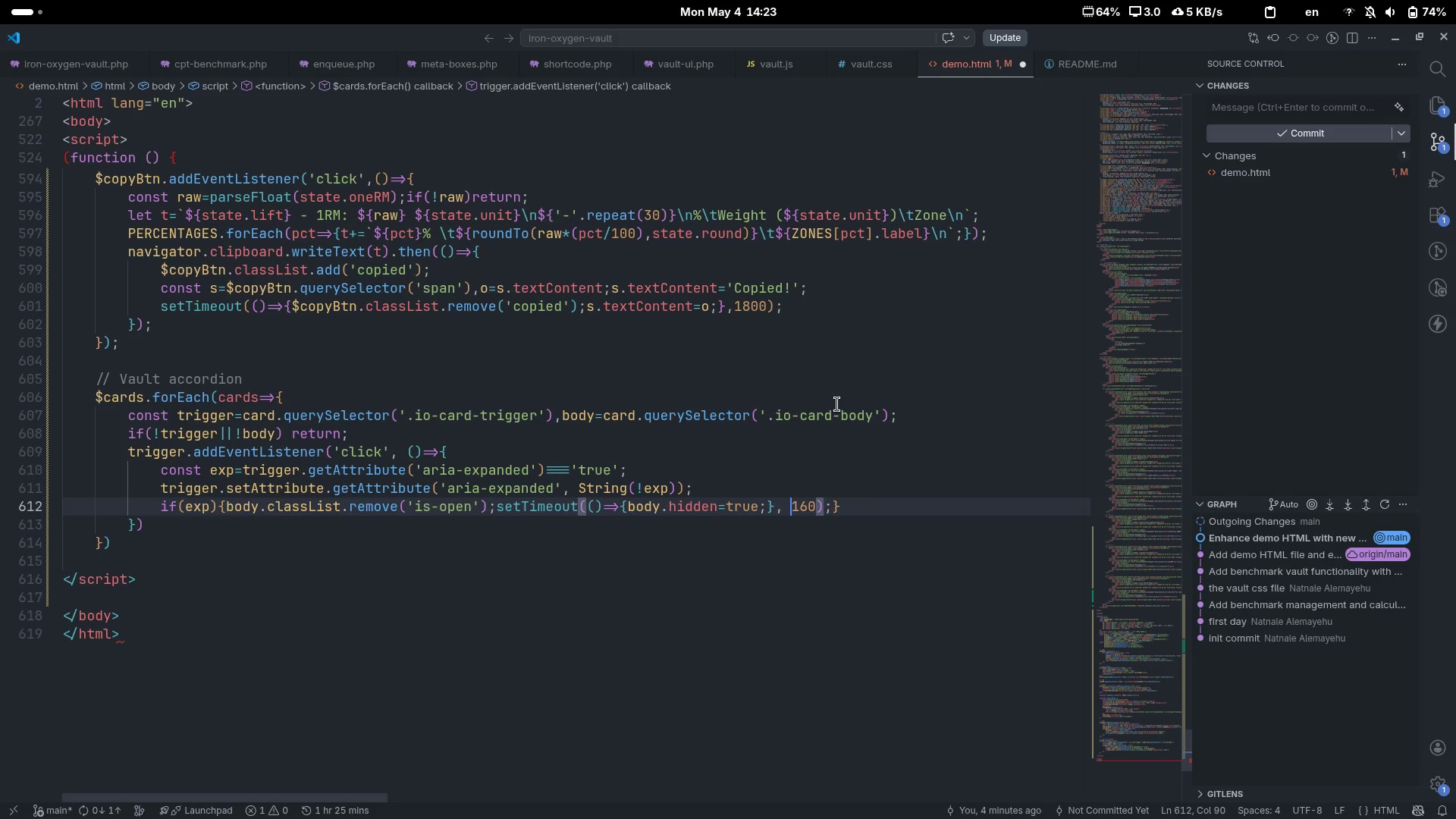 
key(Backspace)
 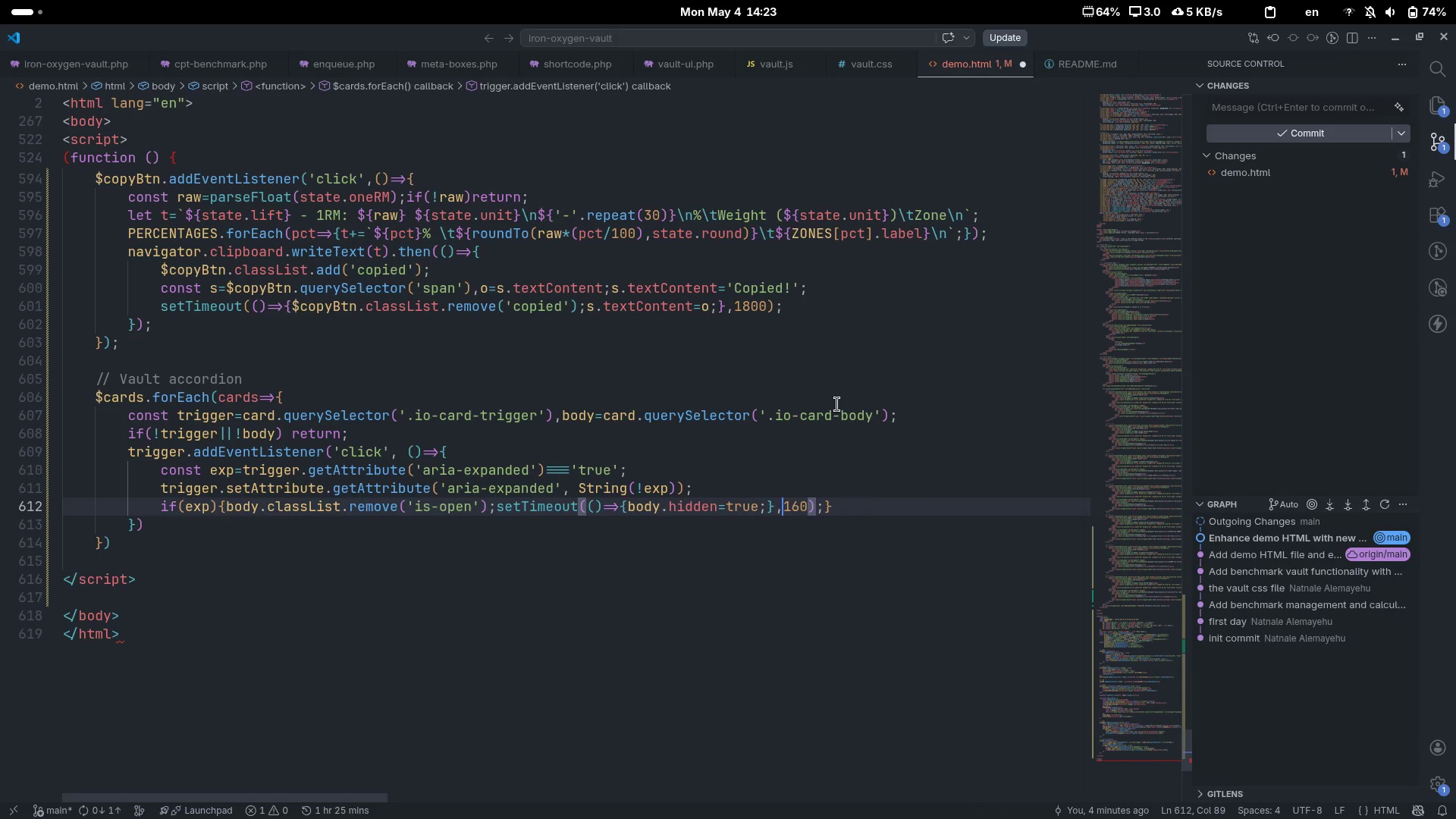 
key(Control+ControlLeft)
 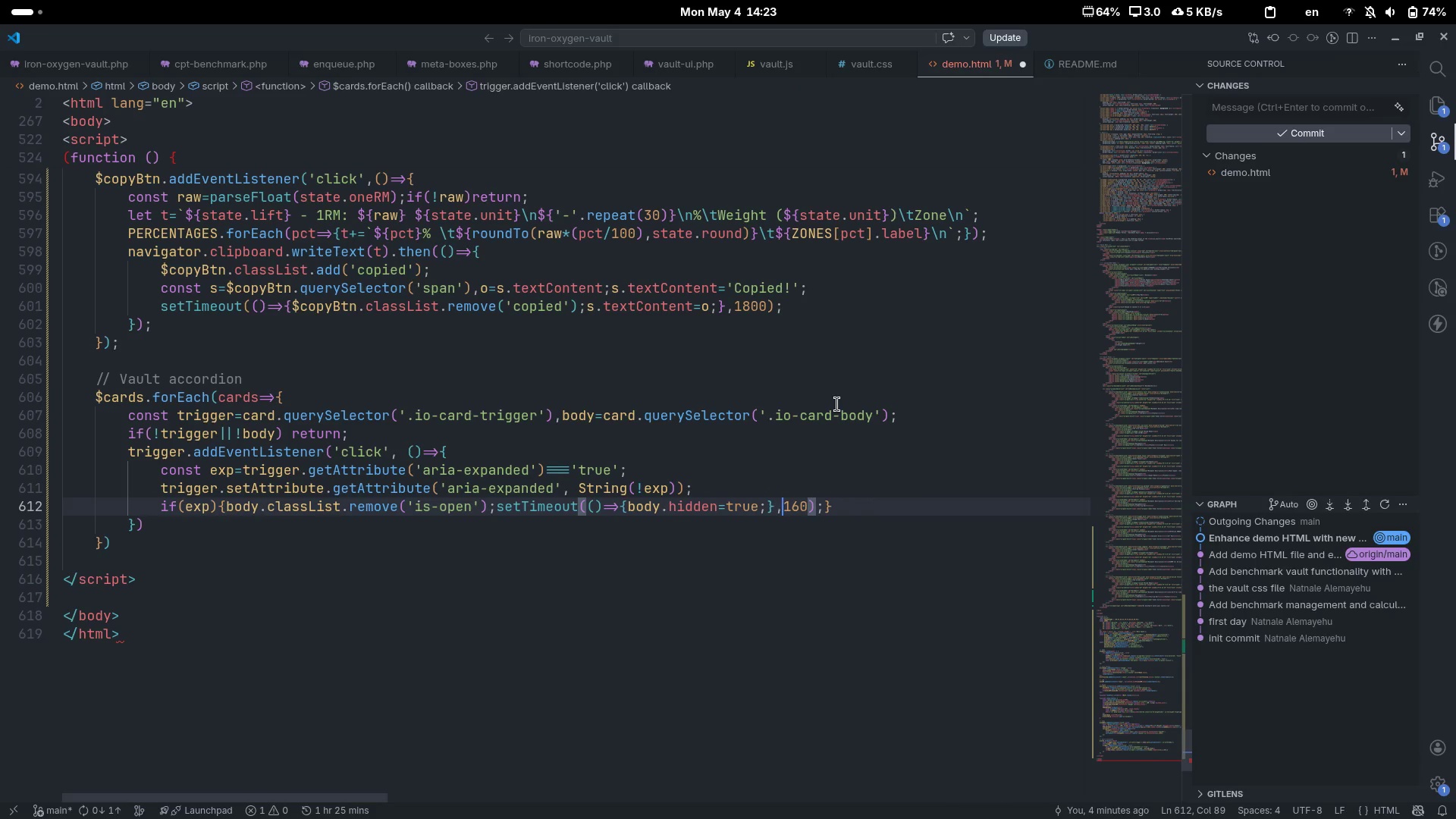 
key(Control+ArrowRight)
 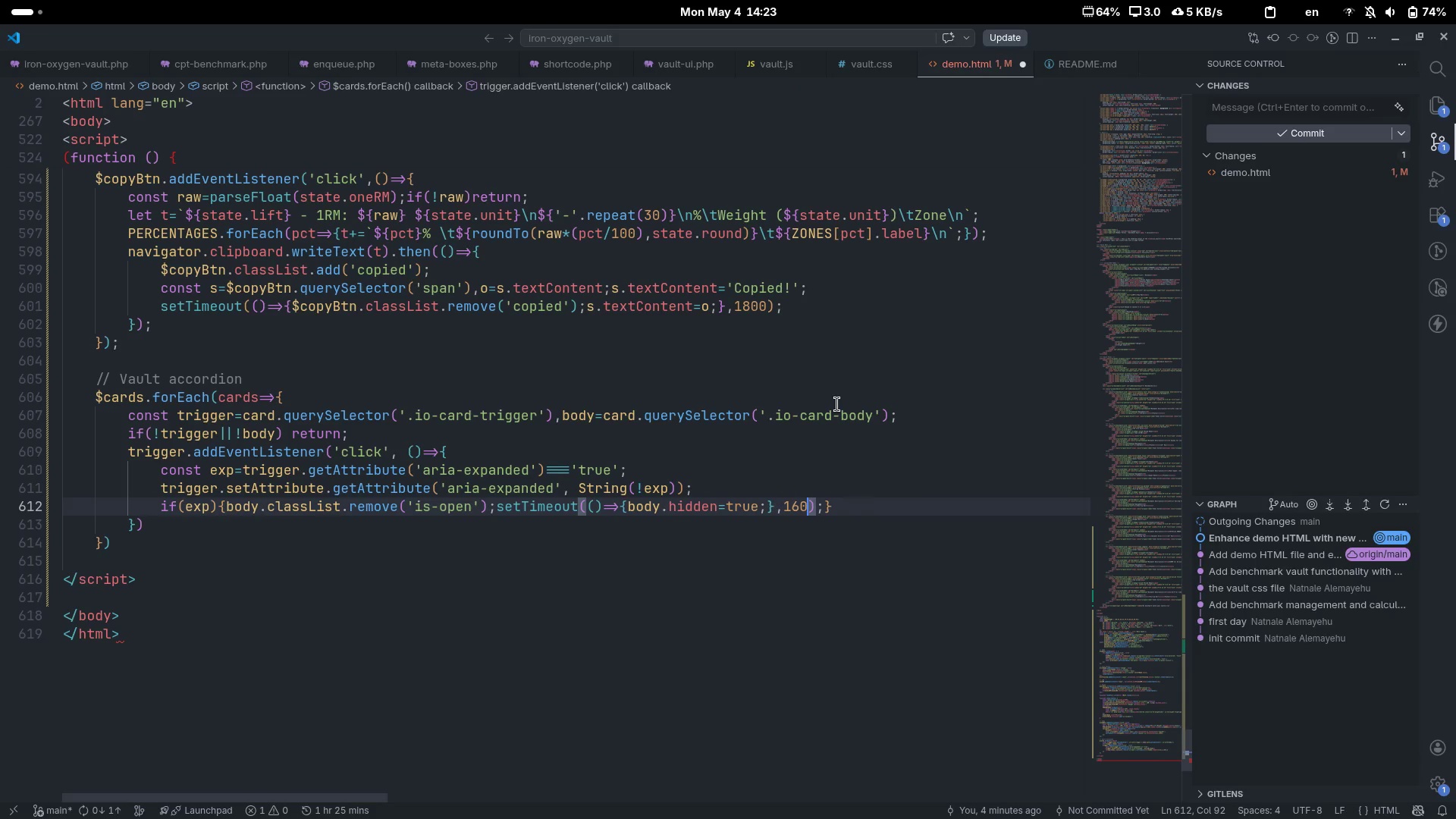 
key(End)
 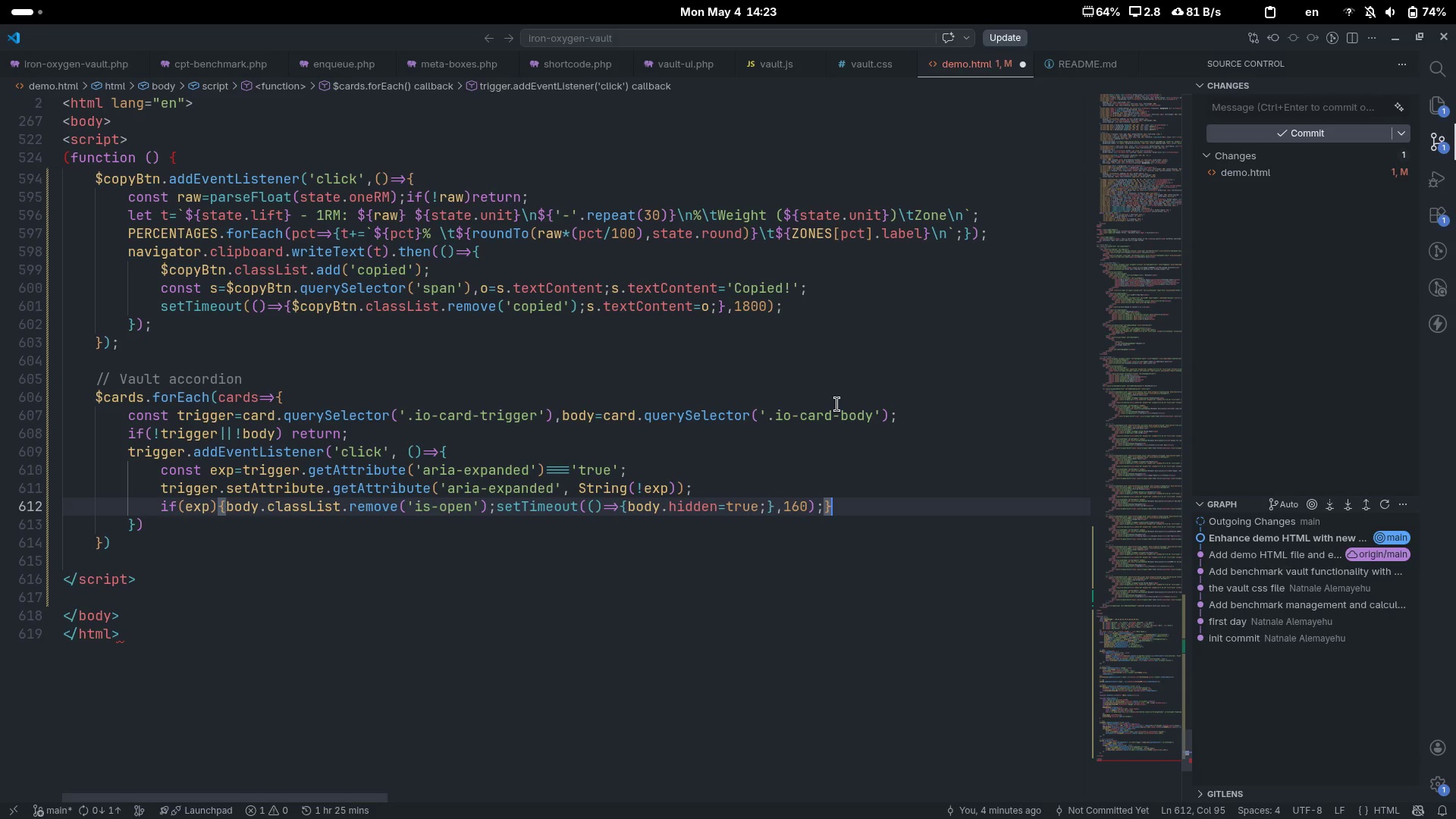 
key(Enter)
 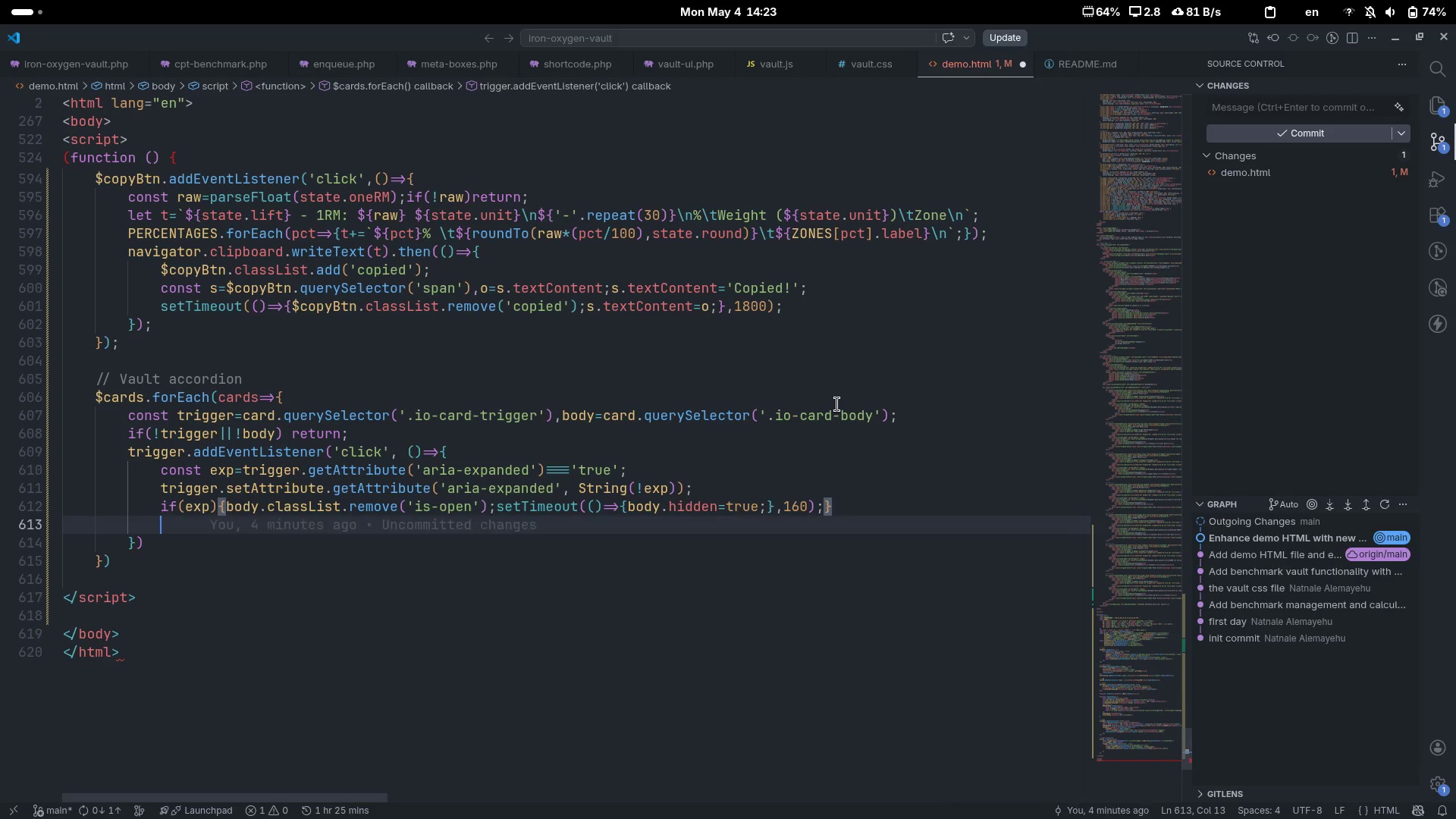 
type(else{body.hidd)
key(Tab)
type(=false;void bod)
key(Tab)
type(.offsetWidthl)
key(Backspace)
type(;body.clas)
key(Tab)
type(.add('s)
key(Backspace)
type(is-io)
key(Backspace)
key(Backspace)
type(io)
key(Backspace)
key(Backspace)
type(open)
 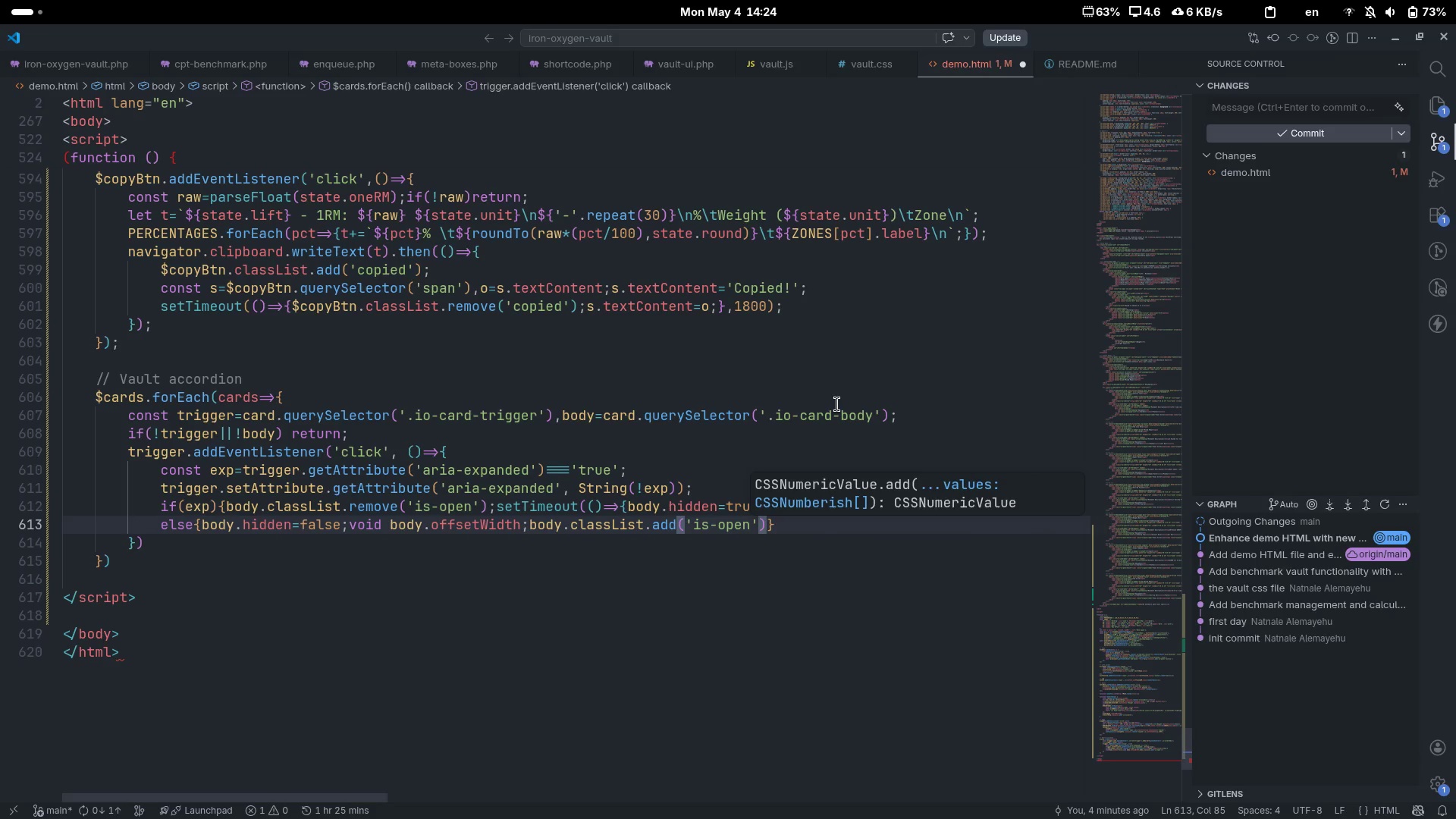 
key(ArrowRight)
 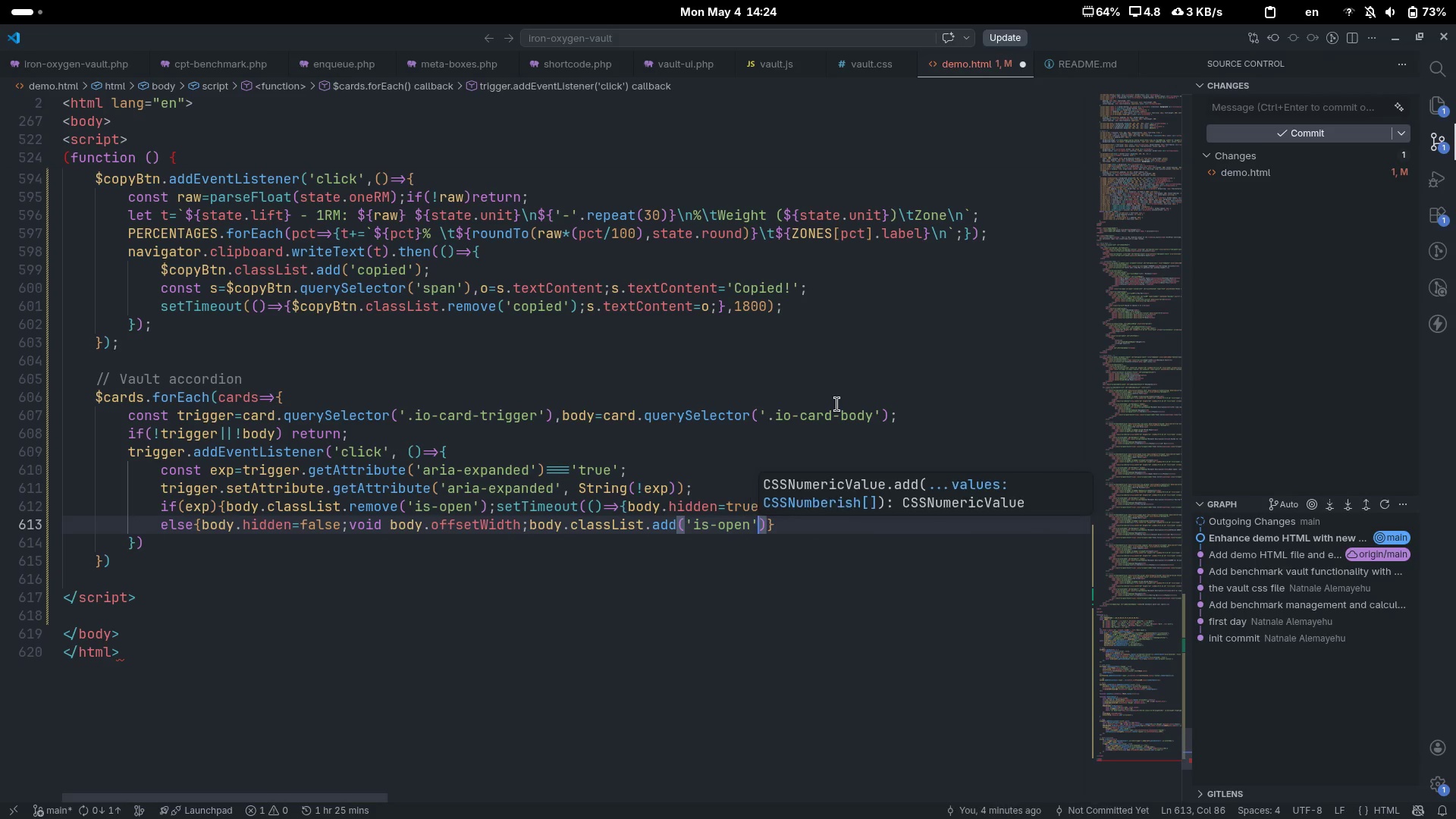 
key(ArrowRight)
 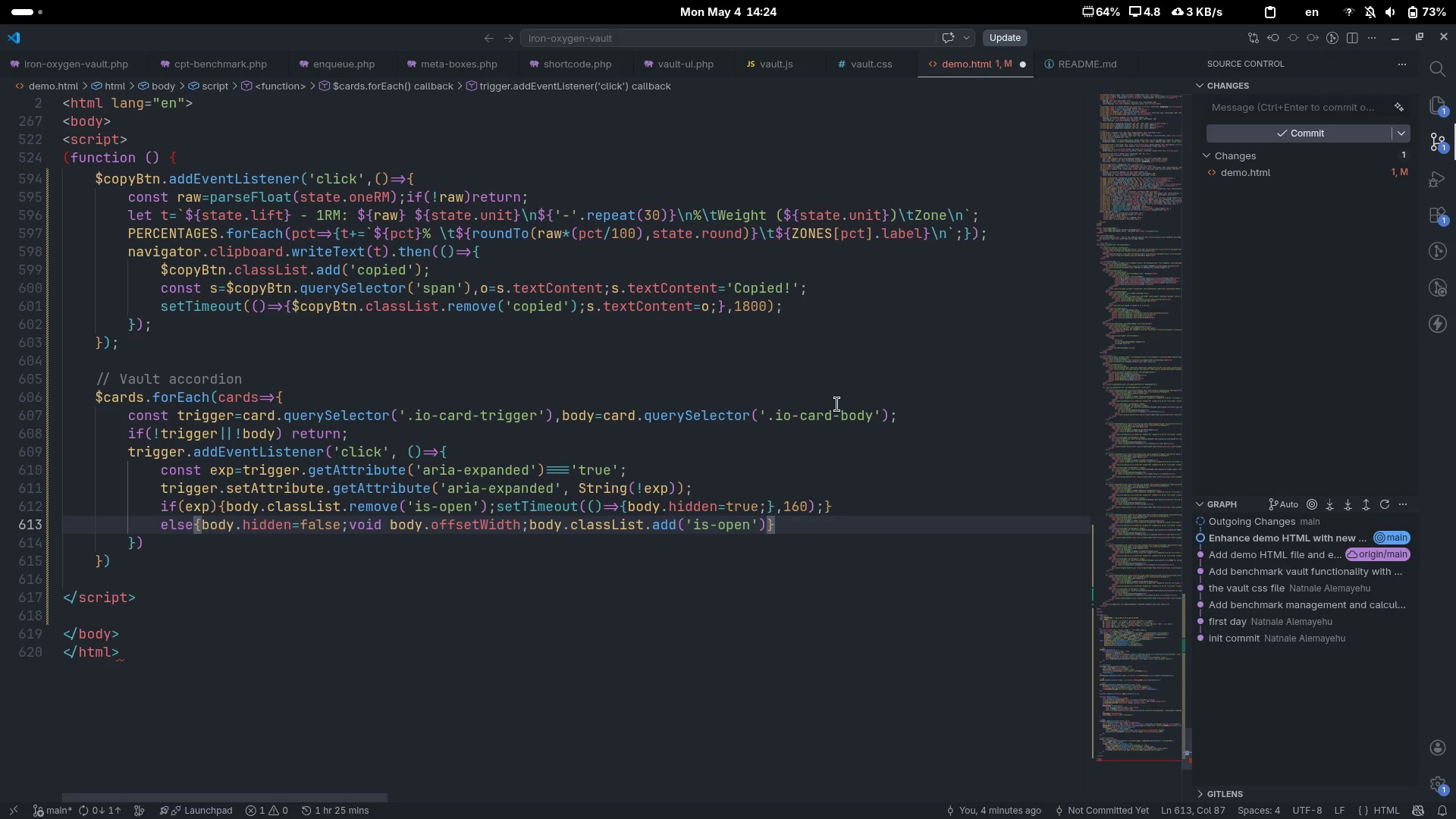 
key(Semicolon)
 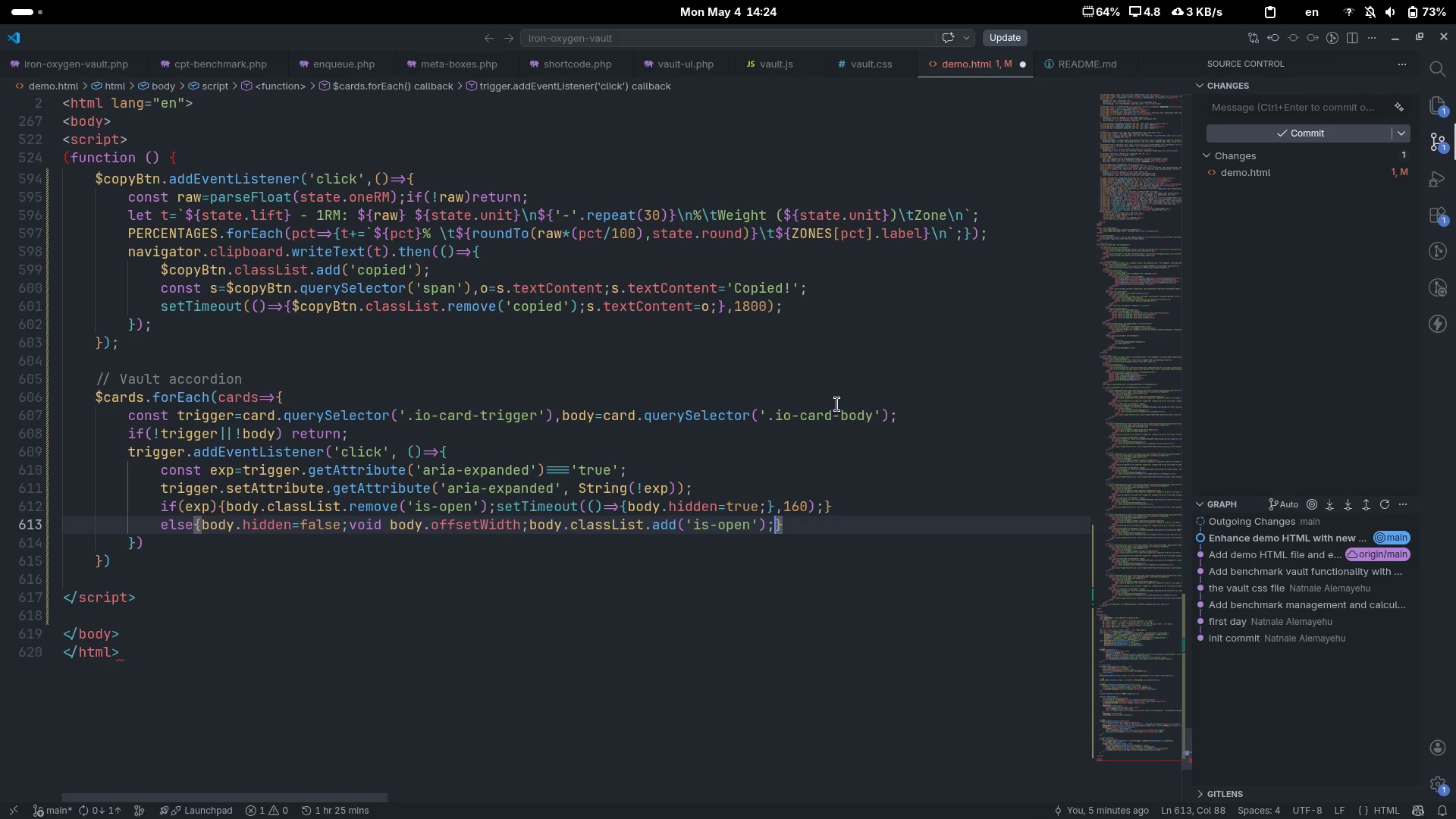 
key(ArrowRight)
 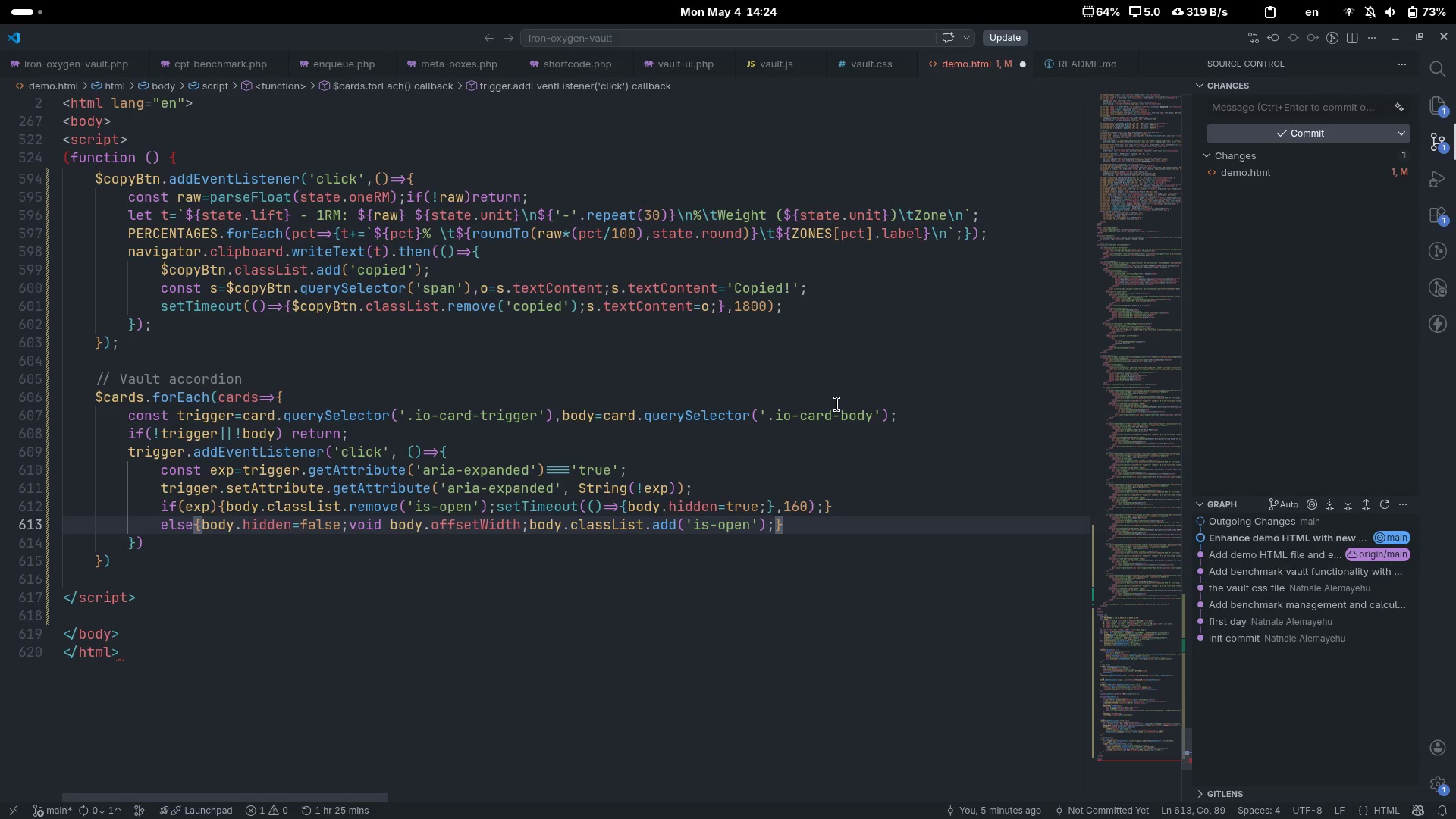 
wait(7.89)
 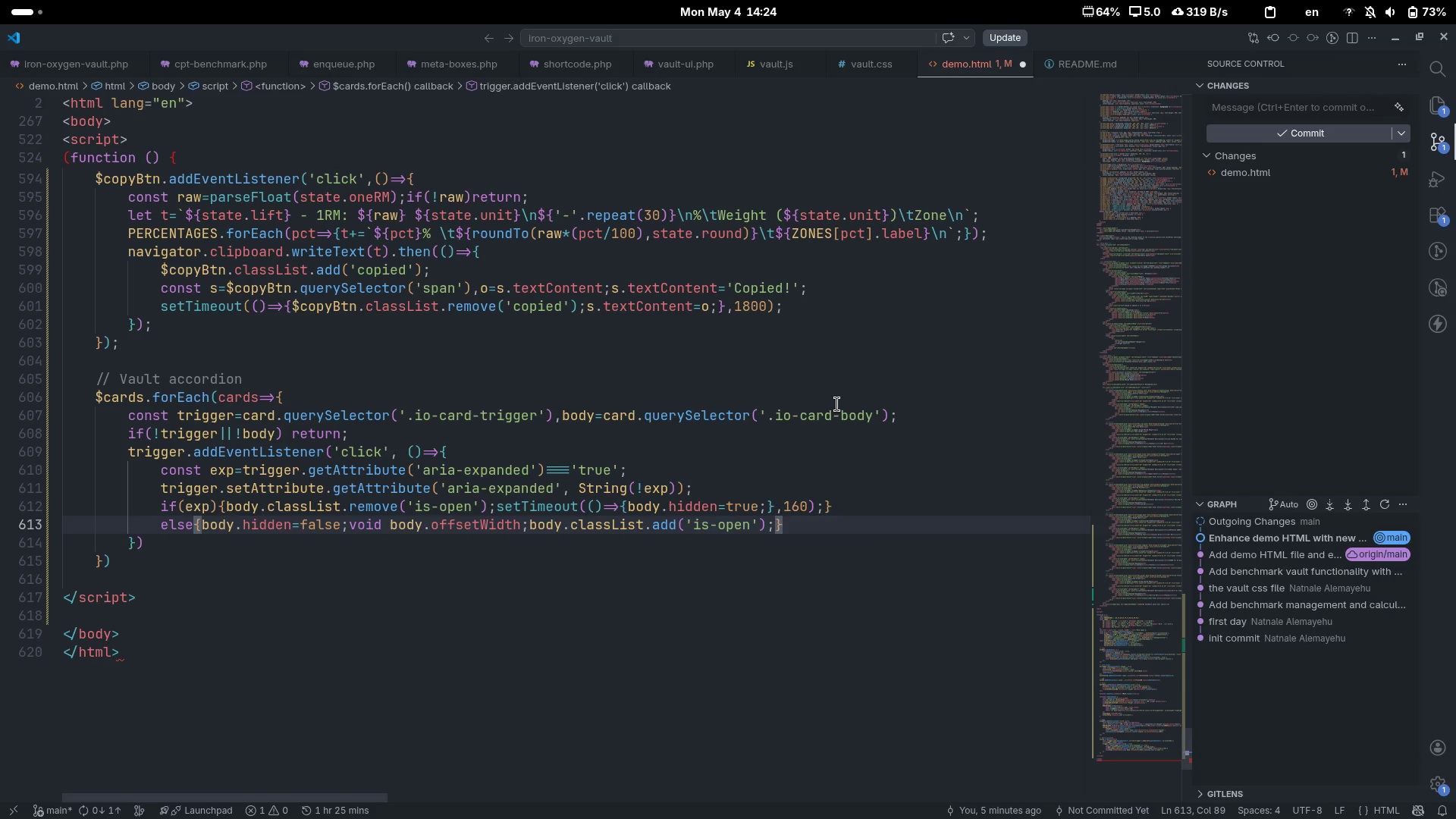 
key(ArrowDown)
 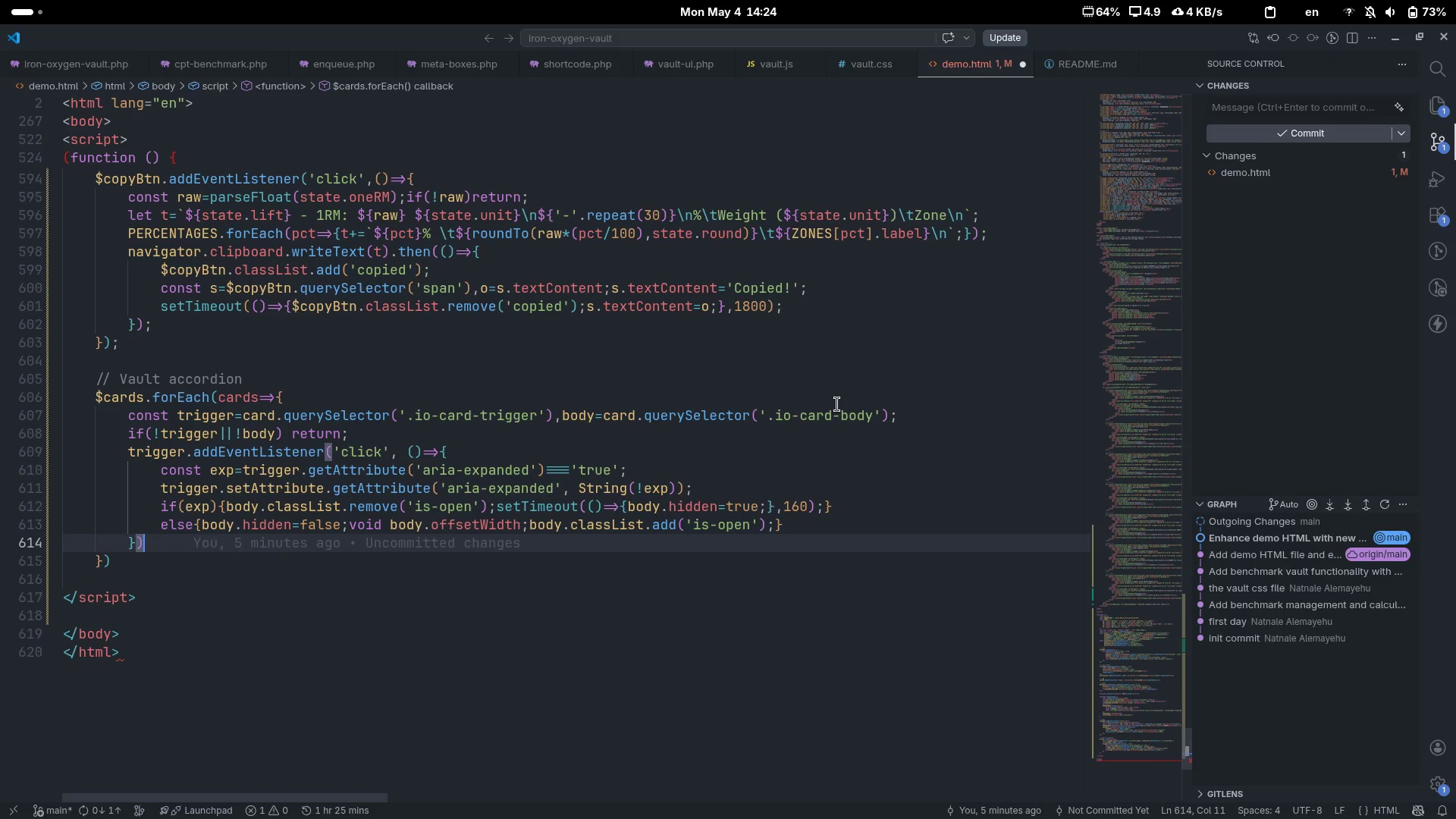 
key(Semicolon)
 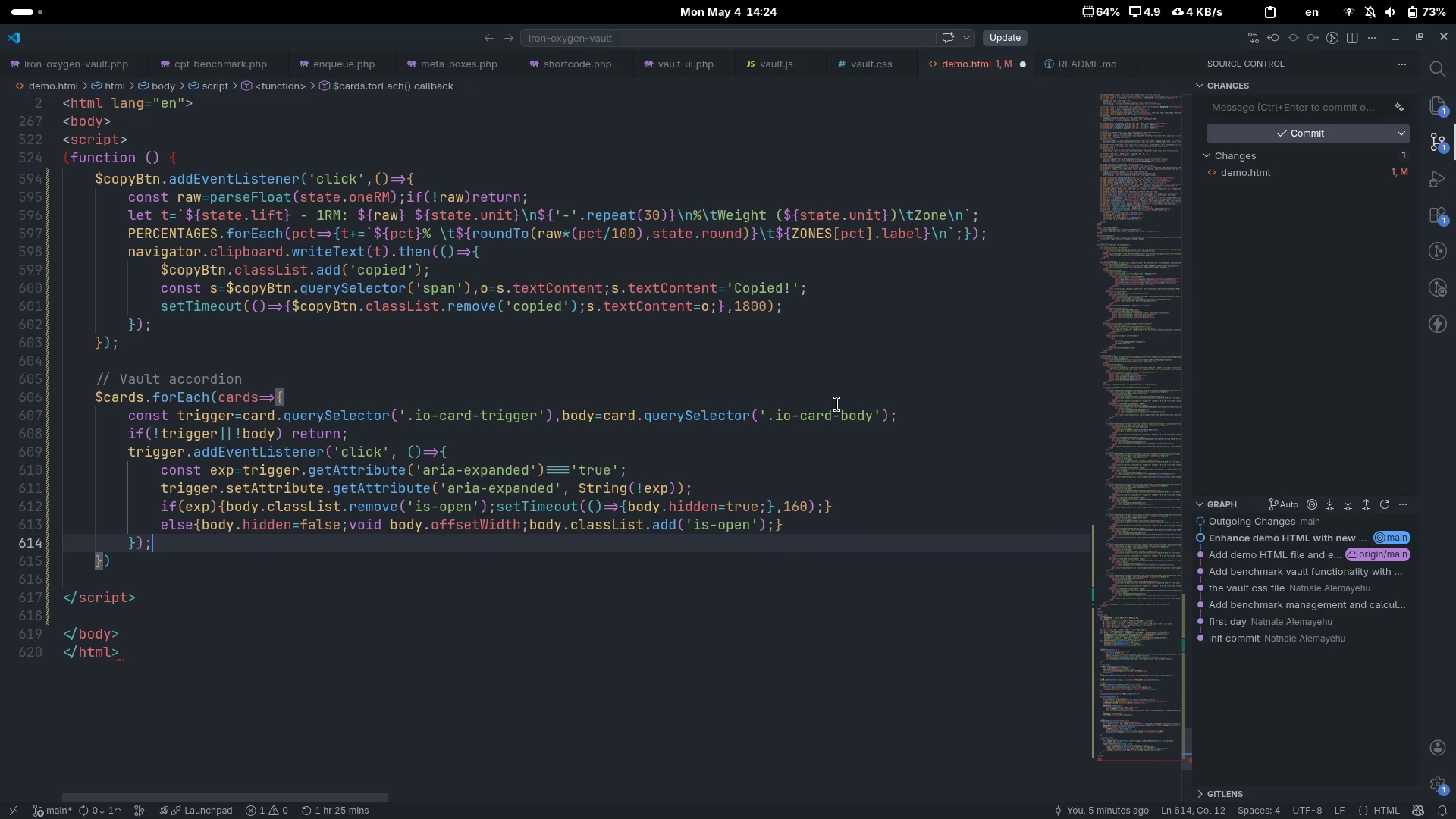 
key(ArrowUp)
 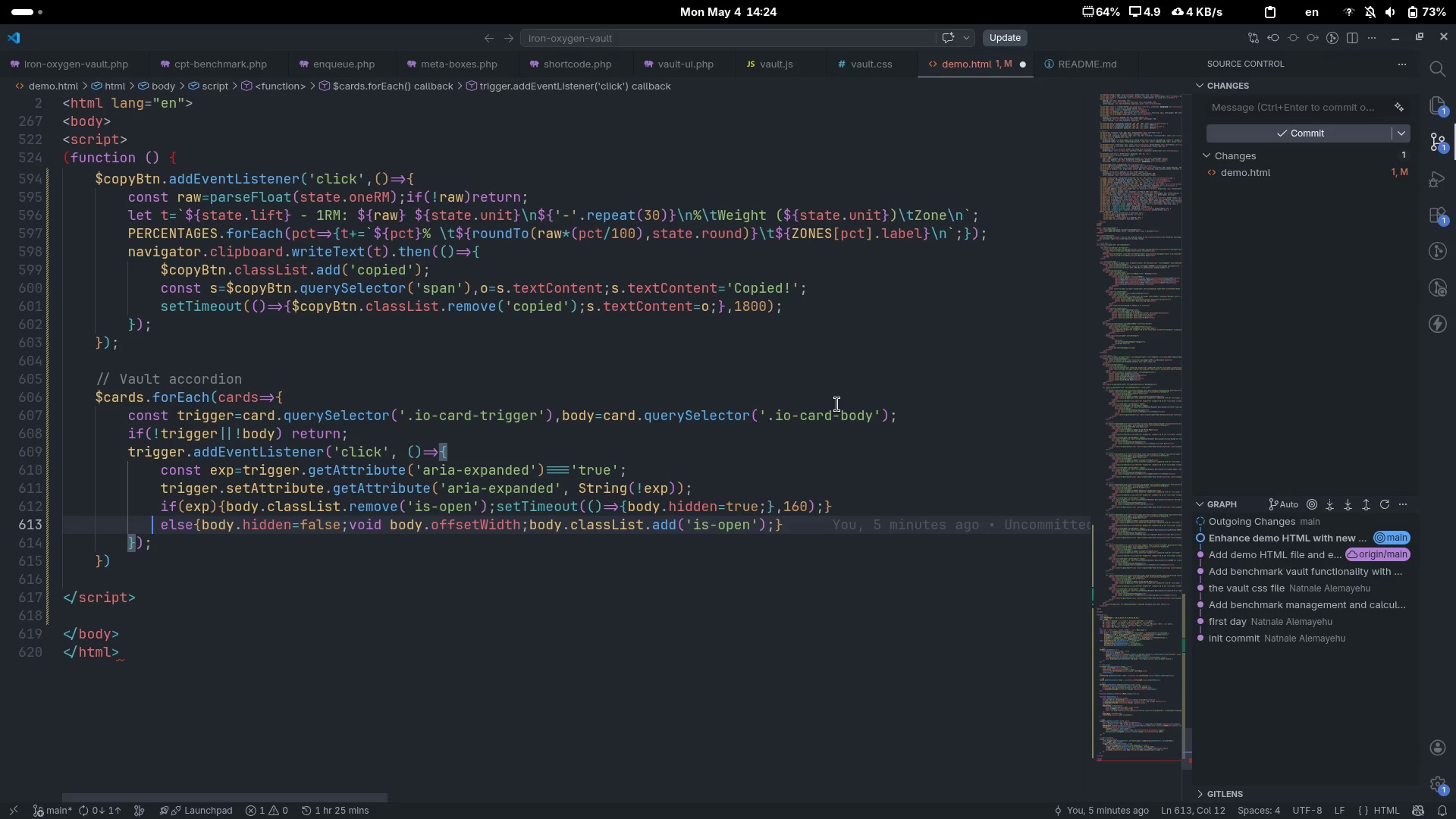 
key(ArrowDown)
 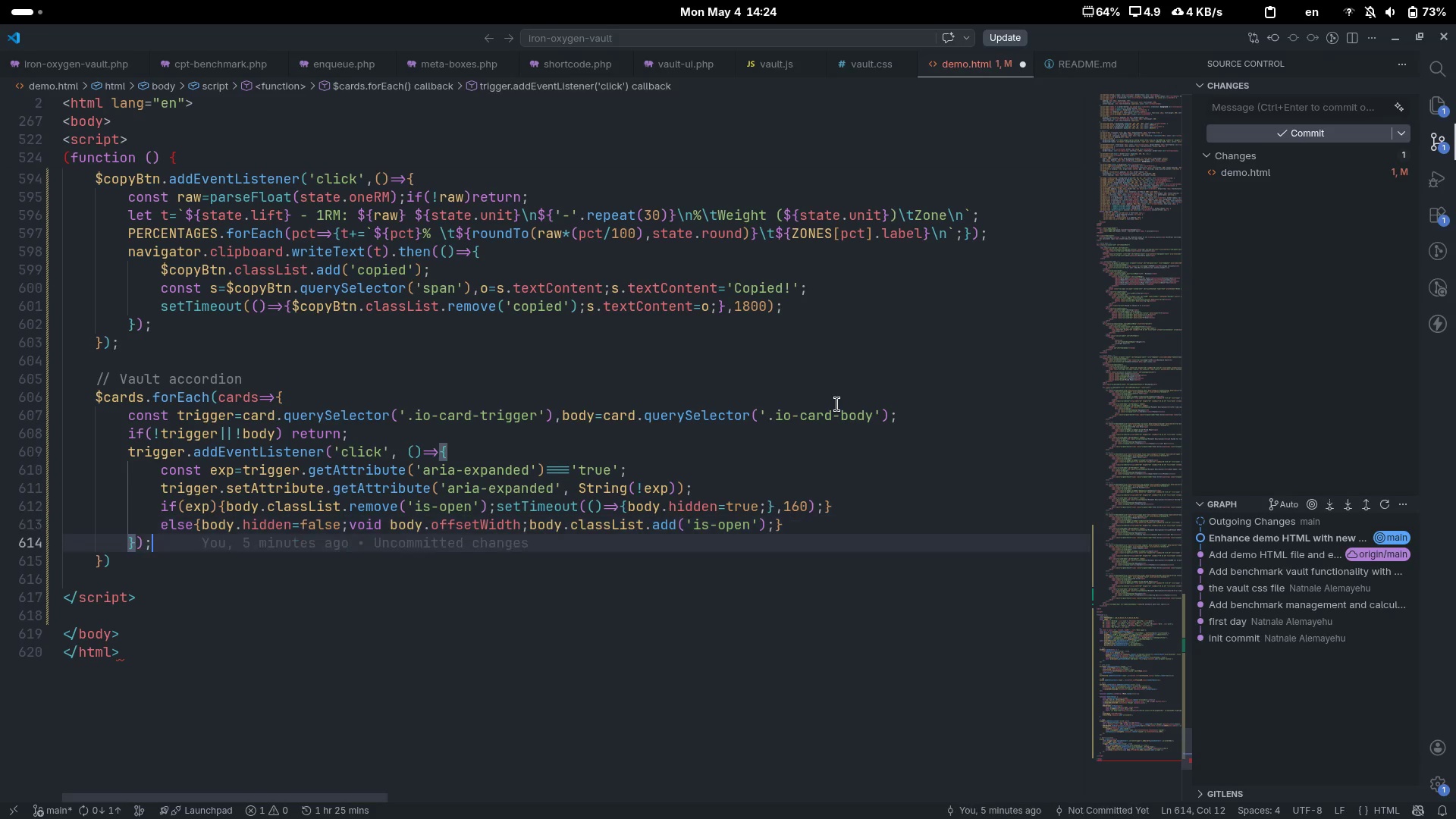 
key(ArrowDown)
 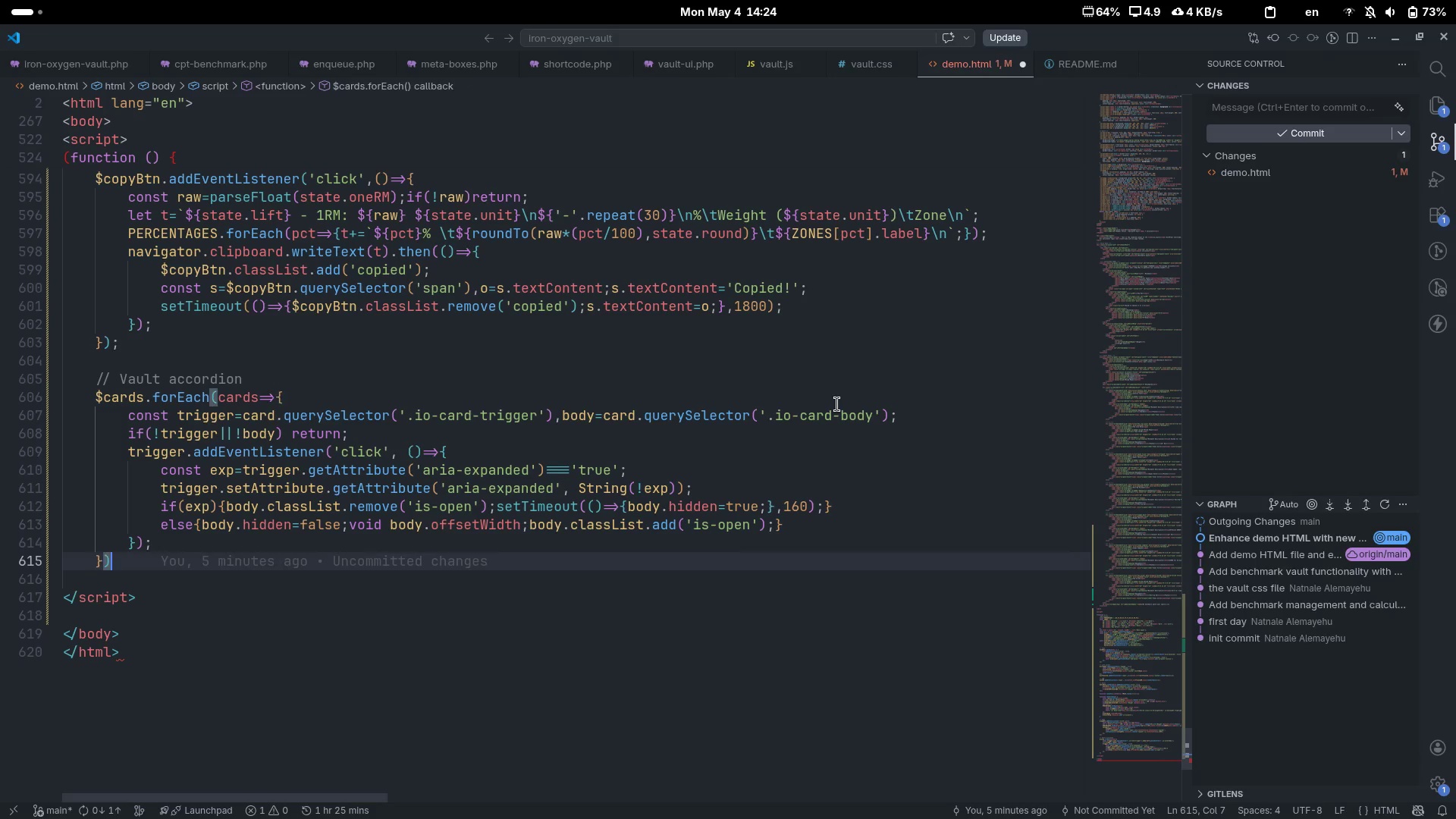 
key(Semicolon)
 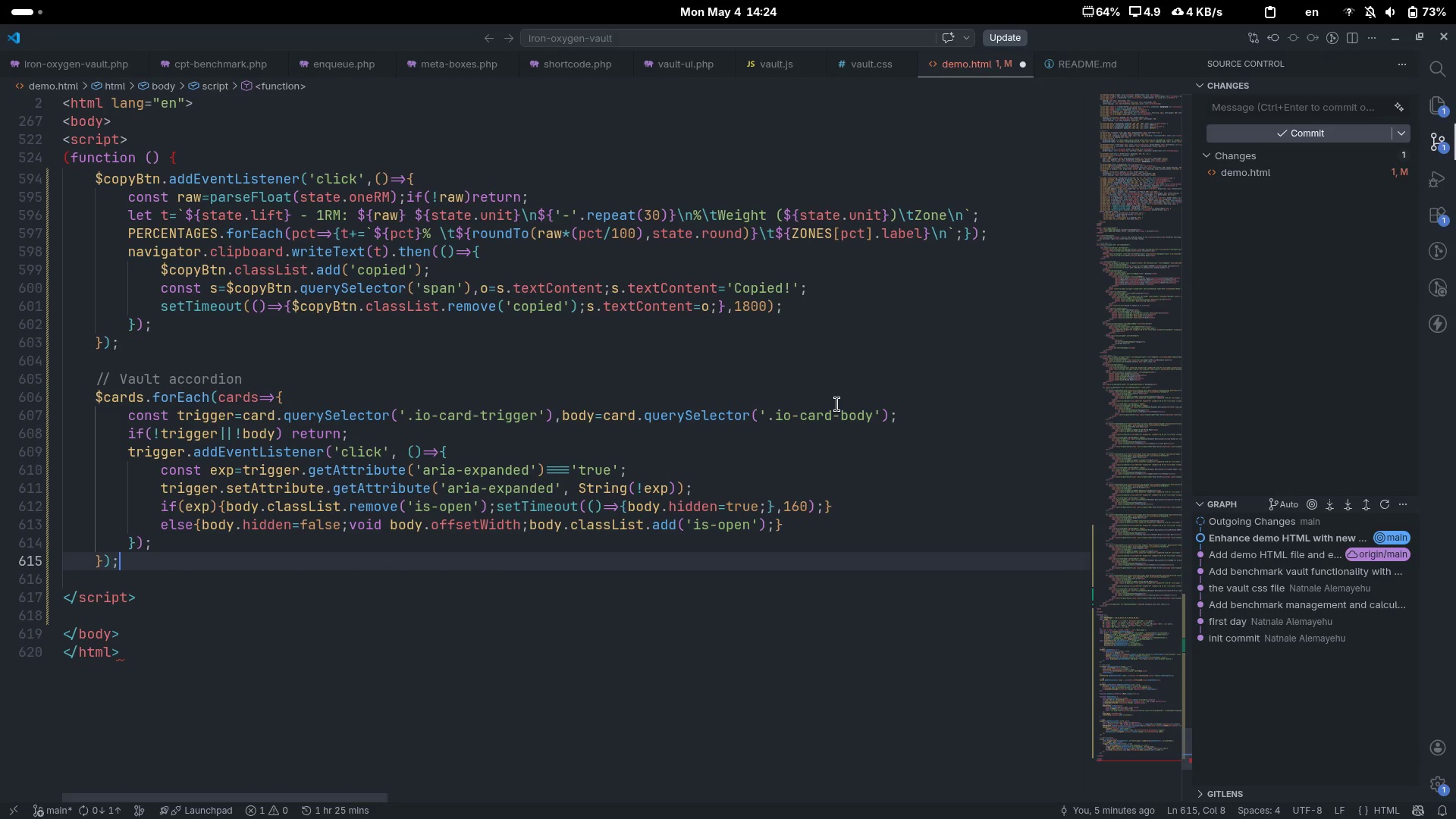 
scroll: coordinate [837, 404], scroll_direction: down, amount: 5.0
 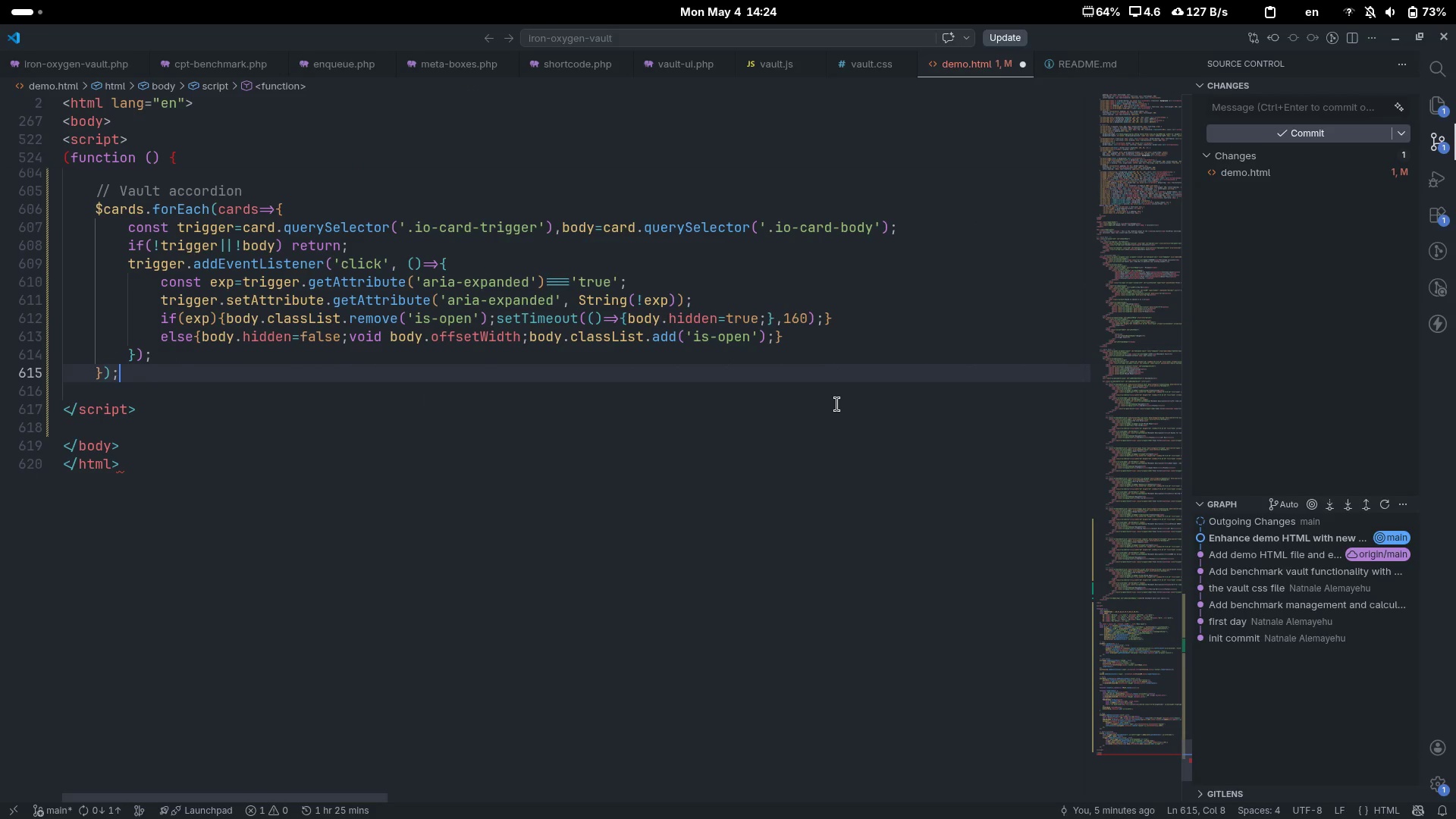 
key(Enter)
 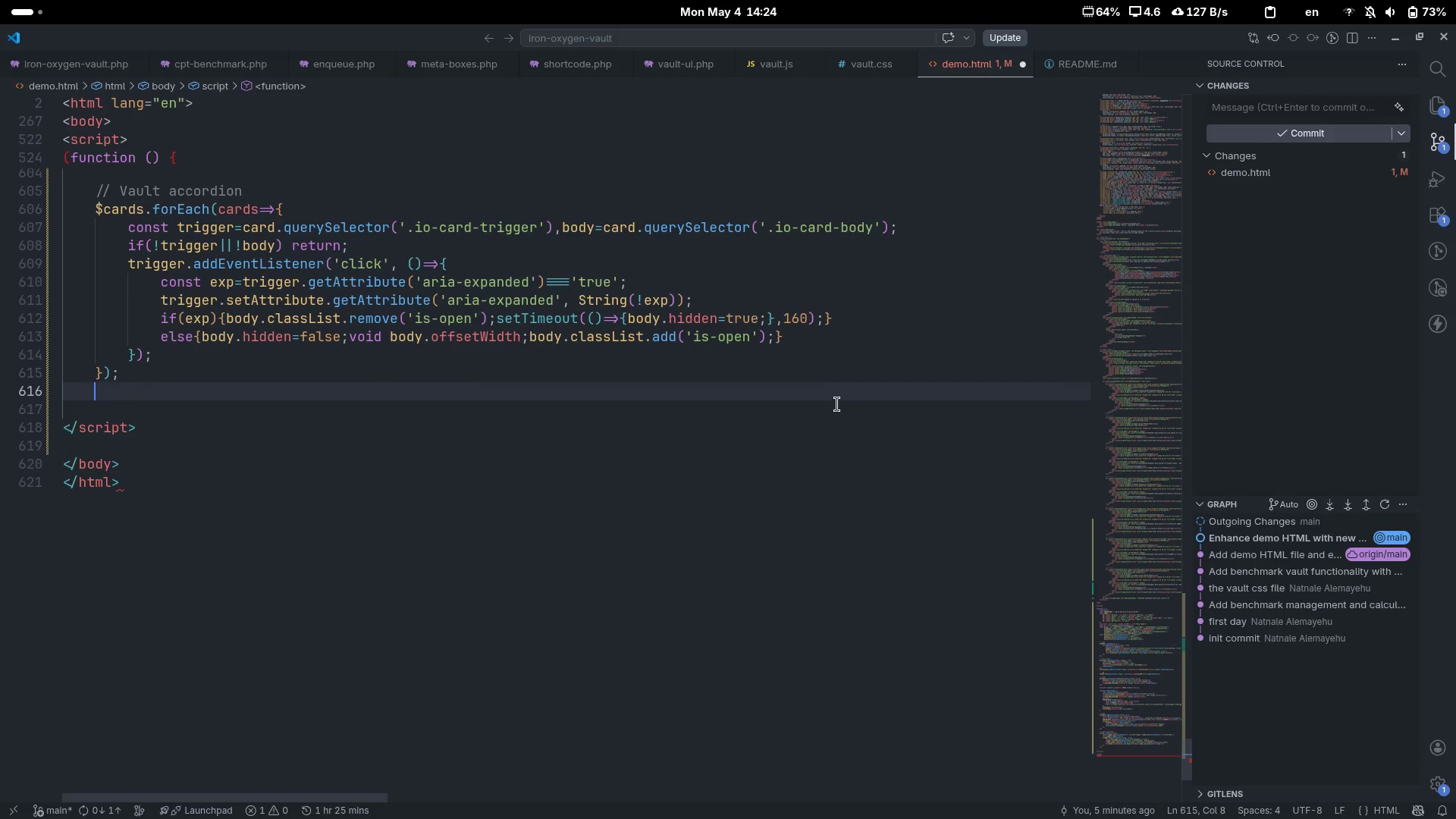 
key(Enter)
 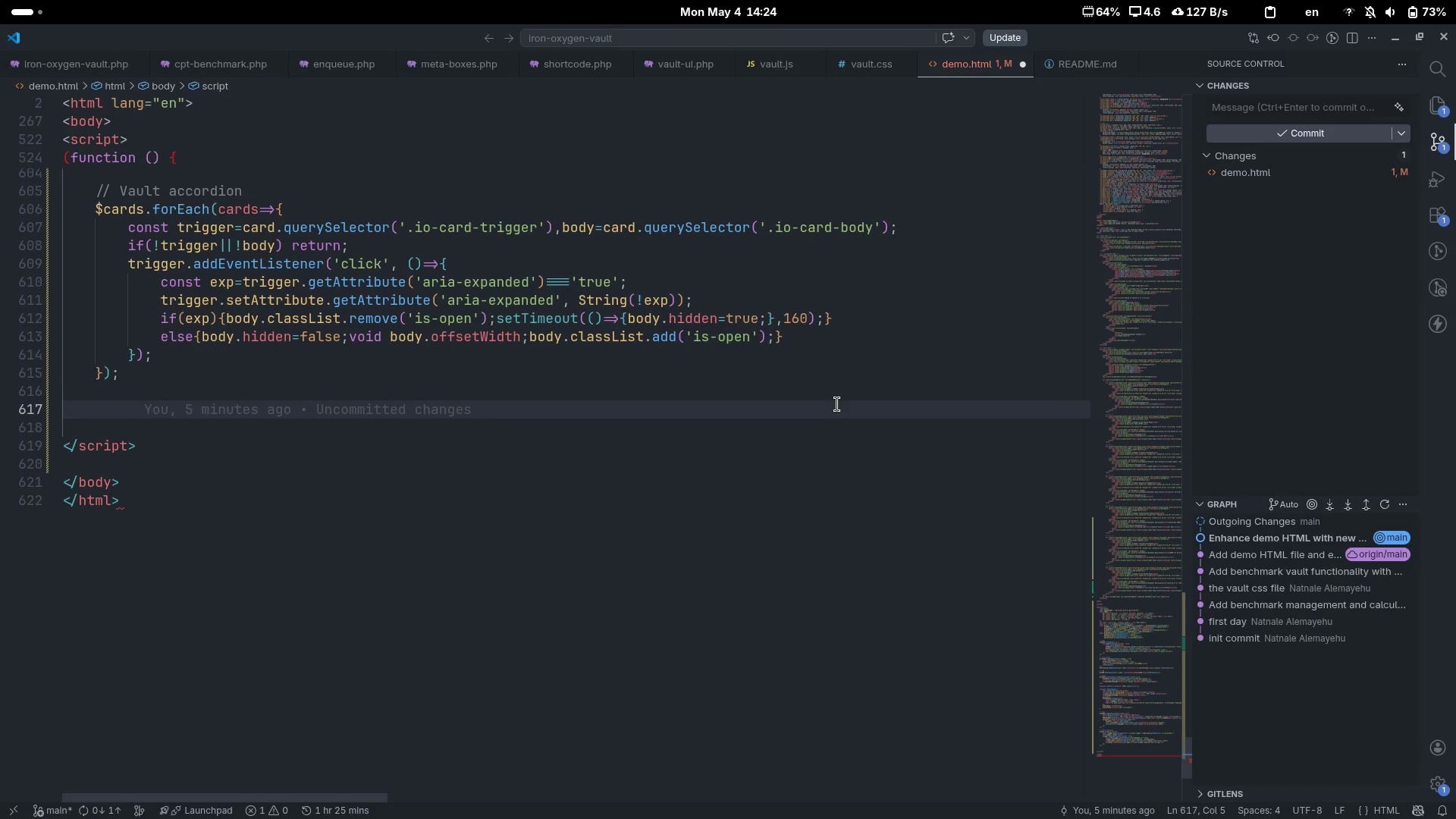 
key(Control+Slash)
 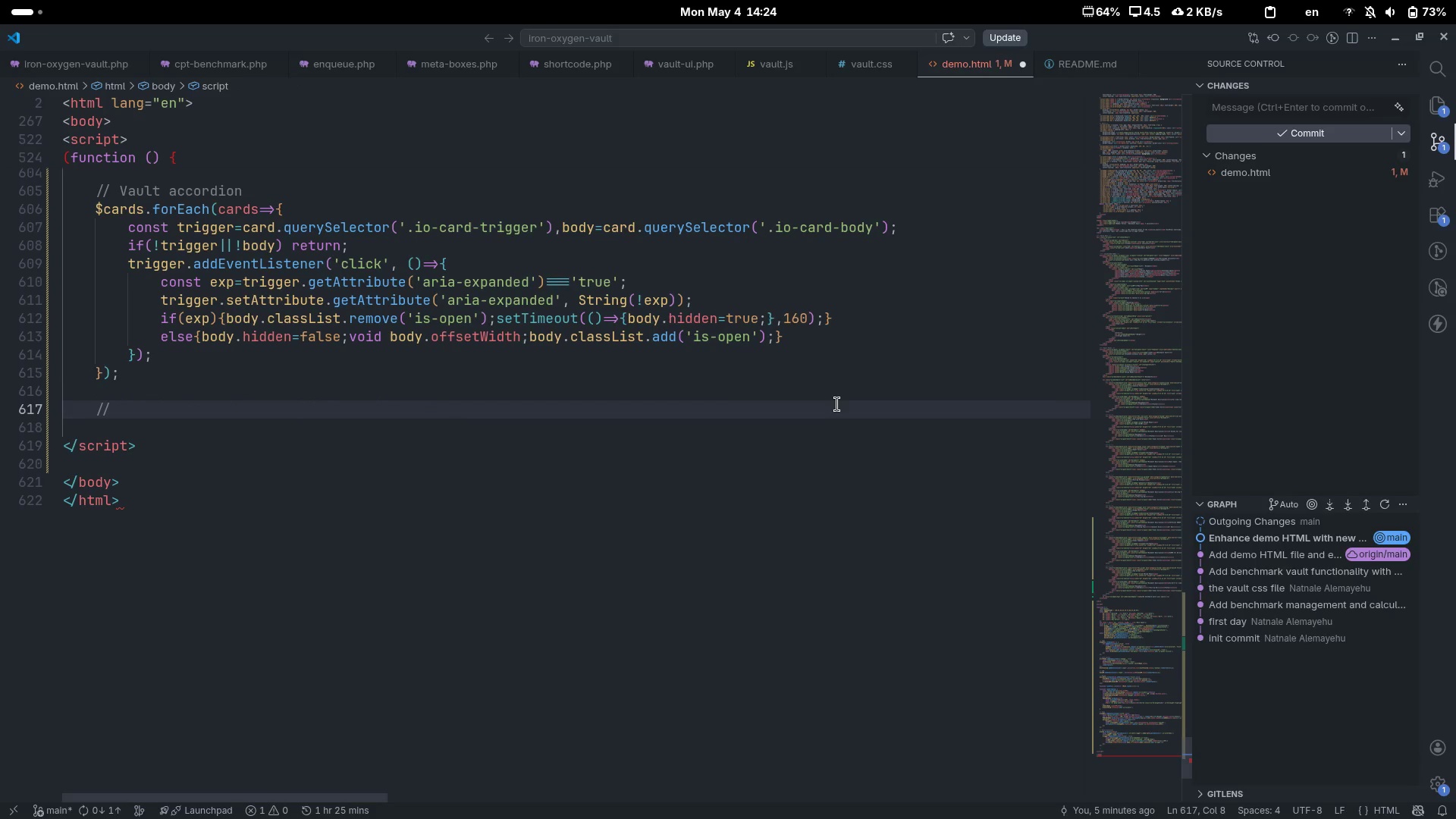 
type(Srarc)
 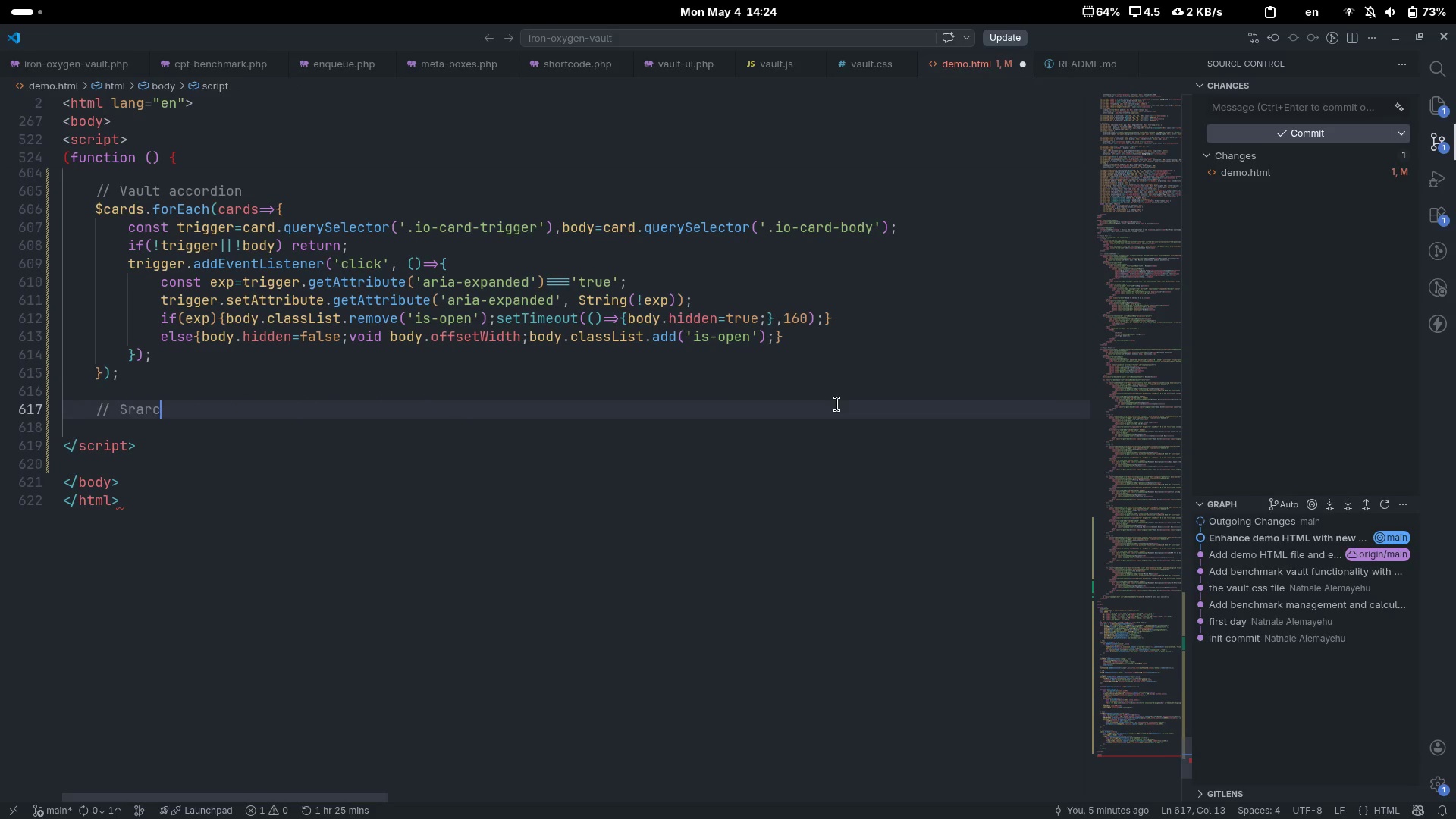 
key(Control+ControlLeft)
 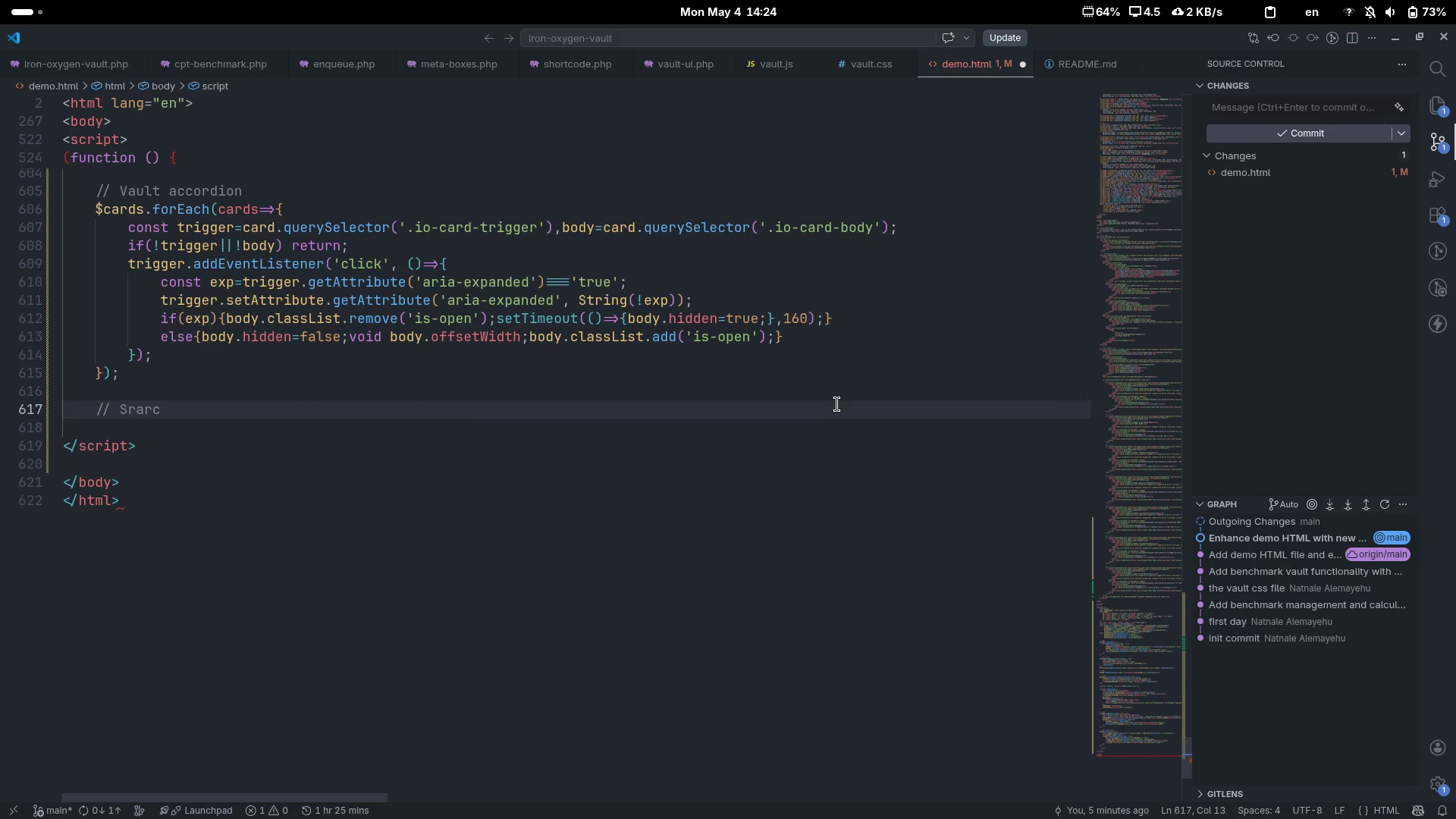 
key(Control+Backspace)
 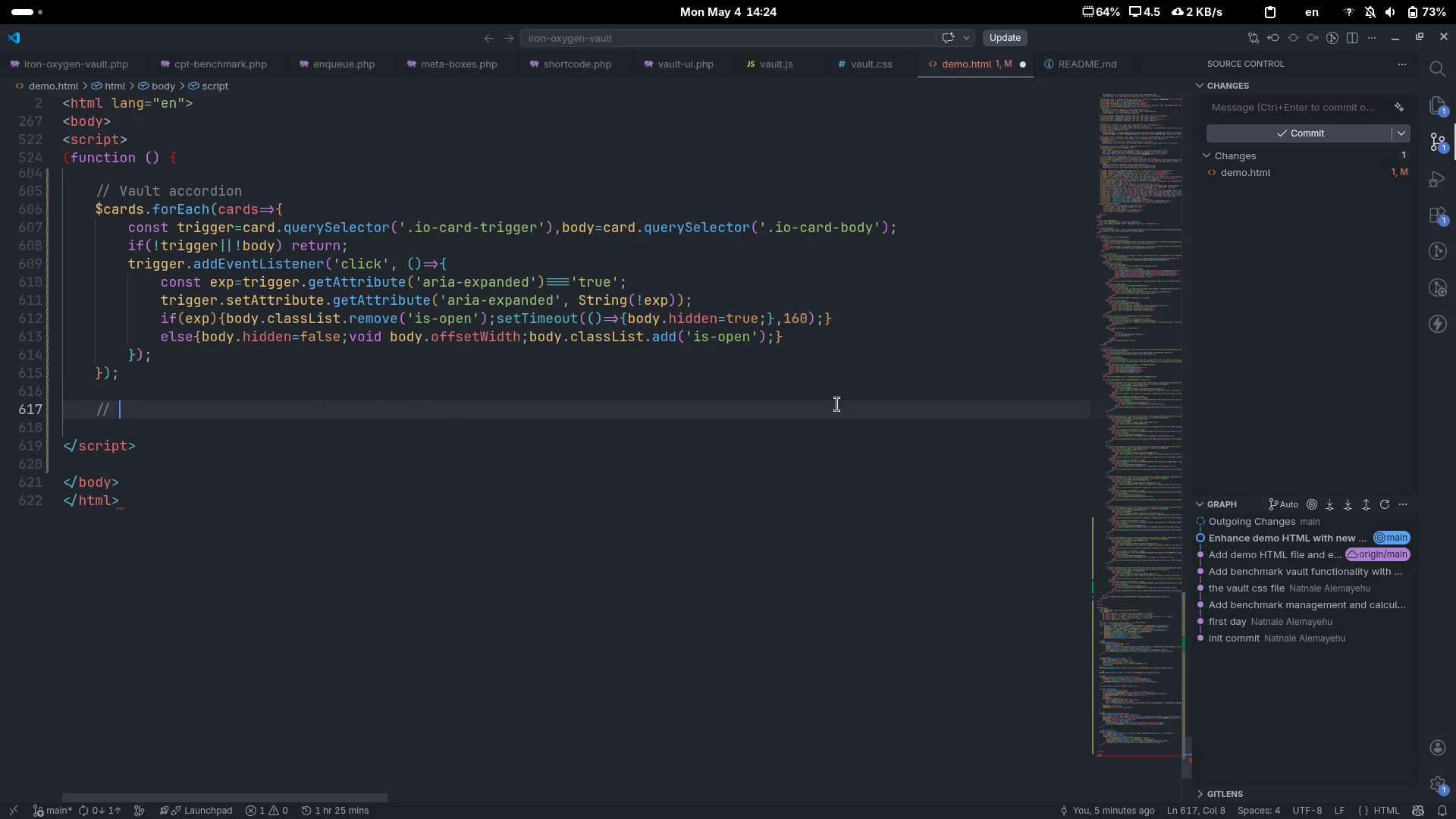 
type(Search + filter)
 